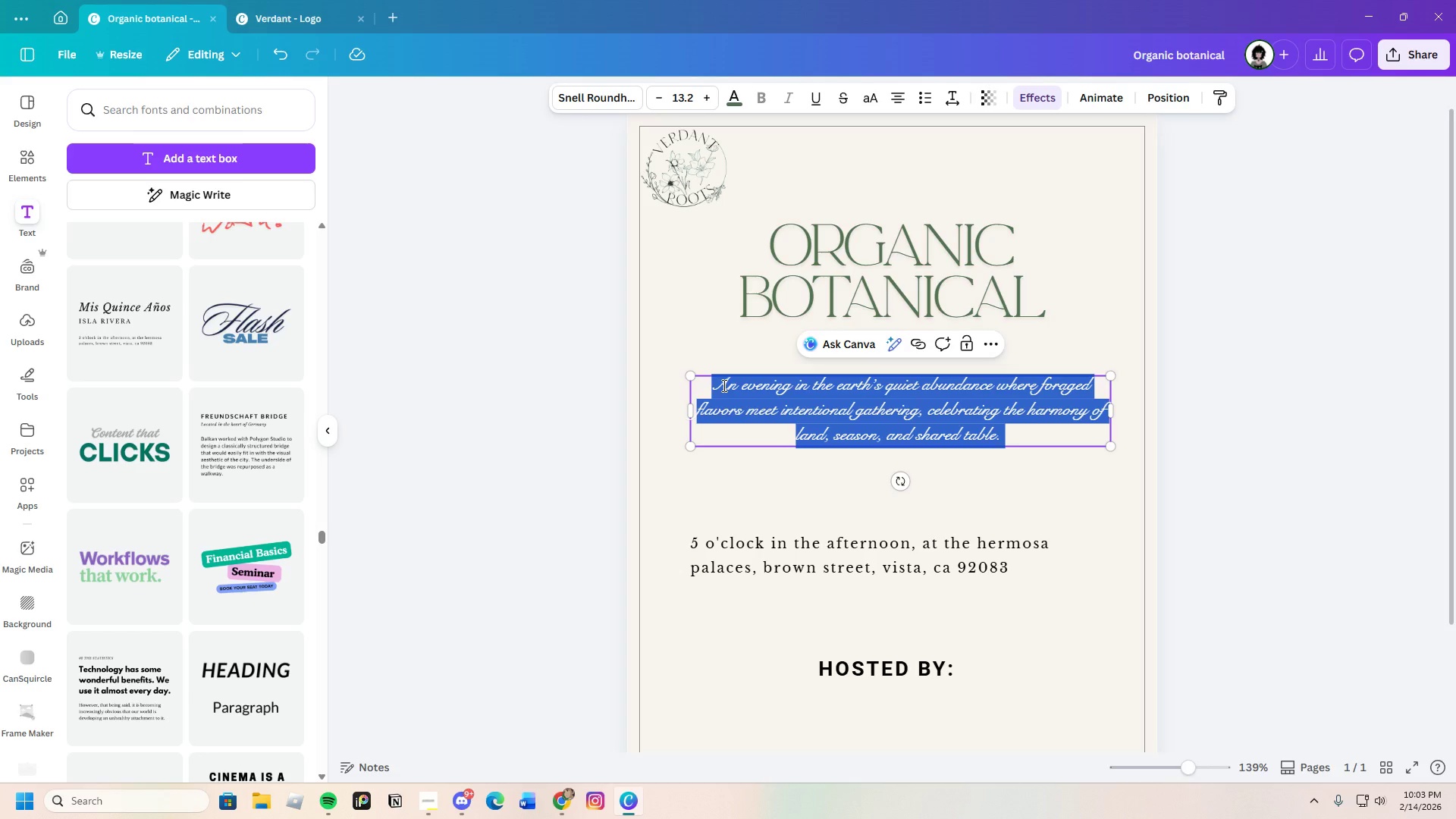 
right_click([723, 385])
 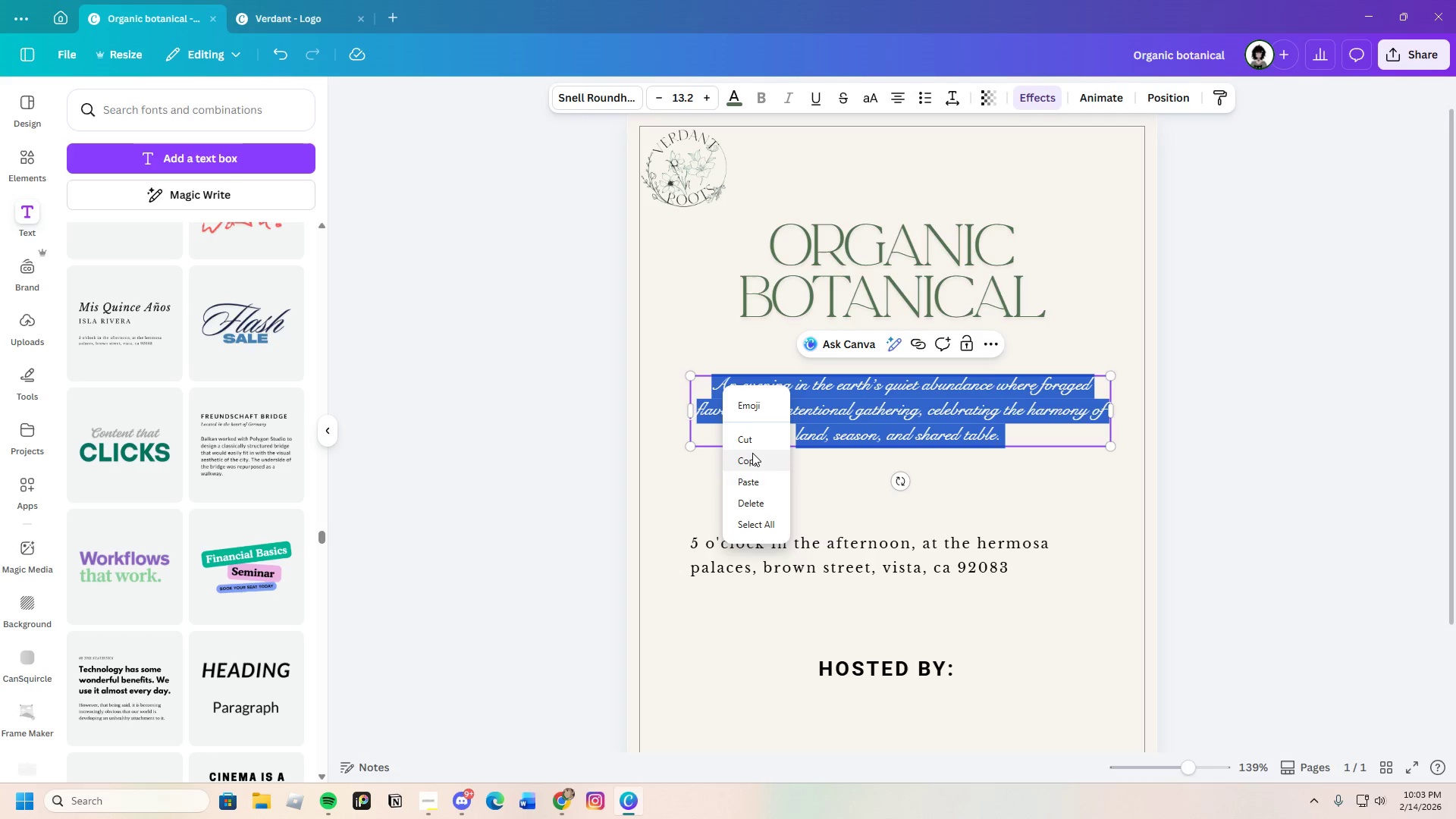 
left_click([752, 454])
 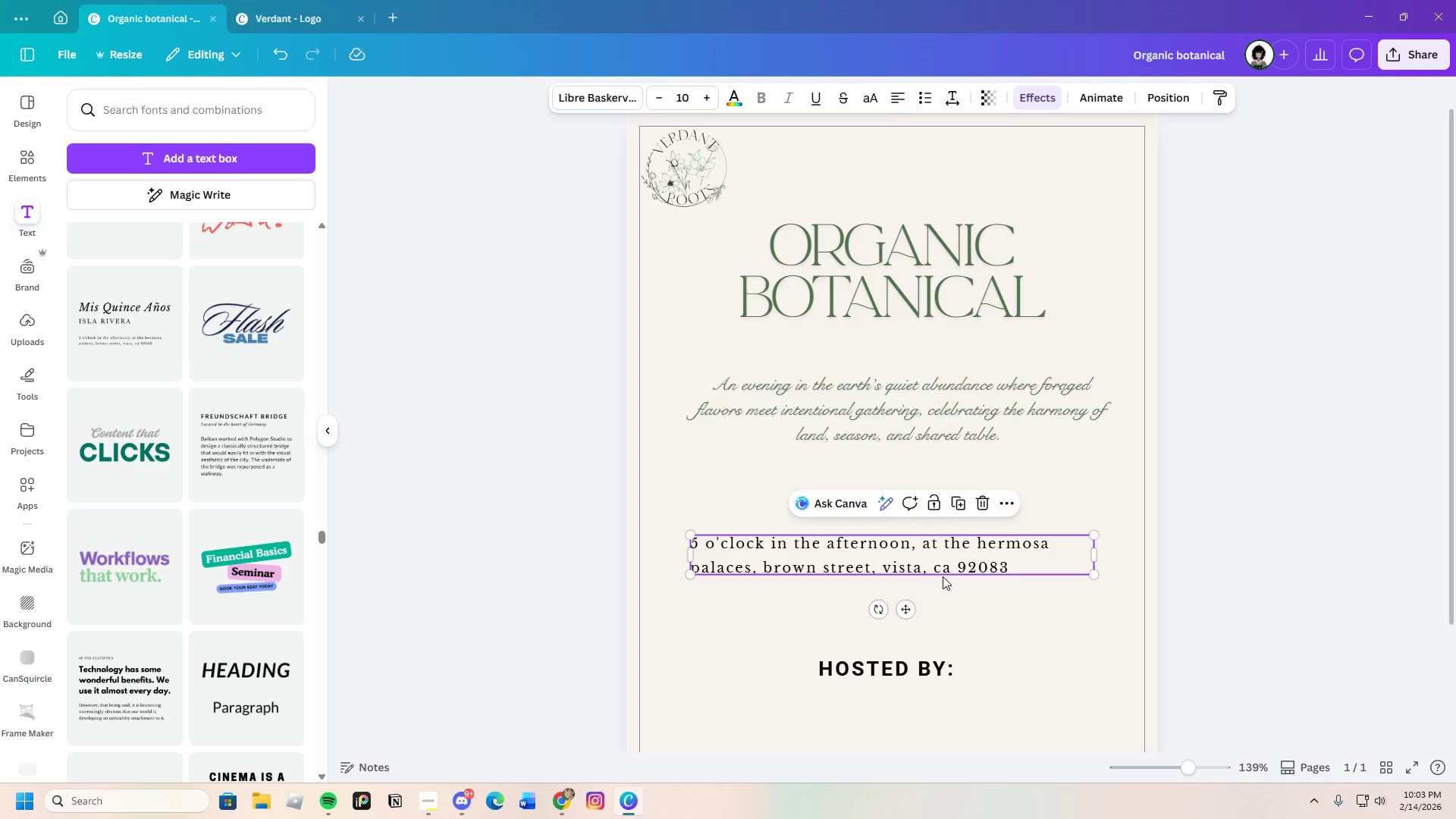 
triple_click([943, 576])
 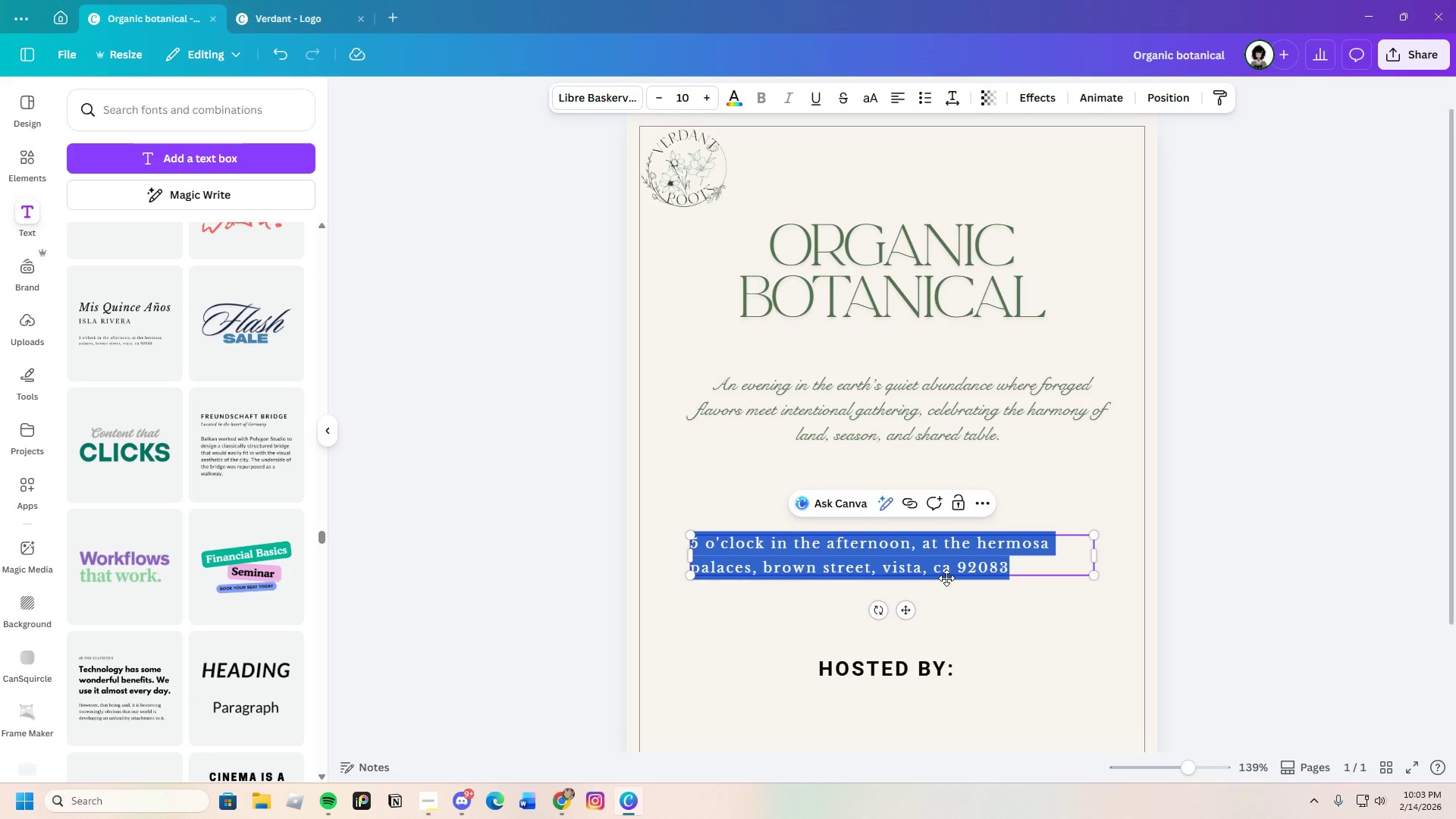 
key(Backspace)
 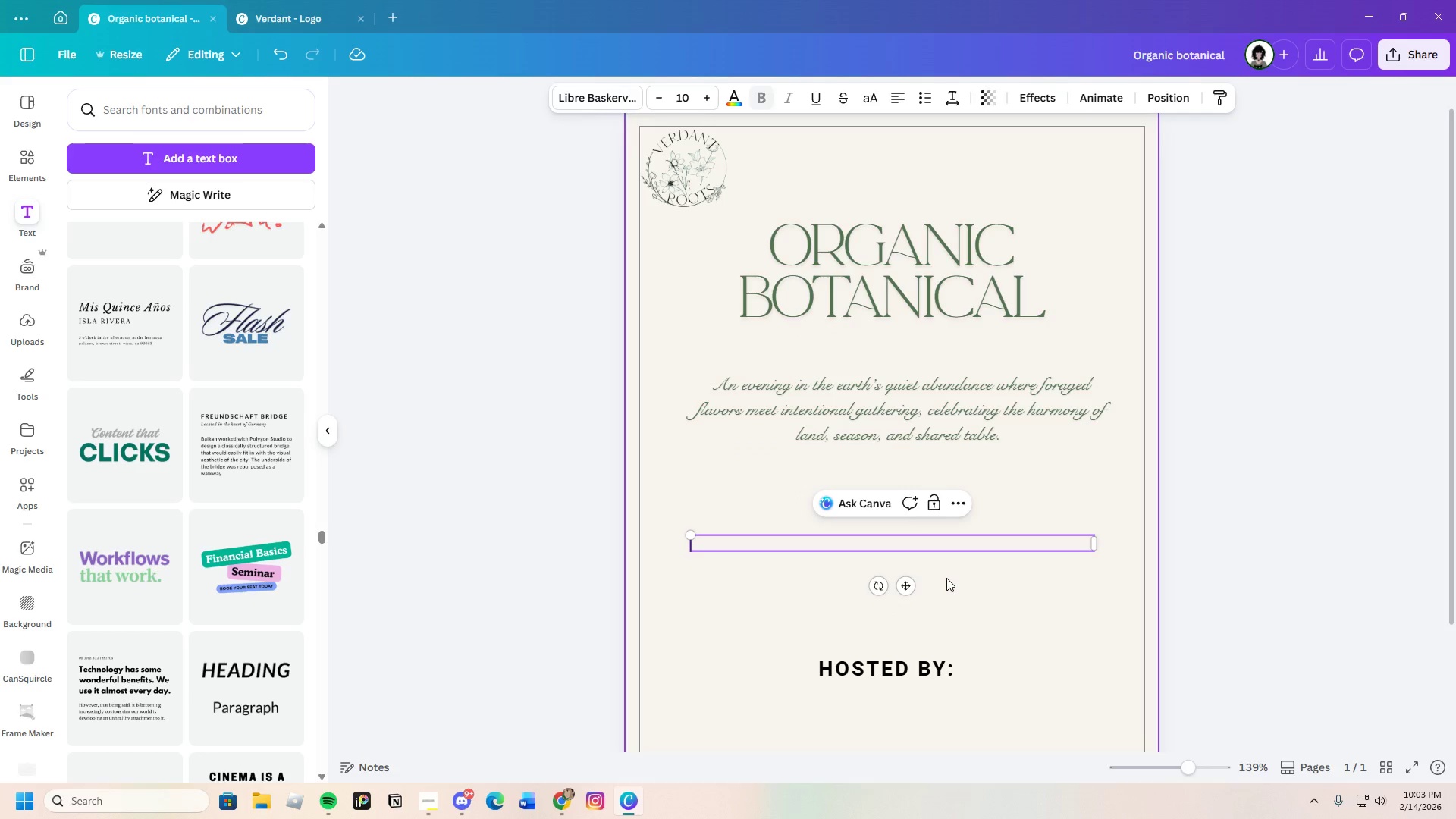 
key(Control+V)
 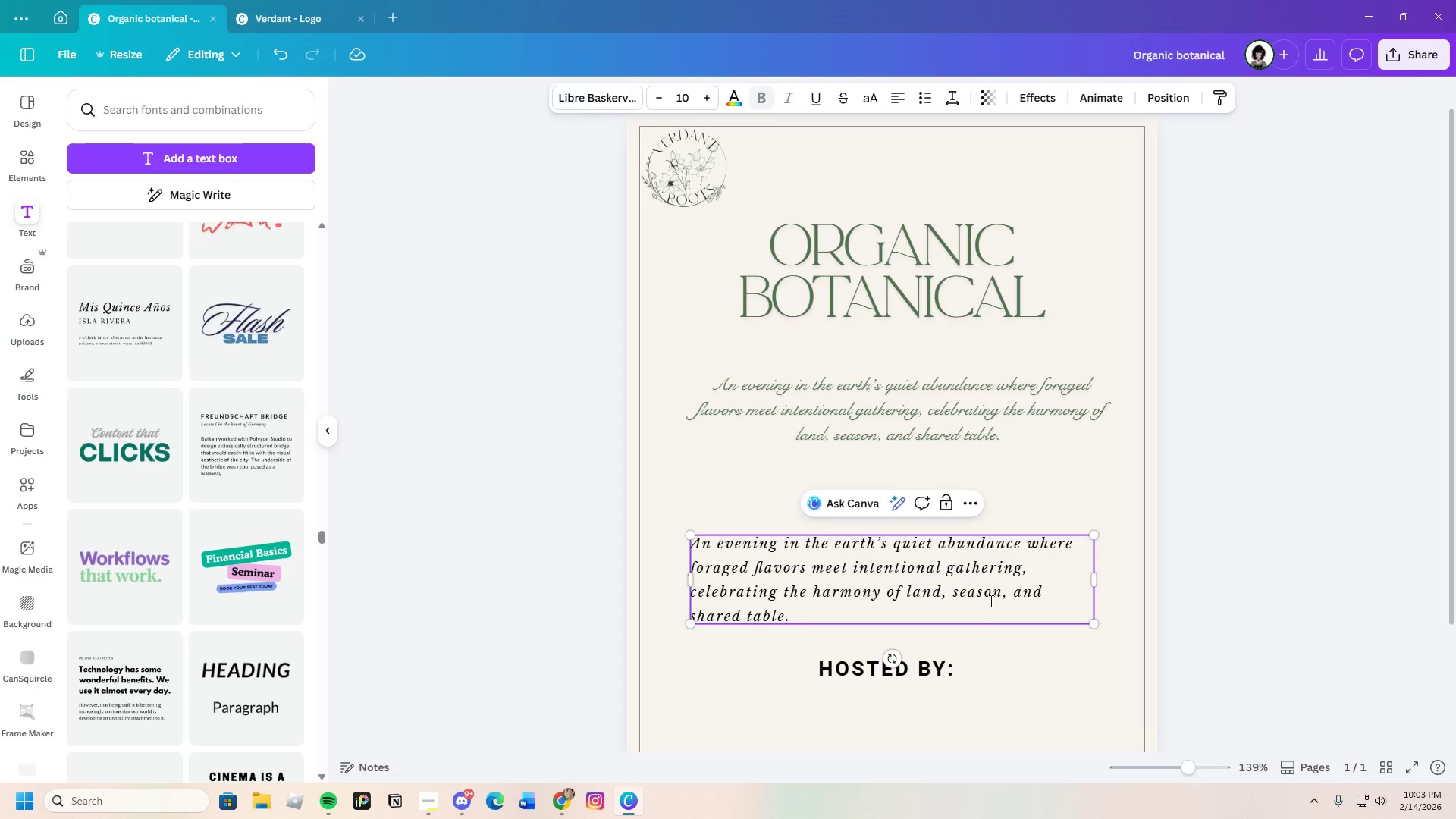 
double_click([1006, 597])
 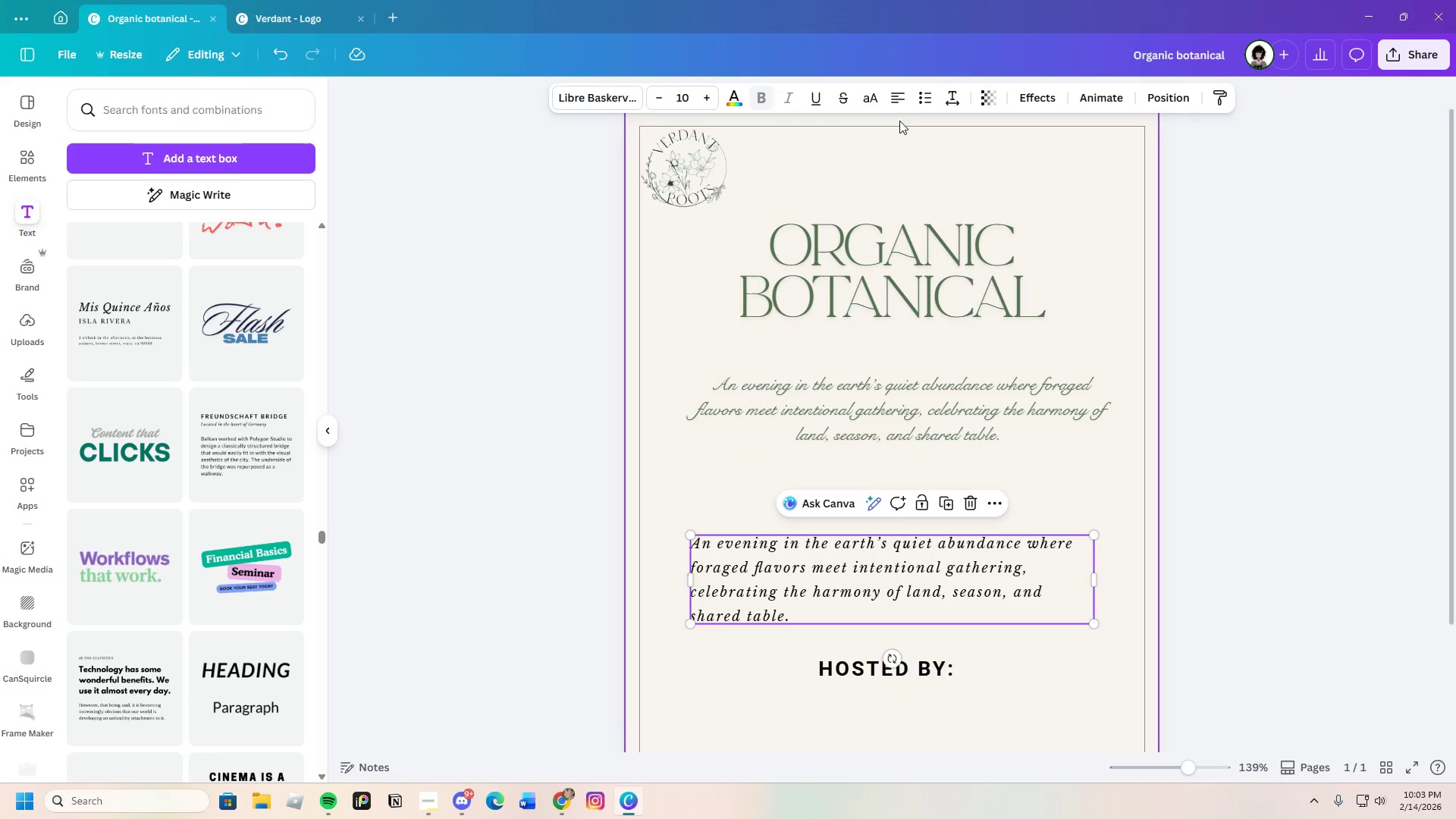 
left_click([892, 100])
 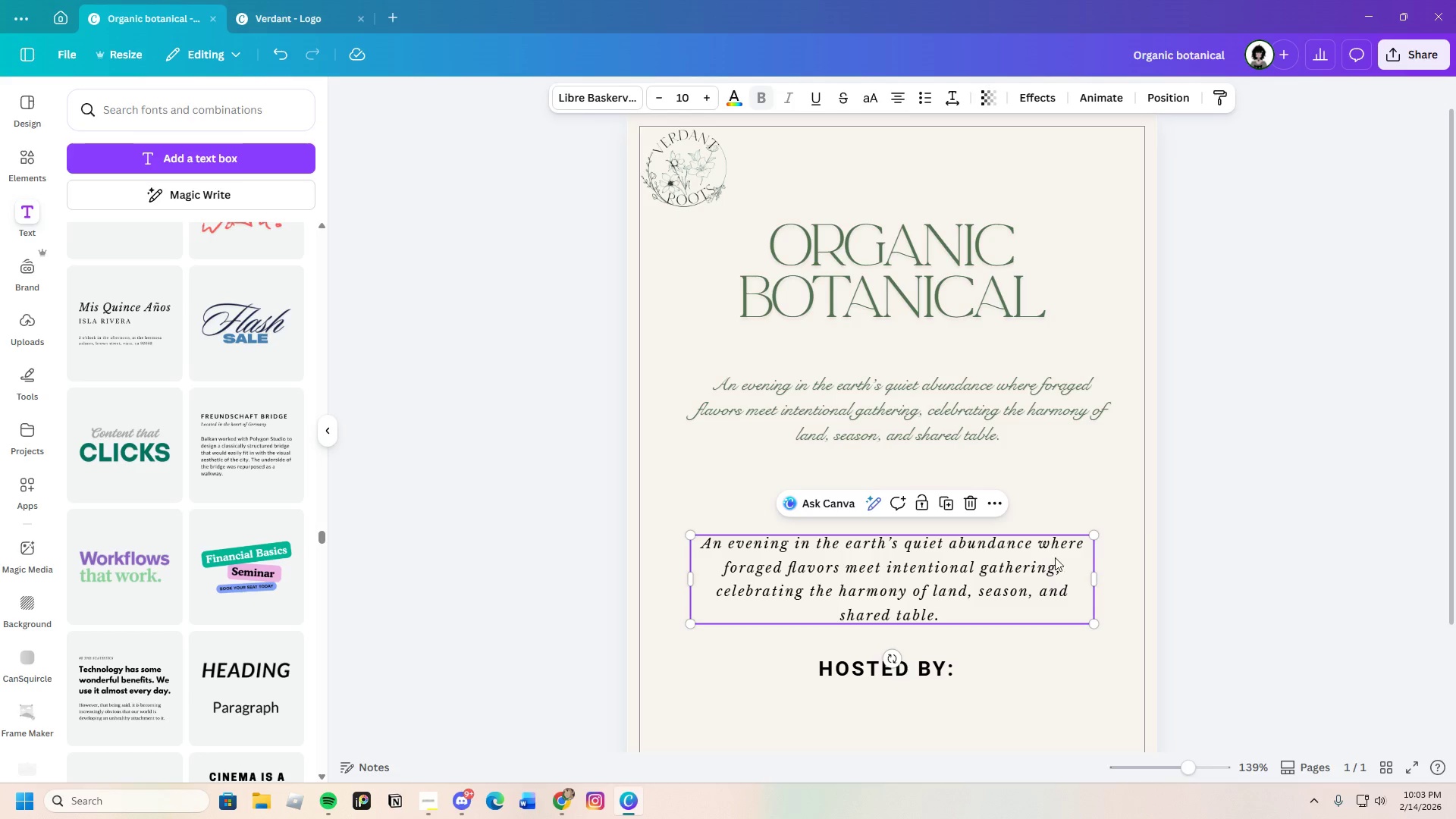 
left_click([1161, 512])
 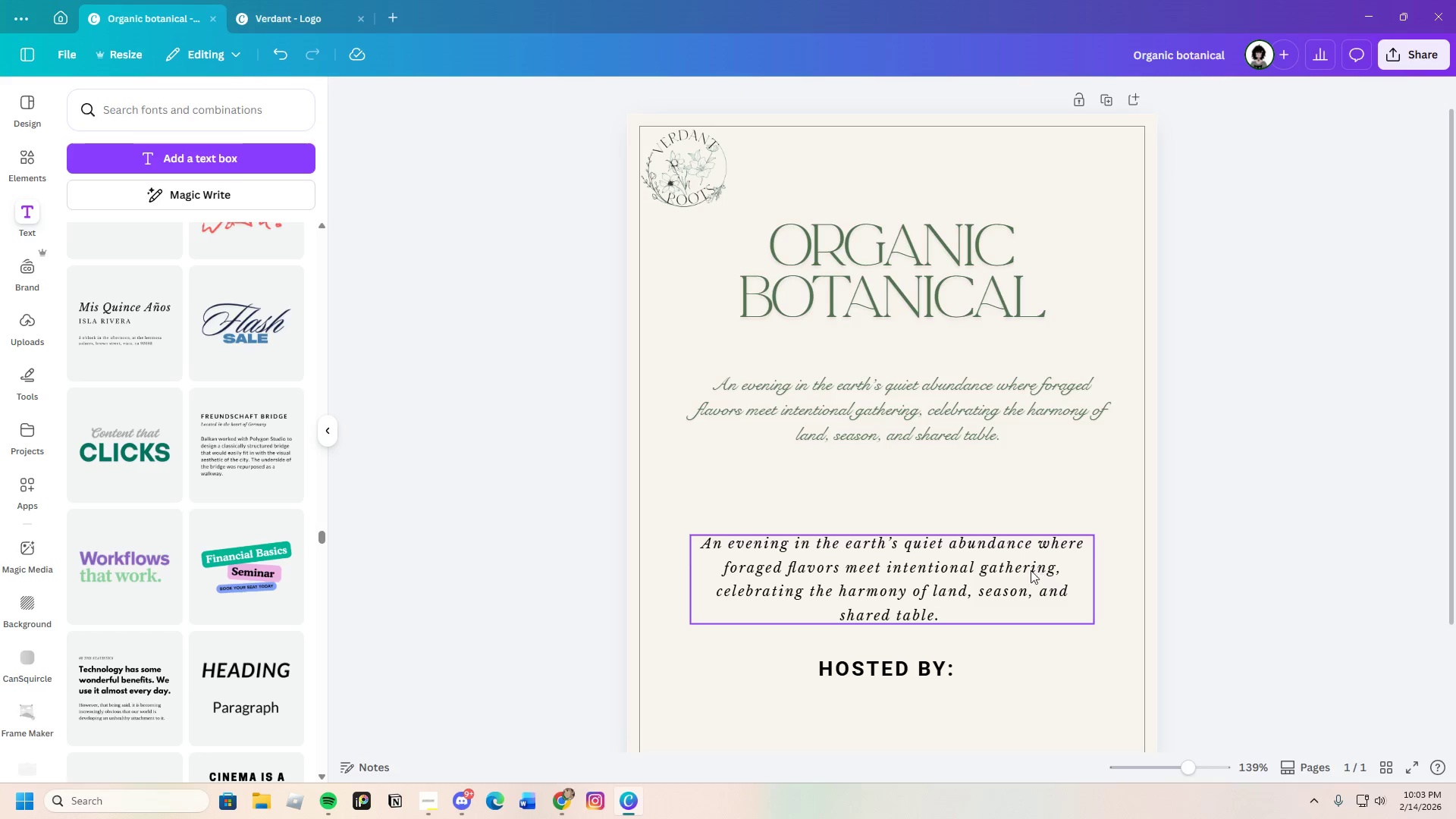 
left_click_drag(start_coordinate=[1019, 576], to_coordinate=[1032, 506])
 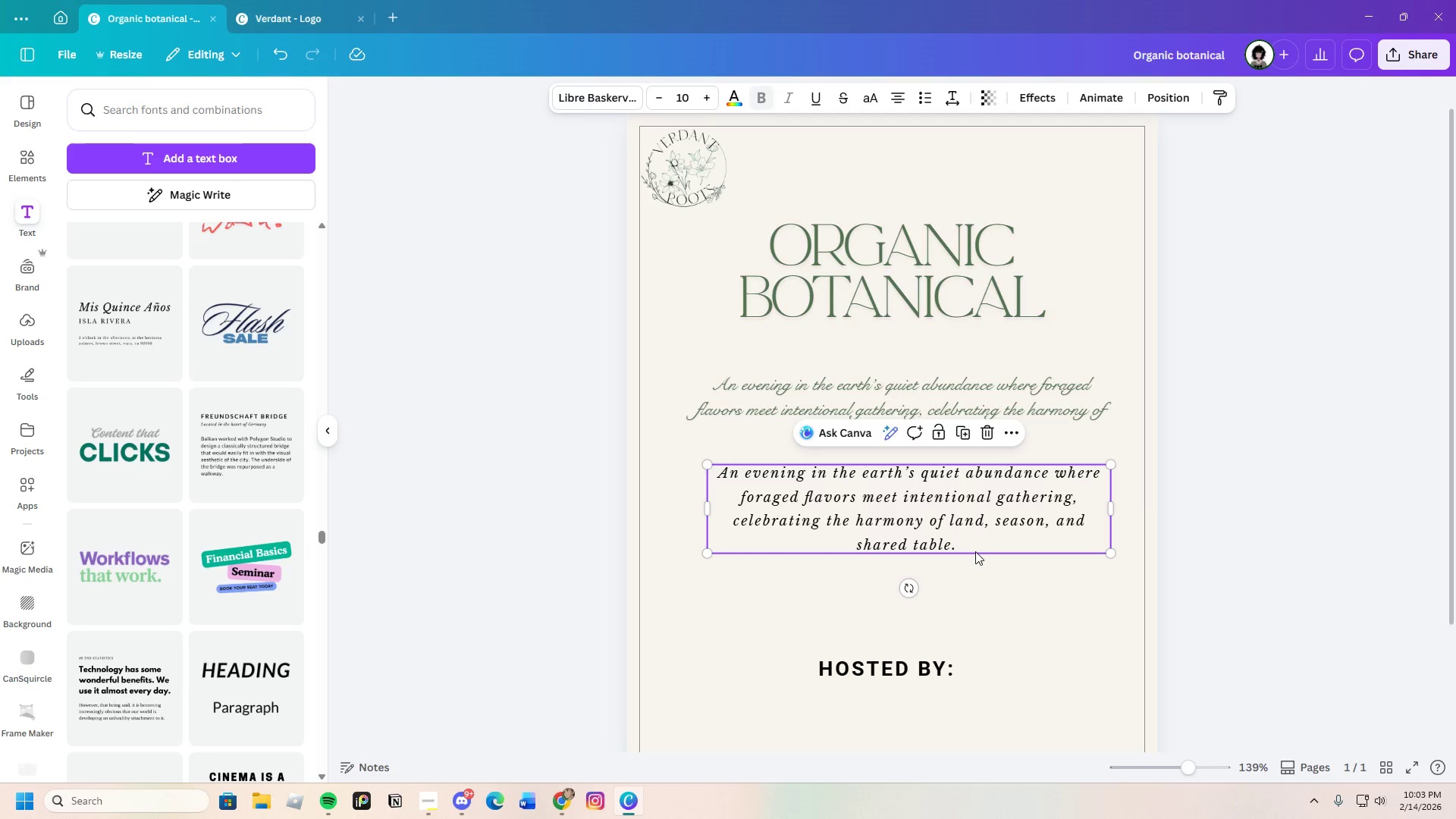 
left_click([975, 551])
 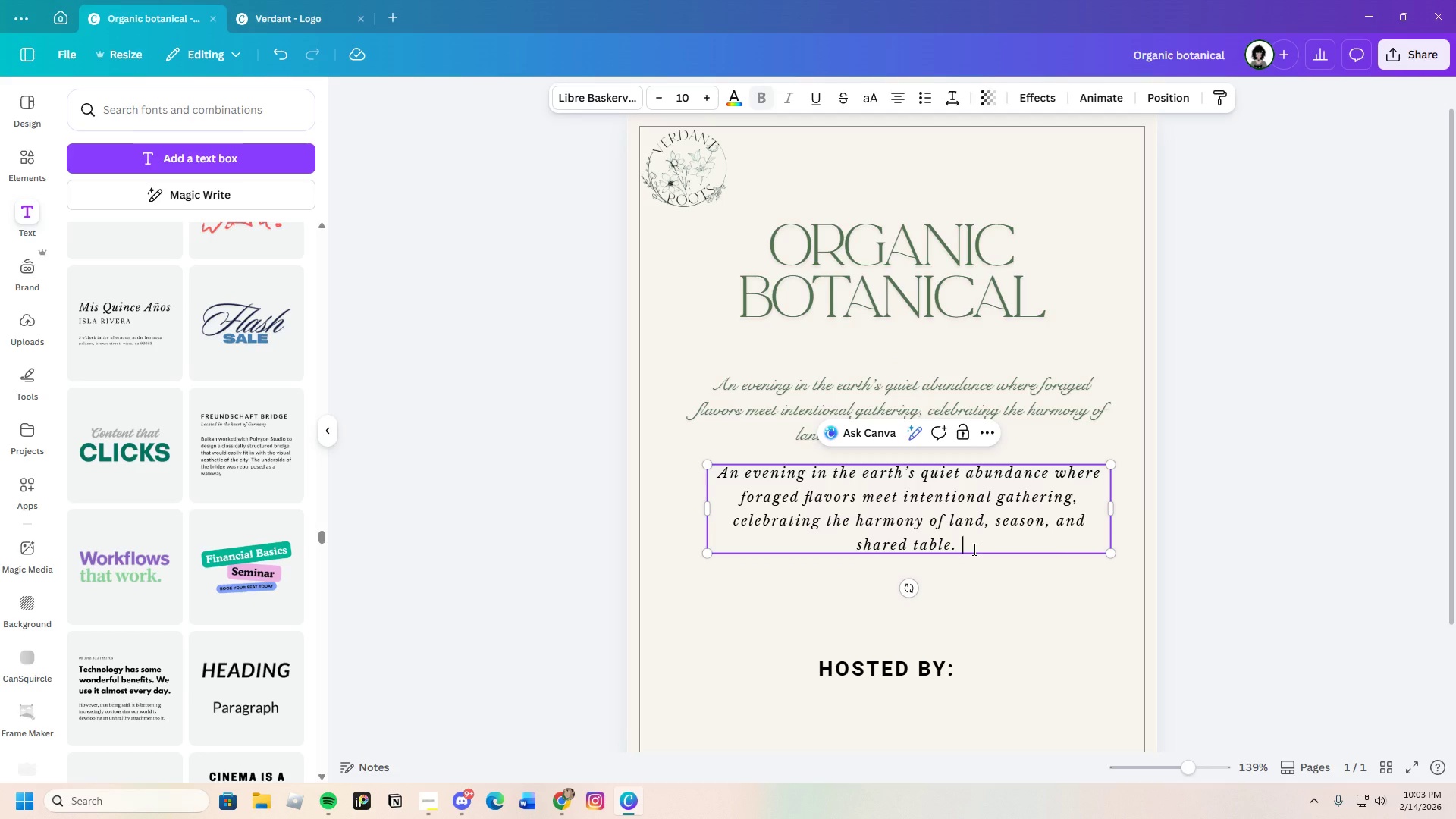 
left_click_drag(start_coordinate=[973, 549], to_coordinate=[720, 468])
 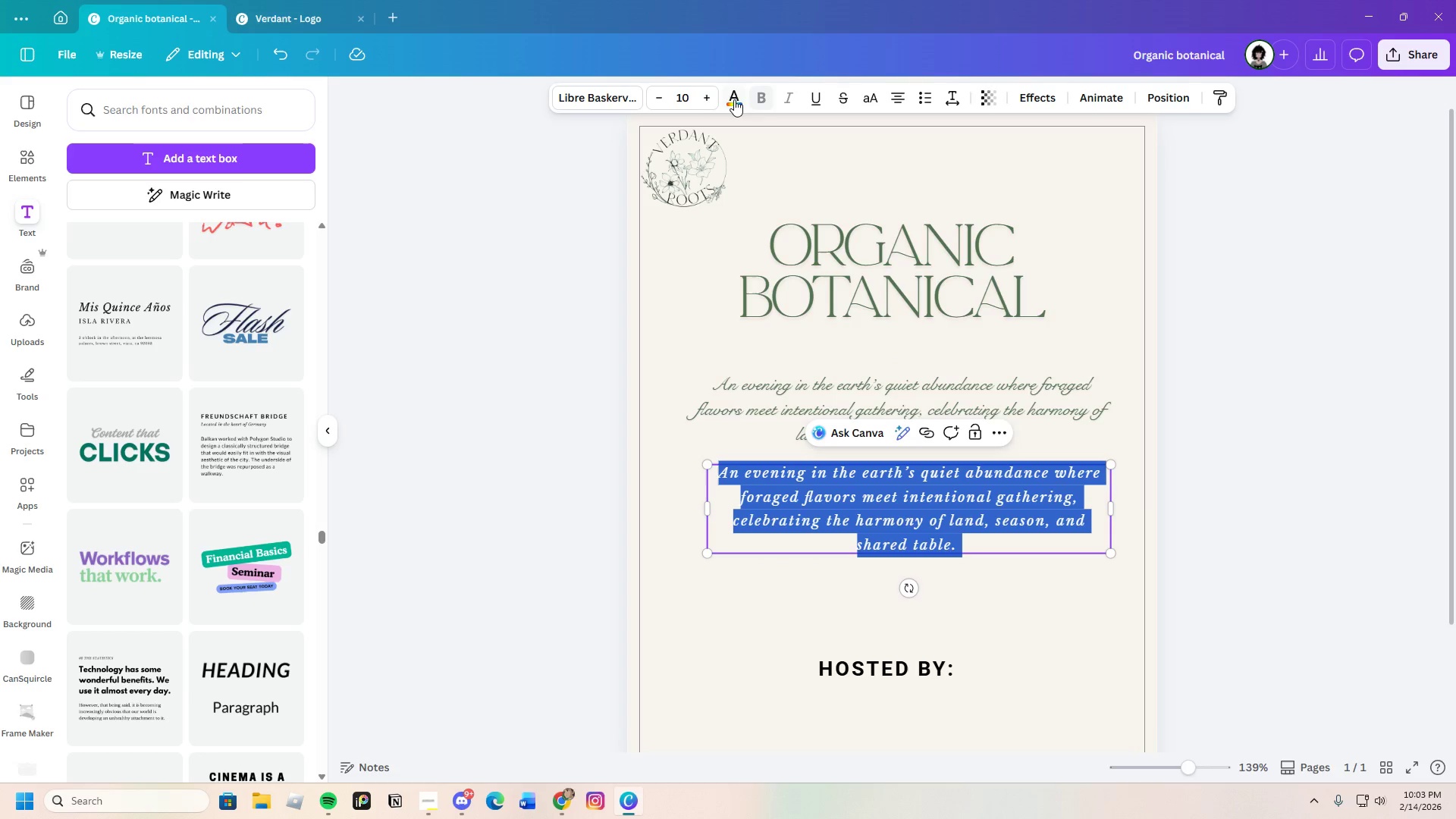 
left_click([734, 99])
 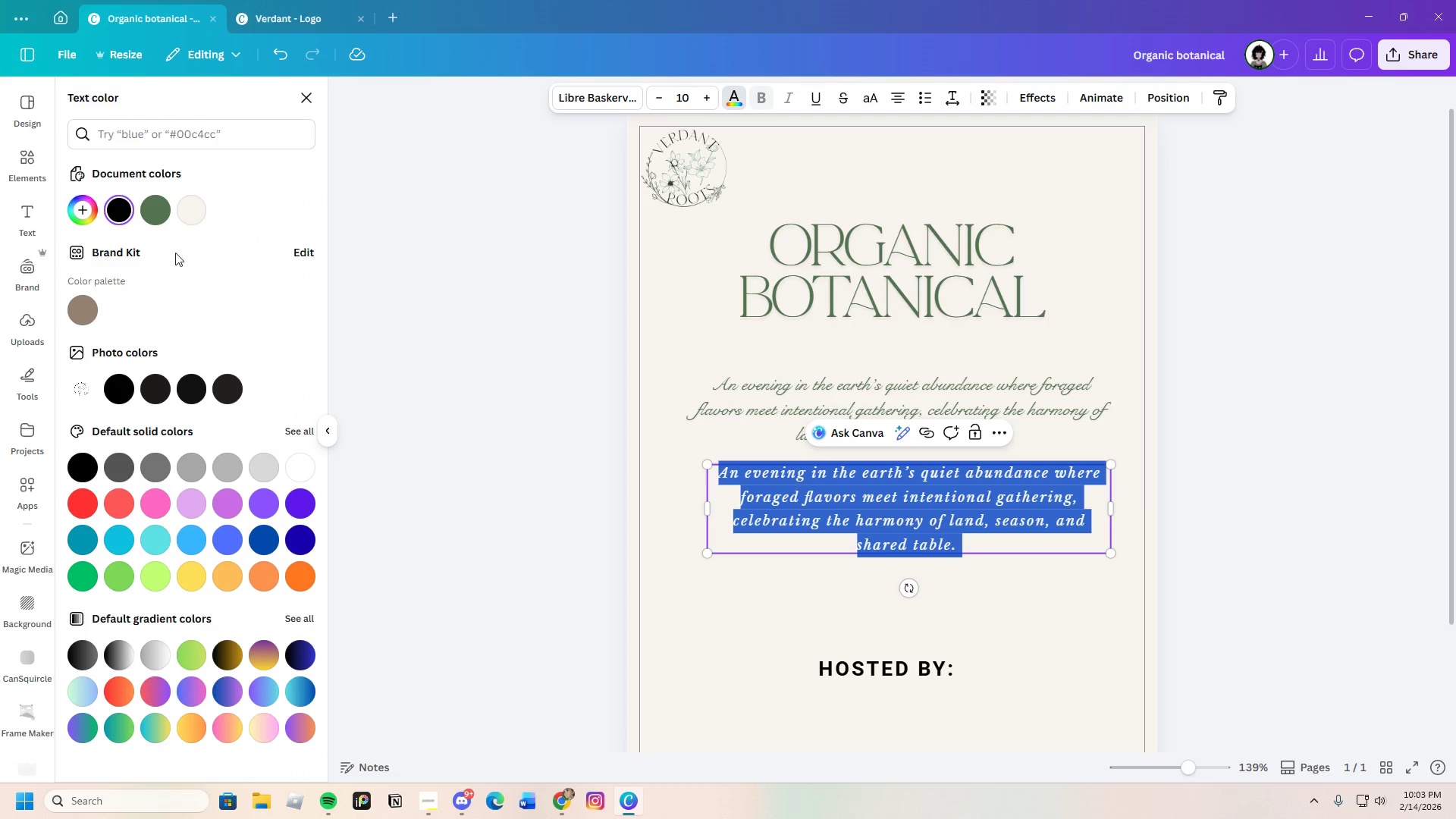 
left_click([158, 212])
 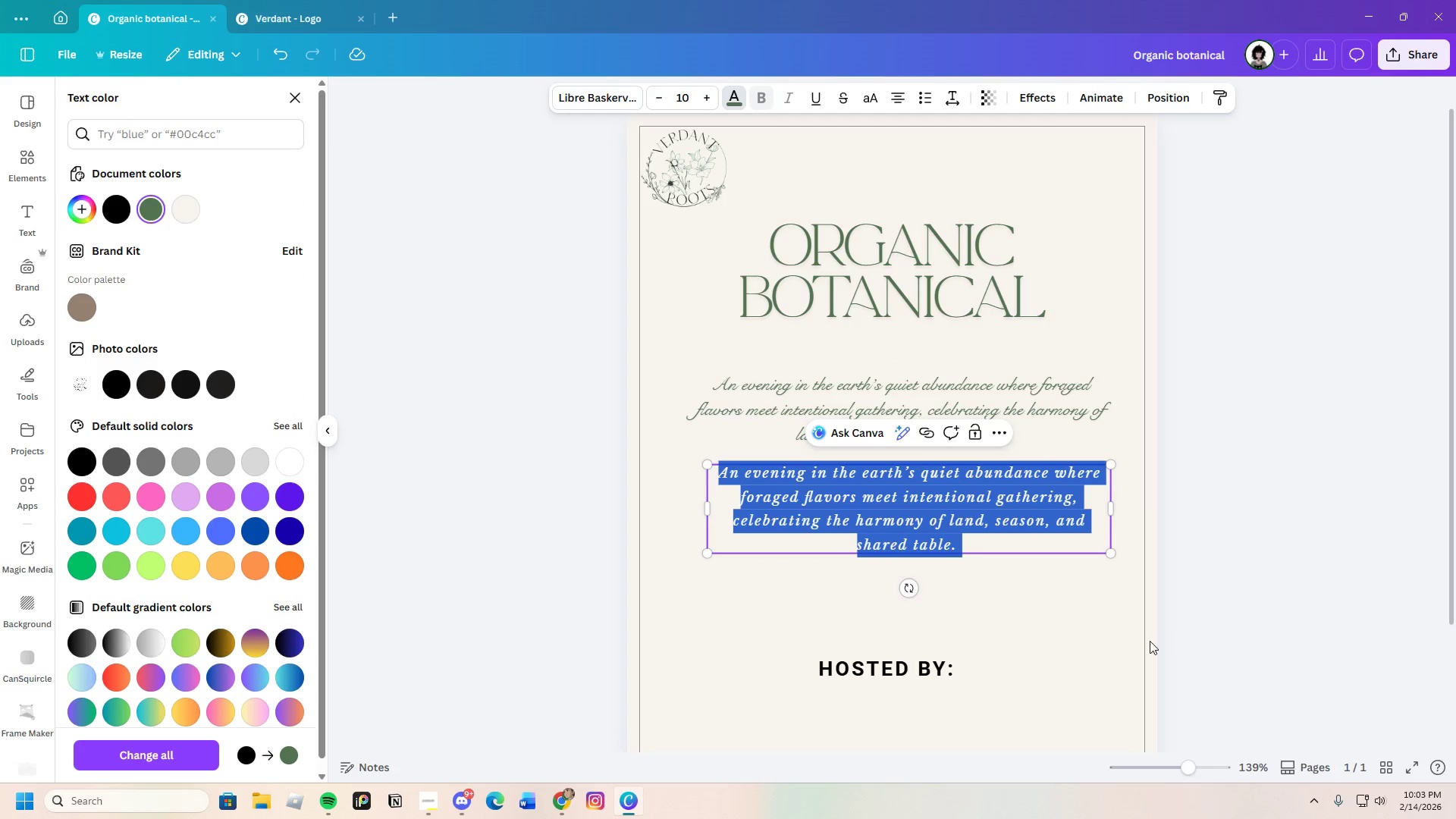 
left_click([1070, 621])
 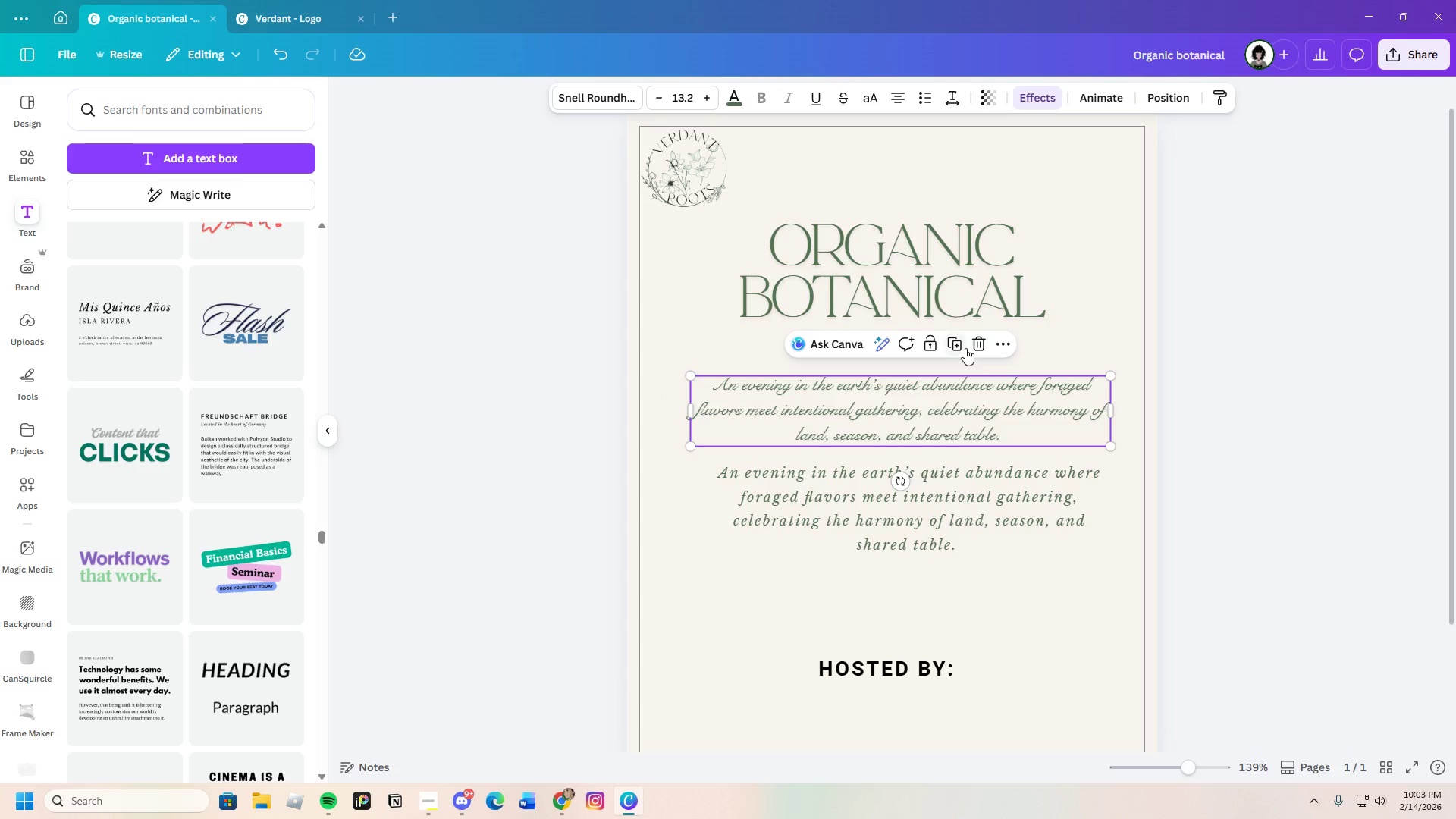 
left_click_drag(start_coordinate=[998, 521], to_coordinate=[985, 440])
 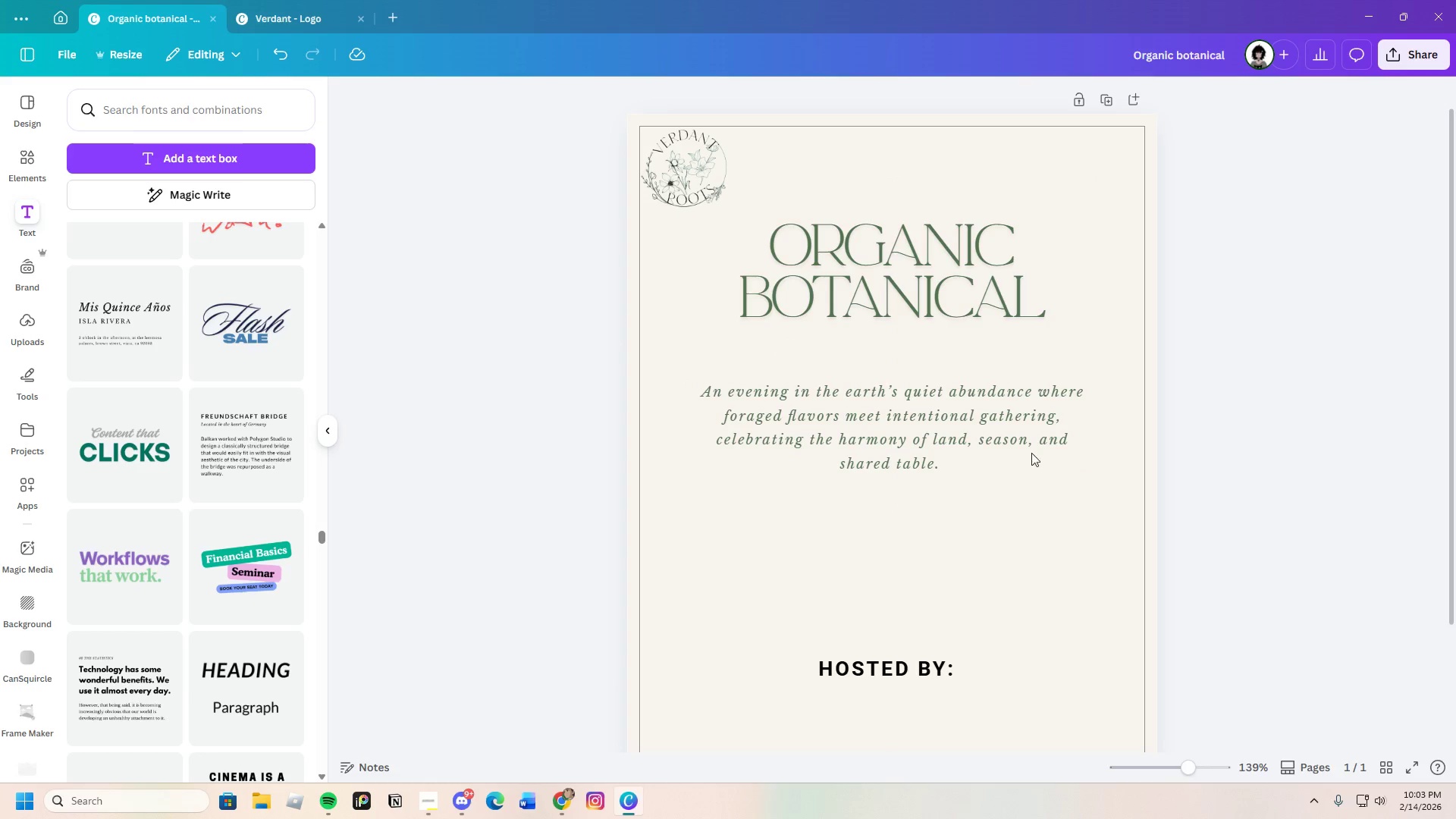 
left_click([847, 439])
 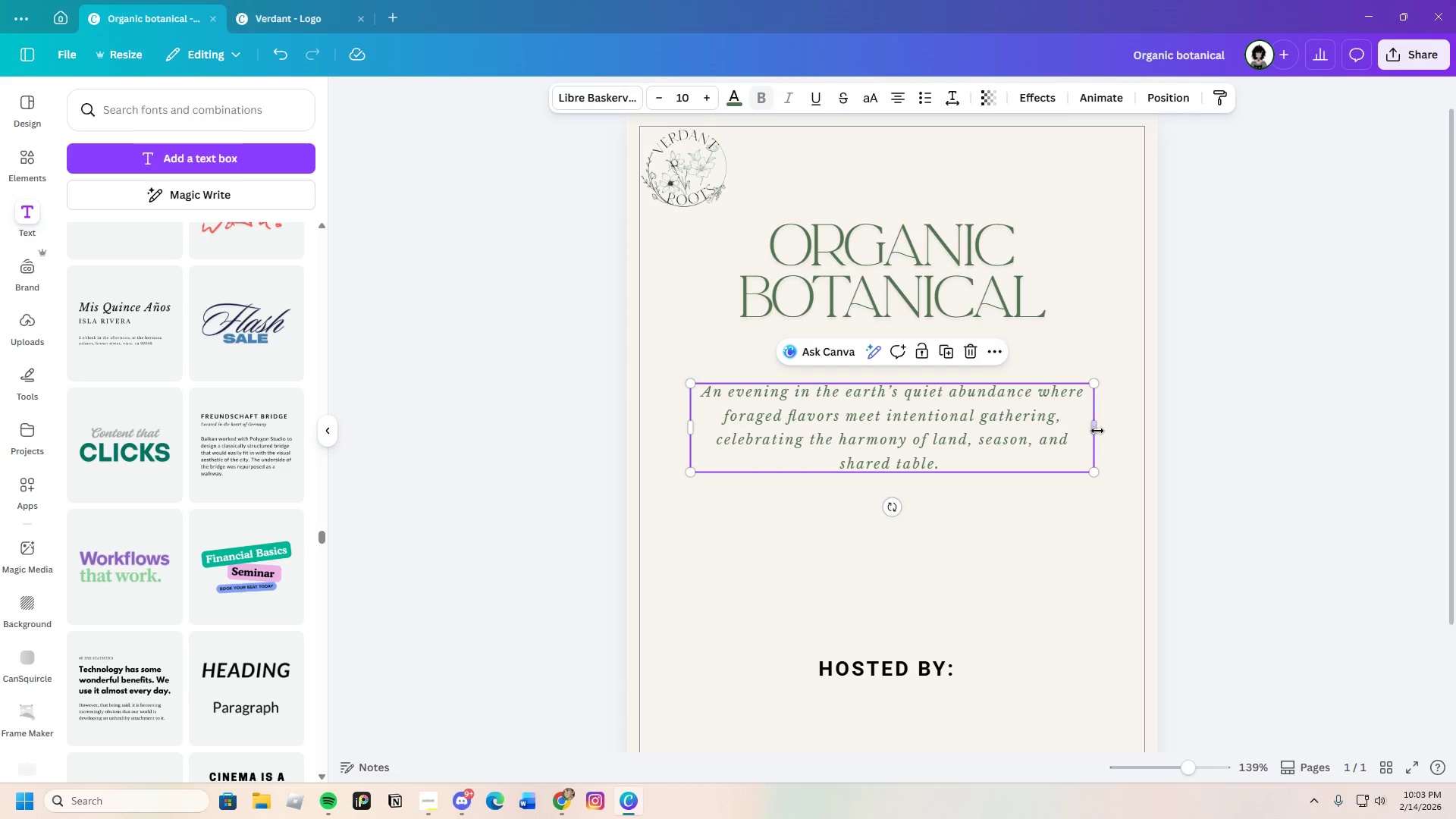 
left_click_drag(start_coordinate=[1098, 431], to_coordinate=[1127, 431])
 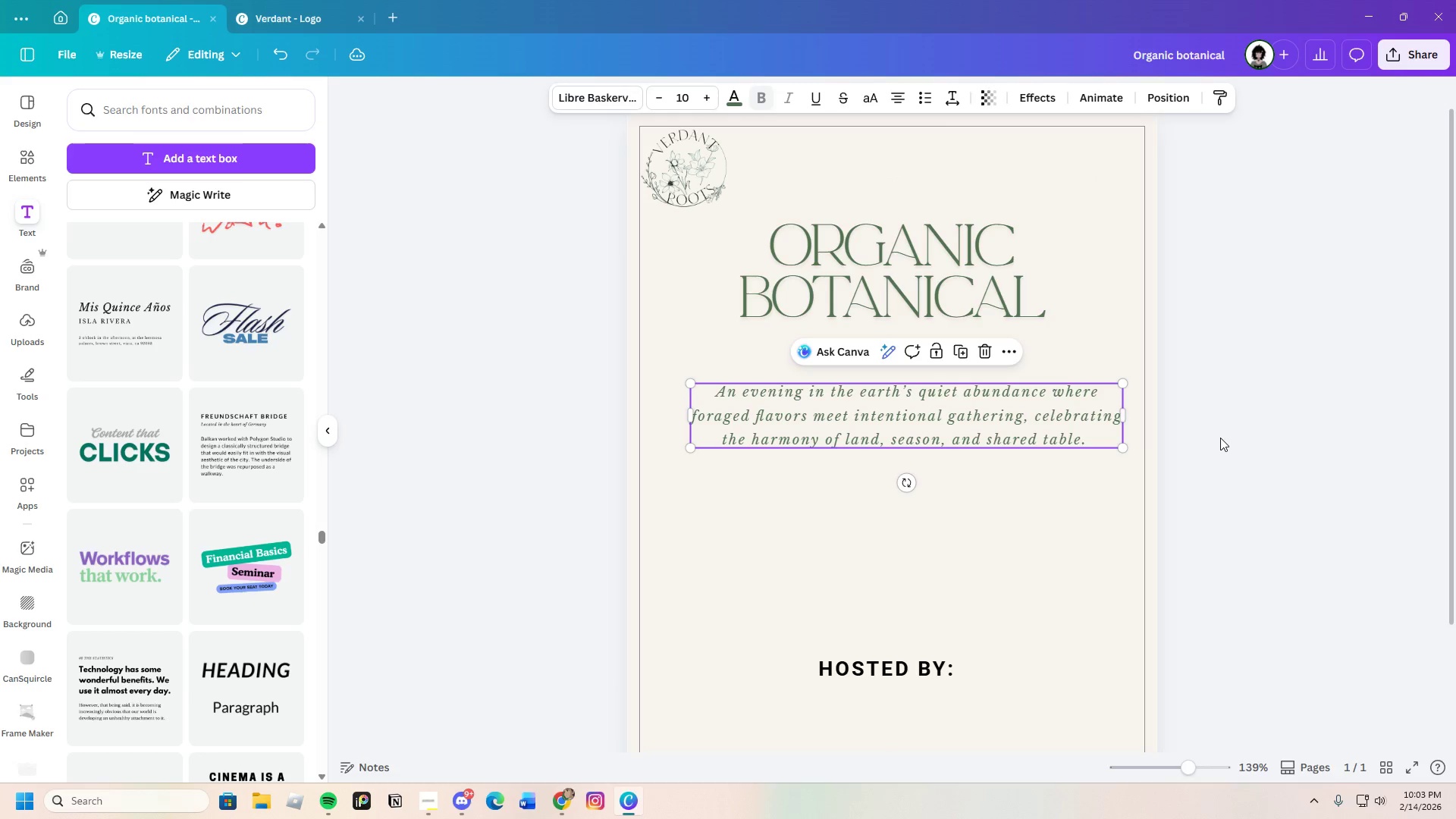 
left_click([1221, 438])
 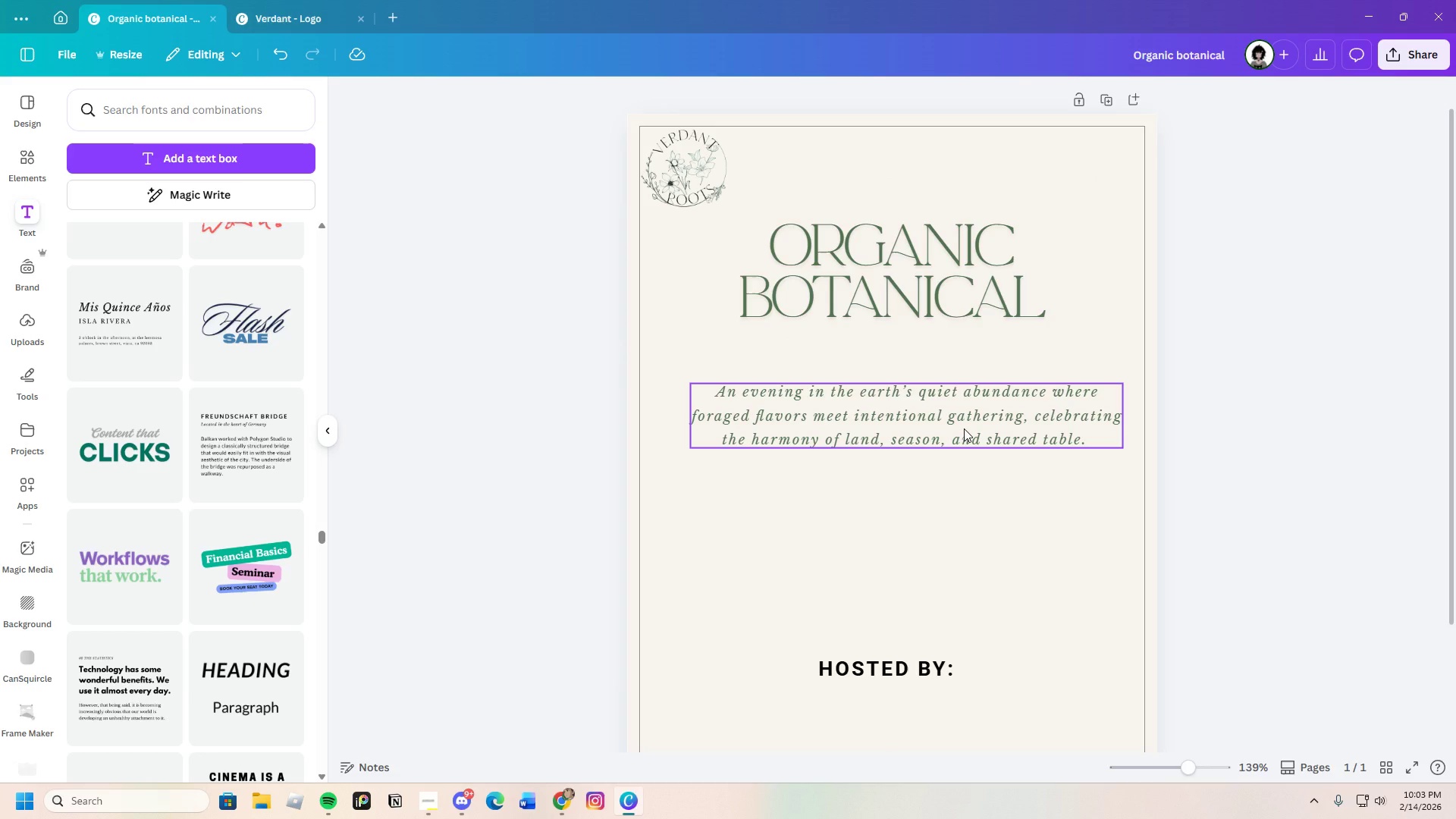 
left_click_drag(start_coordinate=[964, 428], to_coordinate=[956, 447])
 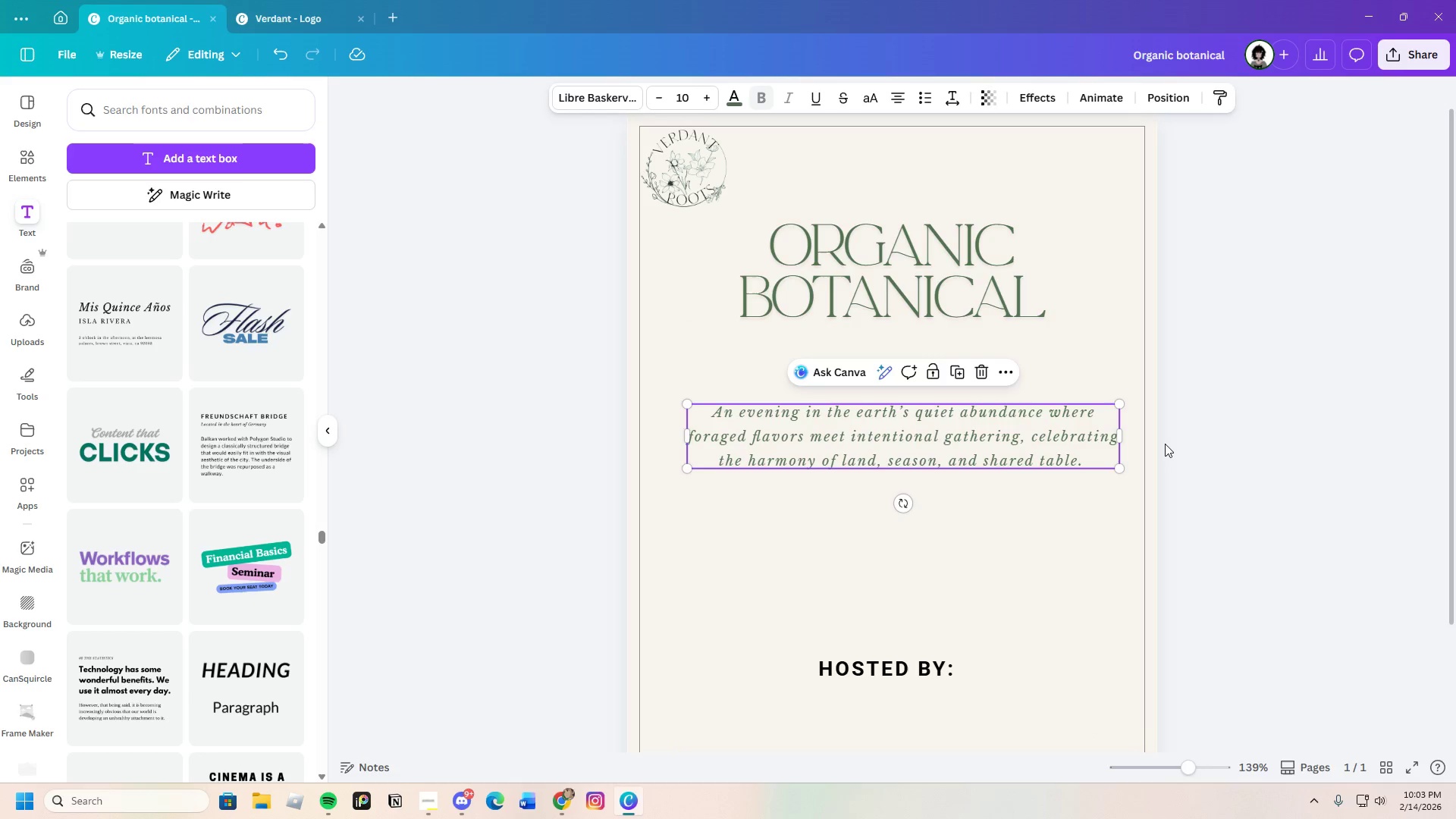 
left_click([1165, 444])
 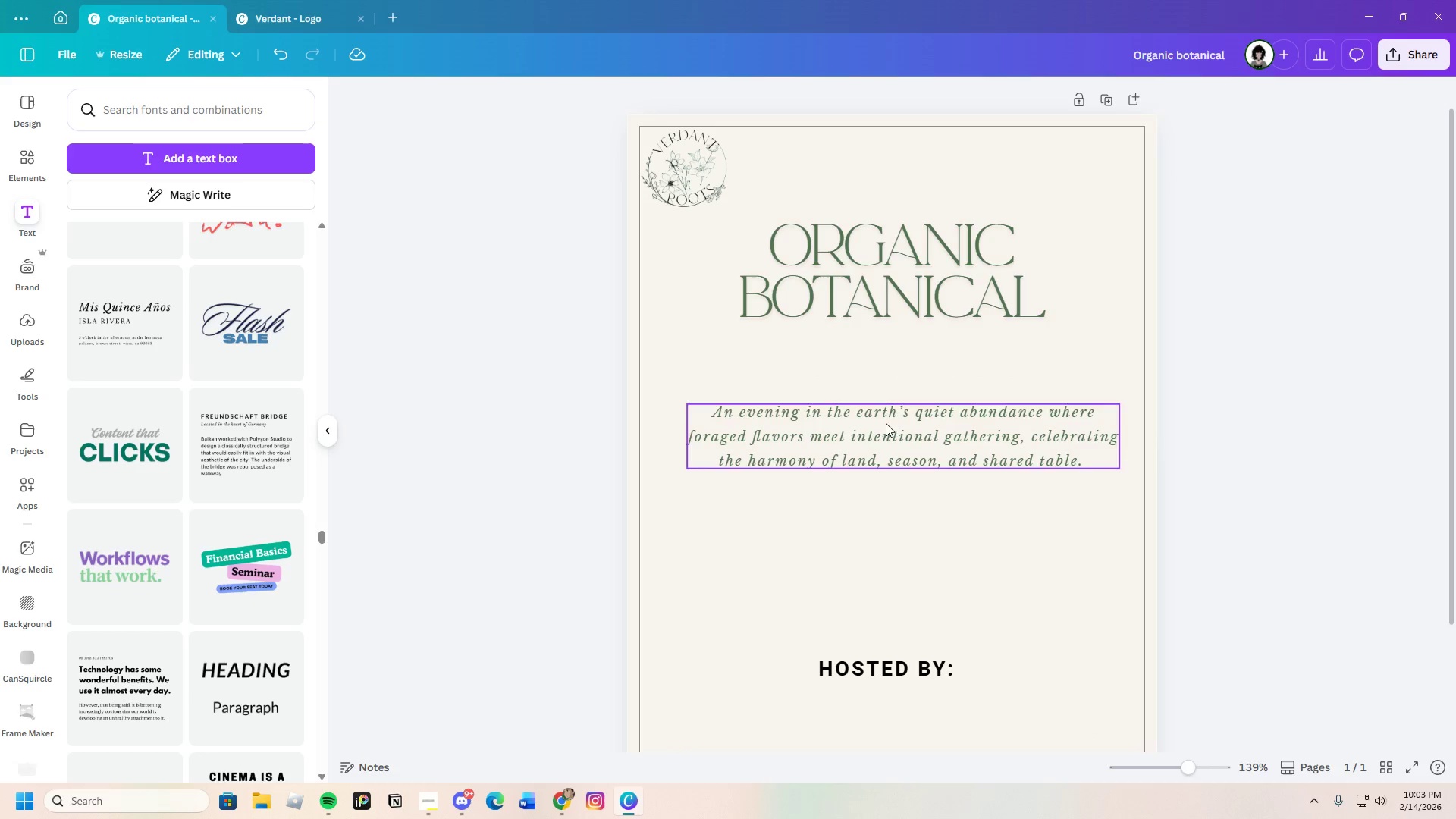 
scroll: coordinate [140, 621], scroll_direction: down, amount: 14.0
 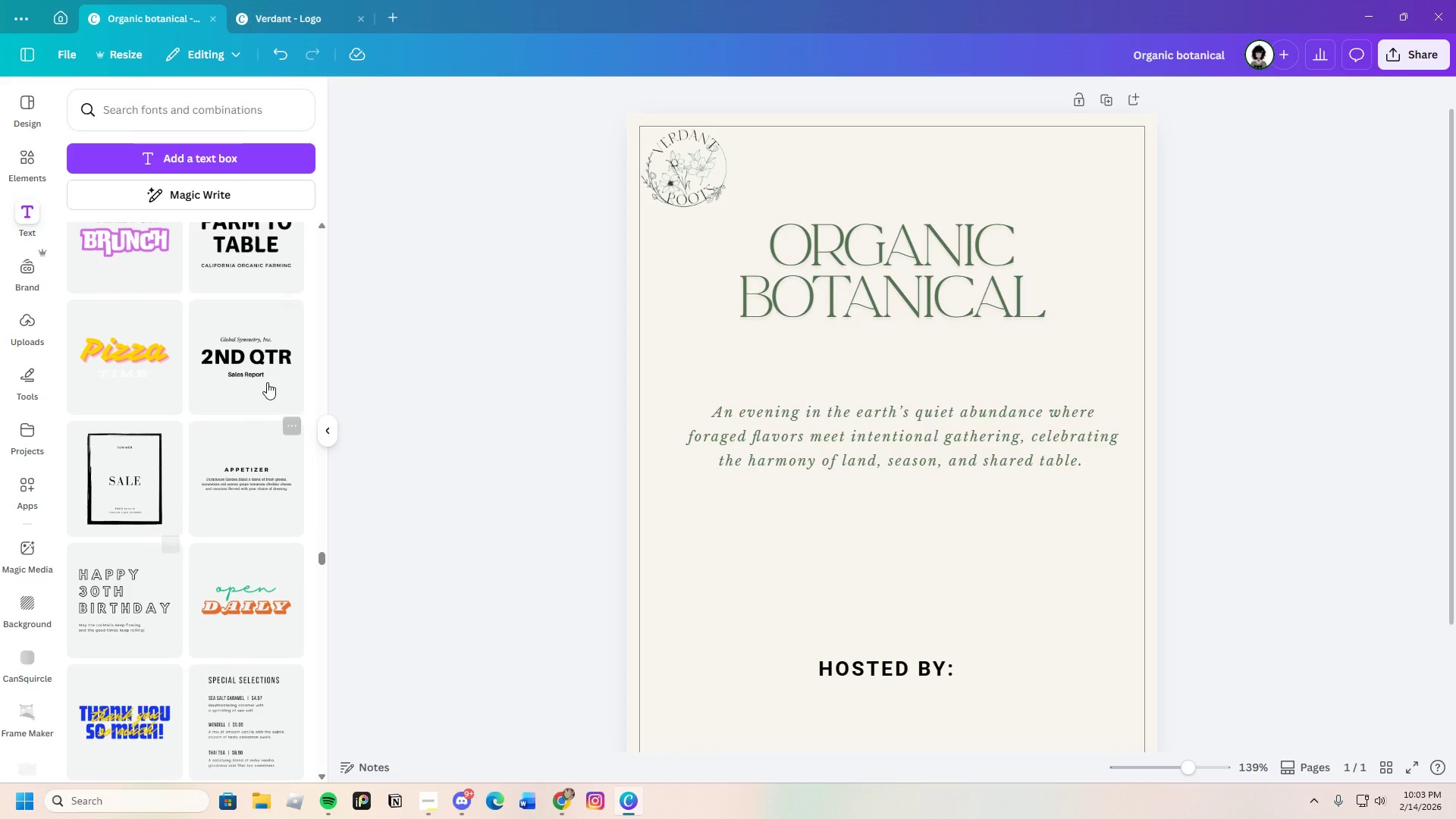 
left_click([269, 364])
 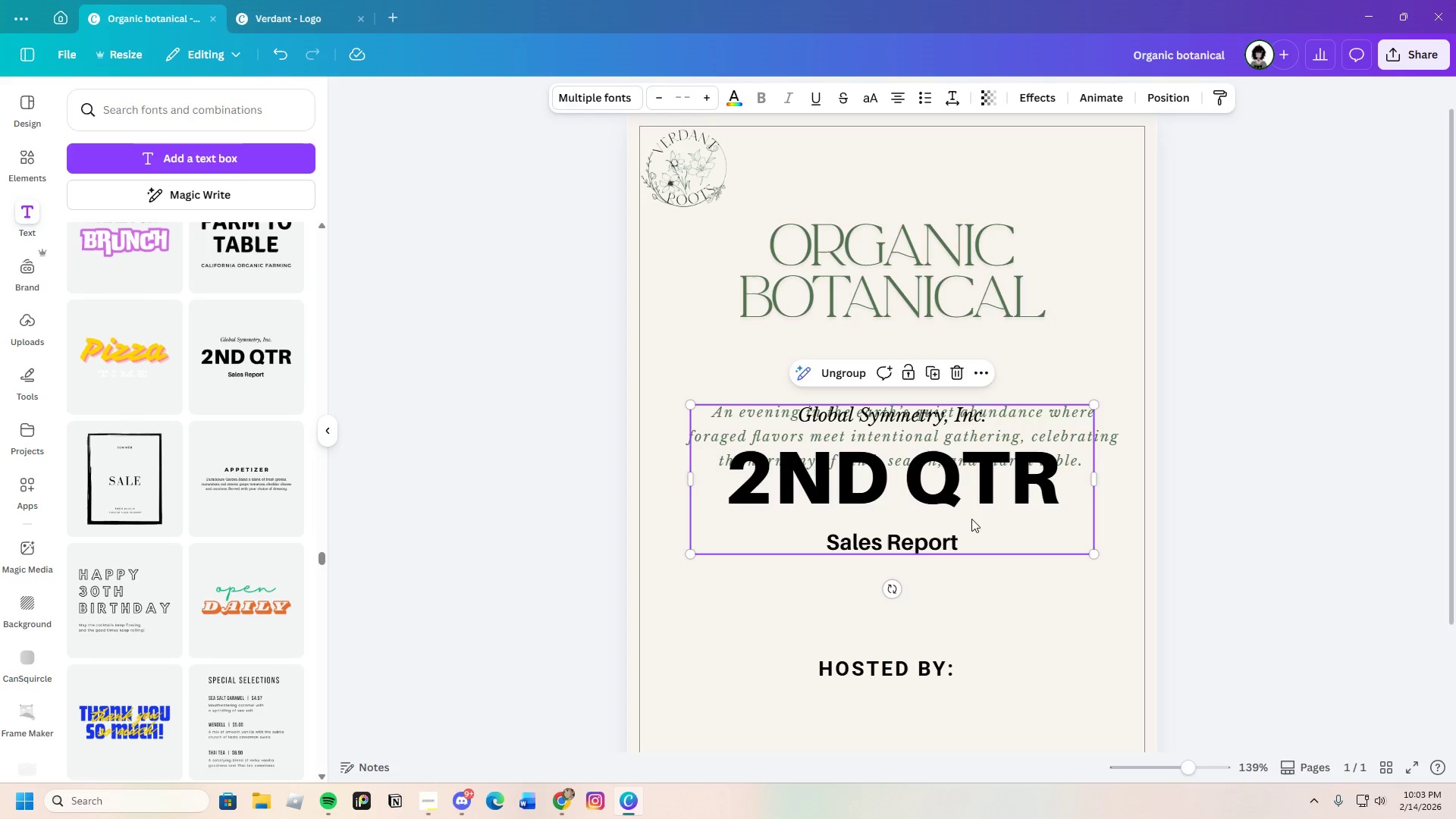 
left_click([958, 367])
 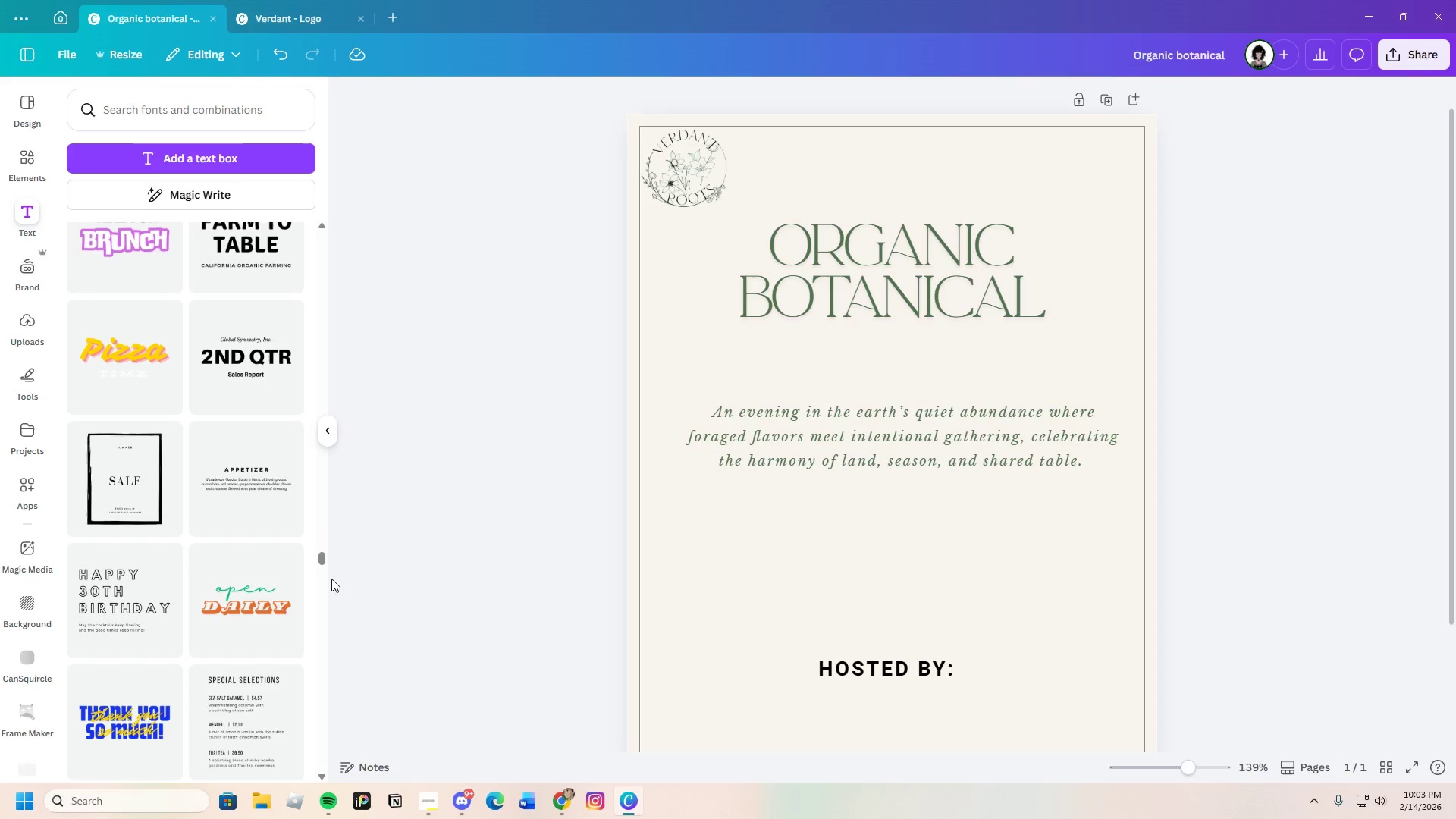 
scroll: coordinate [162, 684], scroll_direction: down, amount: 14.0
 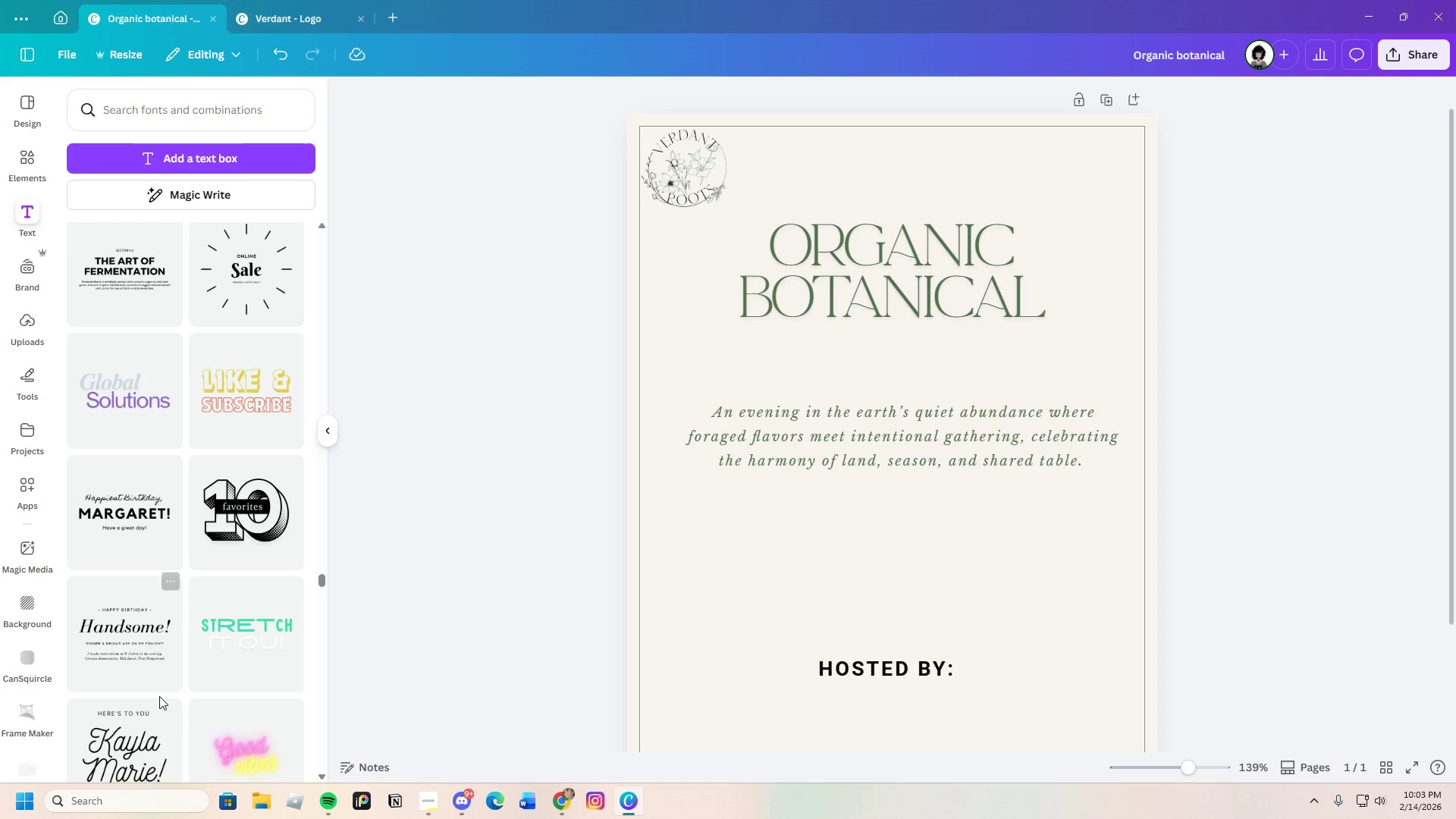 
scroll: coordinate [152, 695], scroll_direction: down, amount: 18.0
 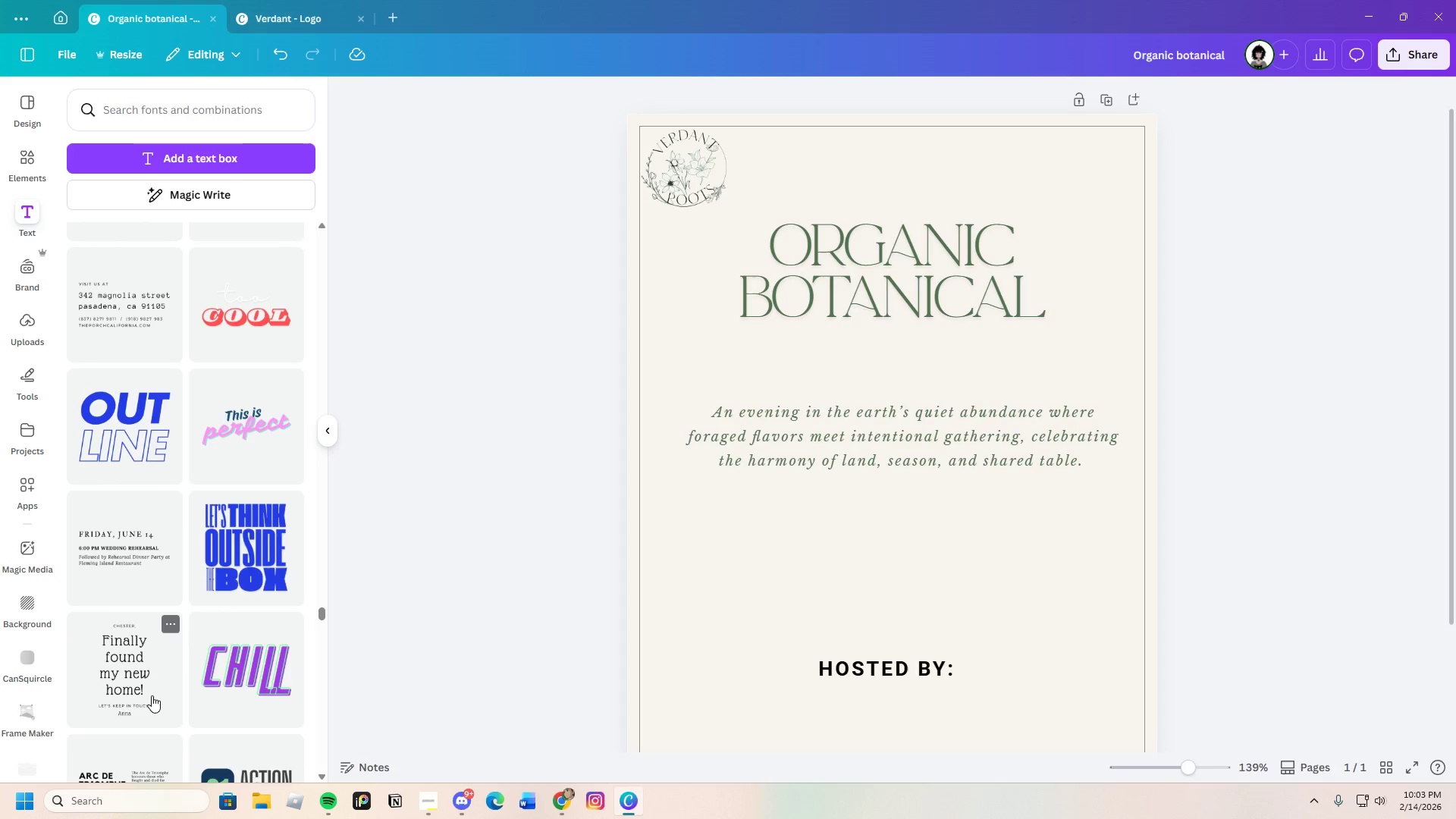 
scroll: coordinate [158, 682], scroll_direction: down, amount: 15.0
 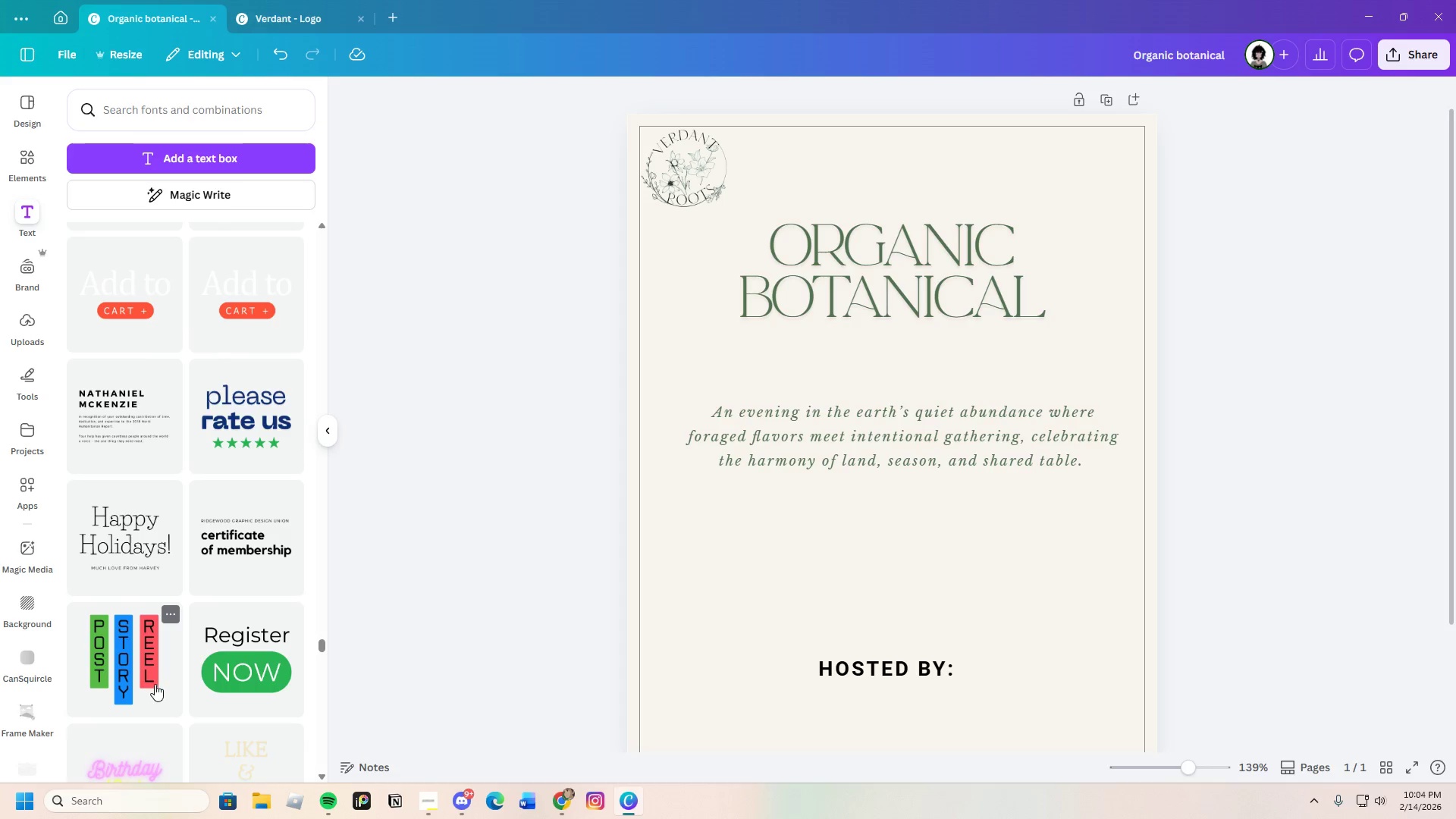 
mouse_move([255, 620])
 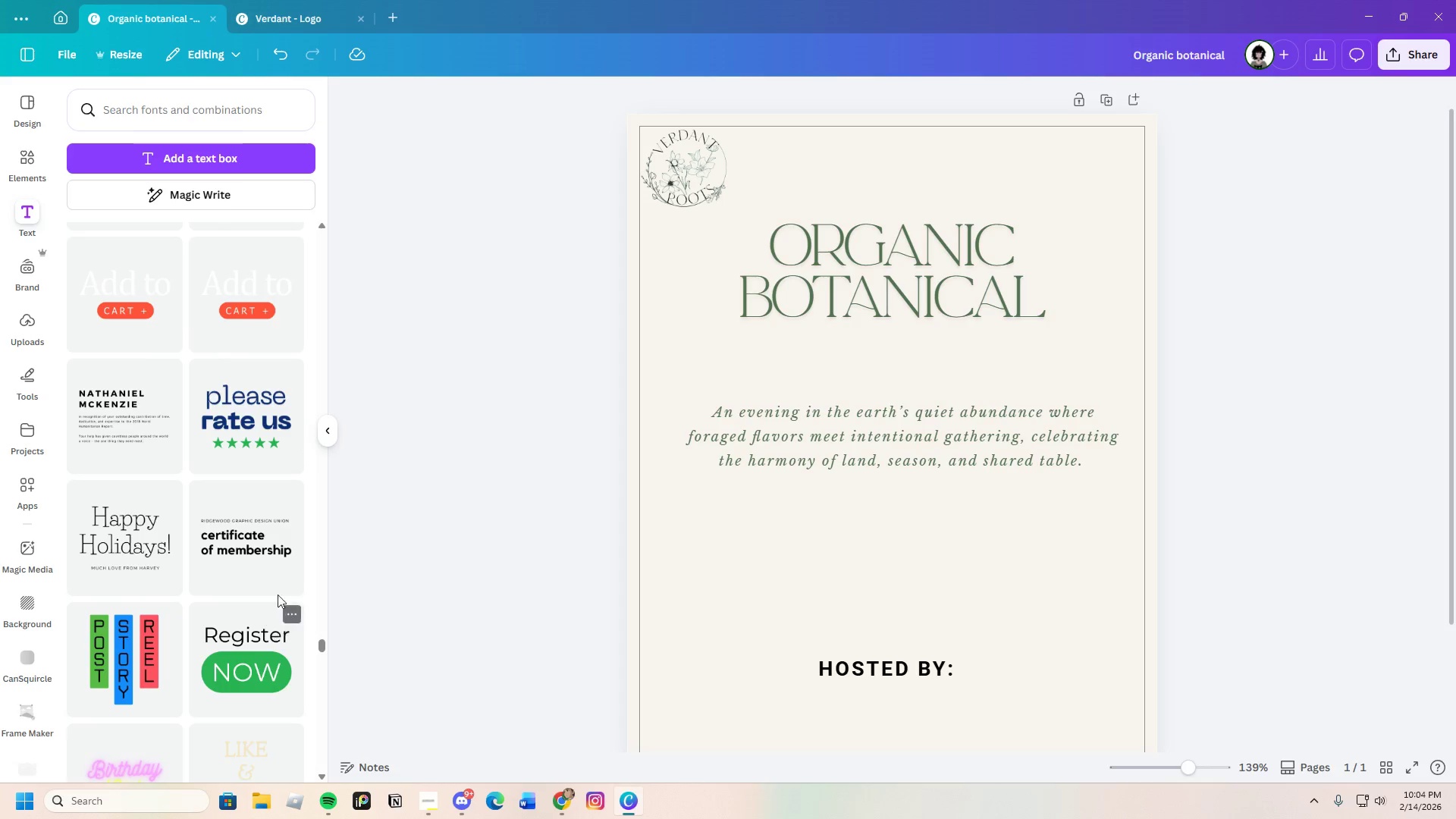 
scroll: coordinate [189, 689], scroll_direction: down, amount: 21.0
 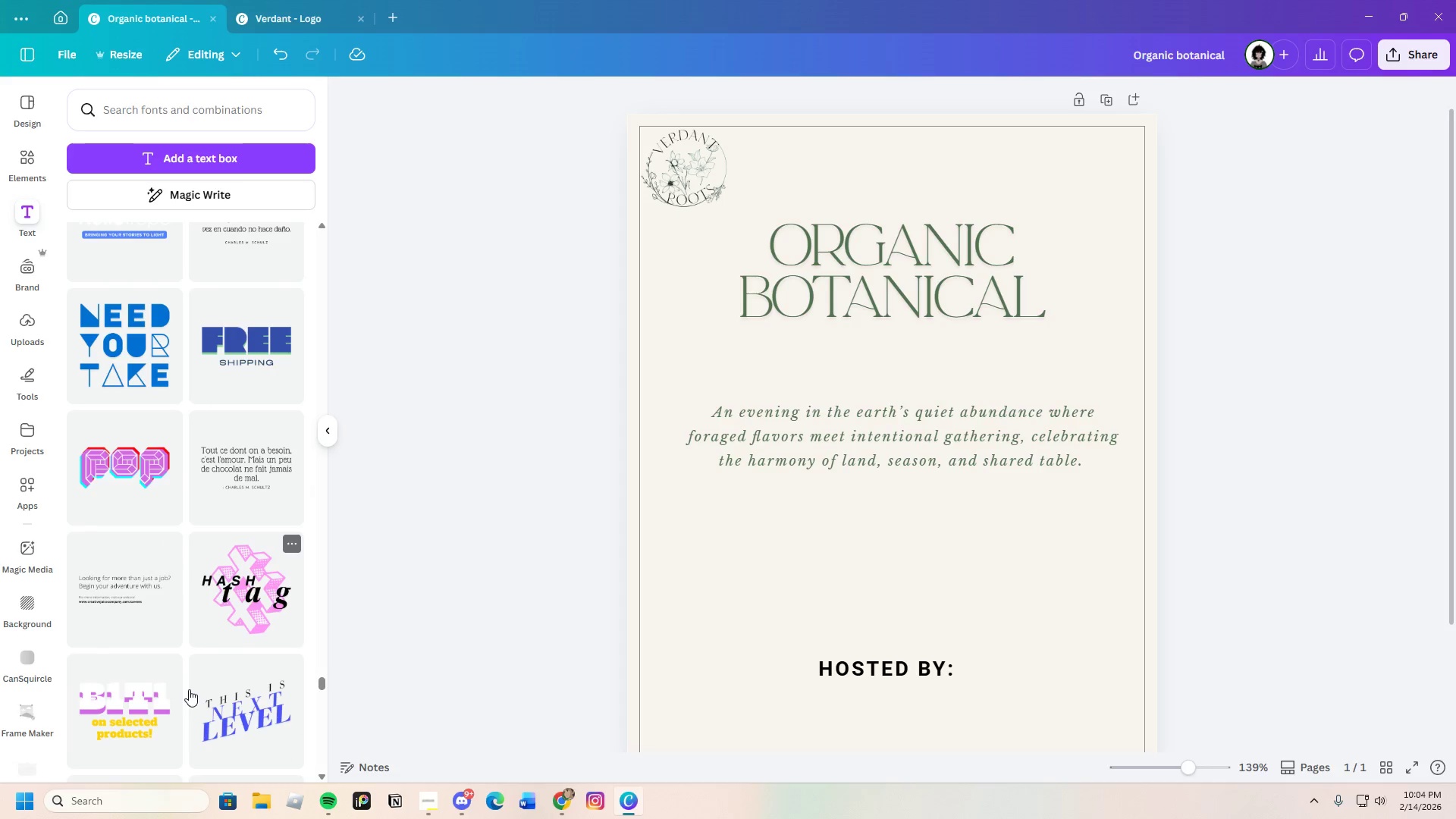 
scroll: coordinate [189, 689], scroll_direction: up, amount: 3.0
 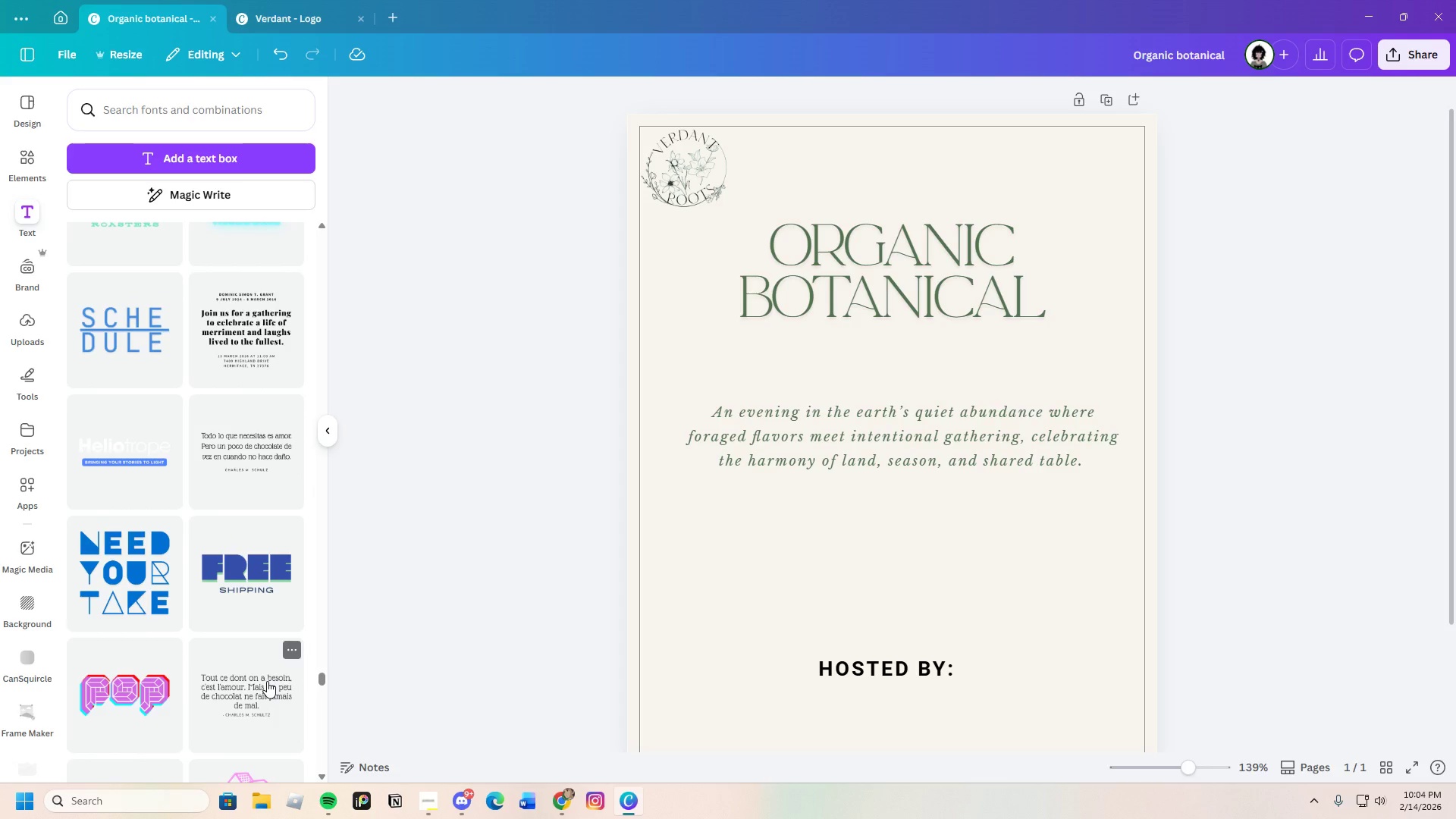 
scroll: coordinate [222, 738], scroll_direction: down, amount: 8.0
 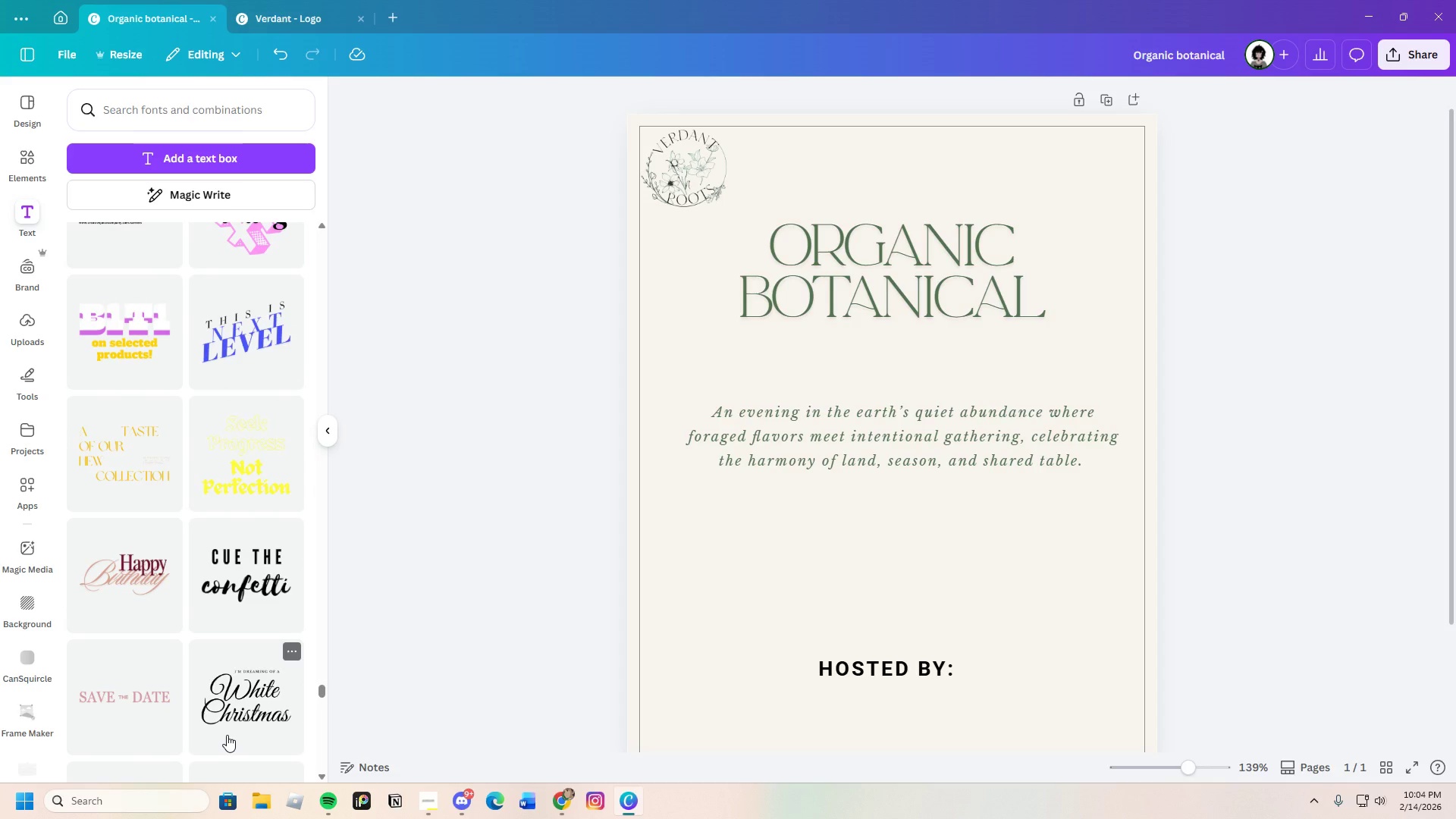 
wait(16.8)
 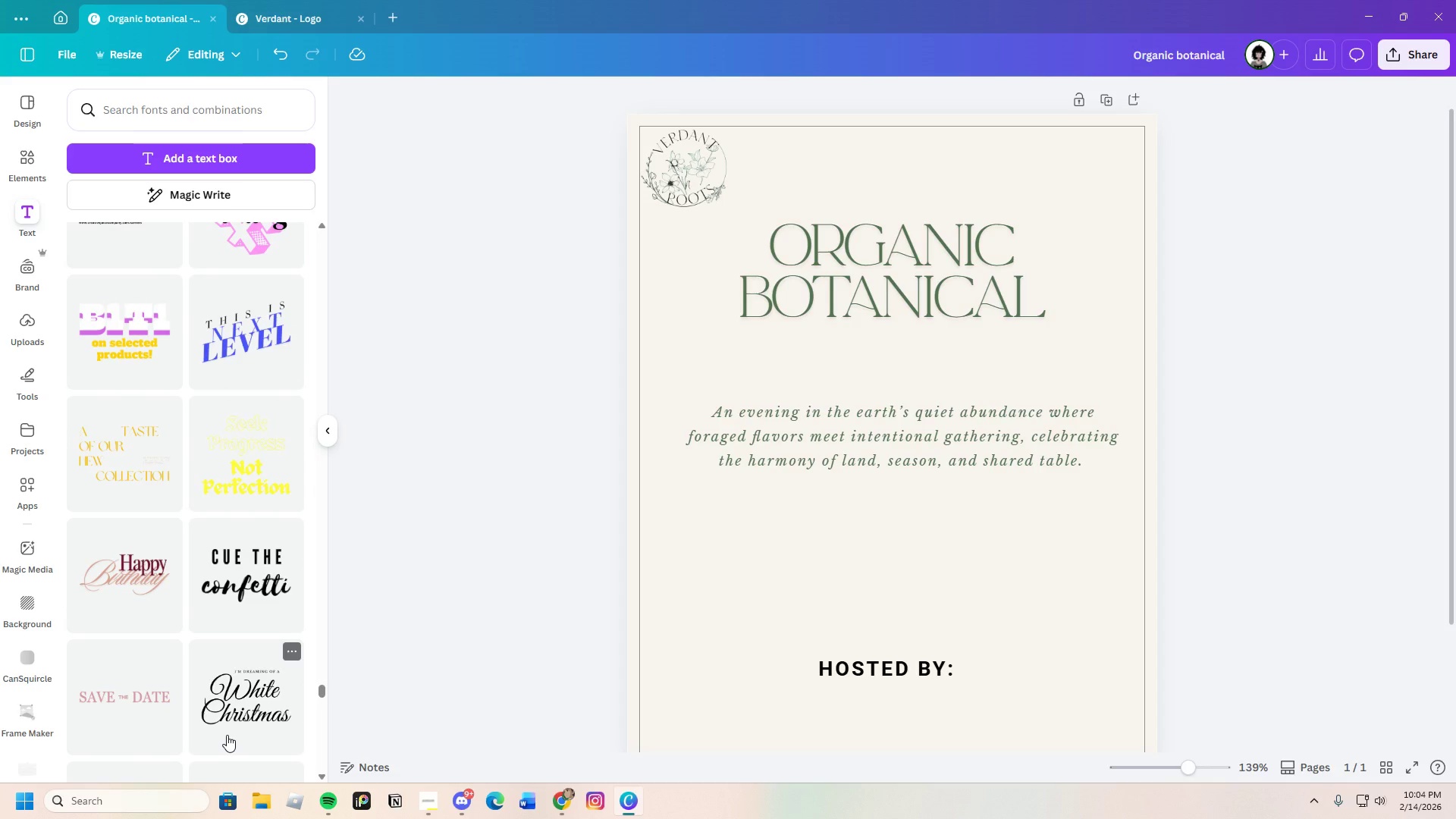 
scroll: coordinate [105, 703], scroll_direction: down, amount: 11.0
 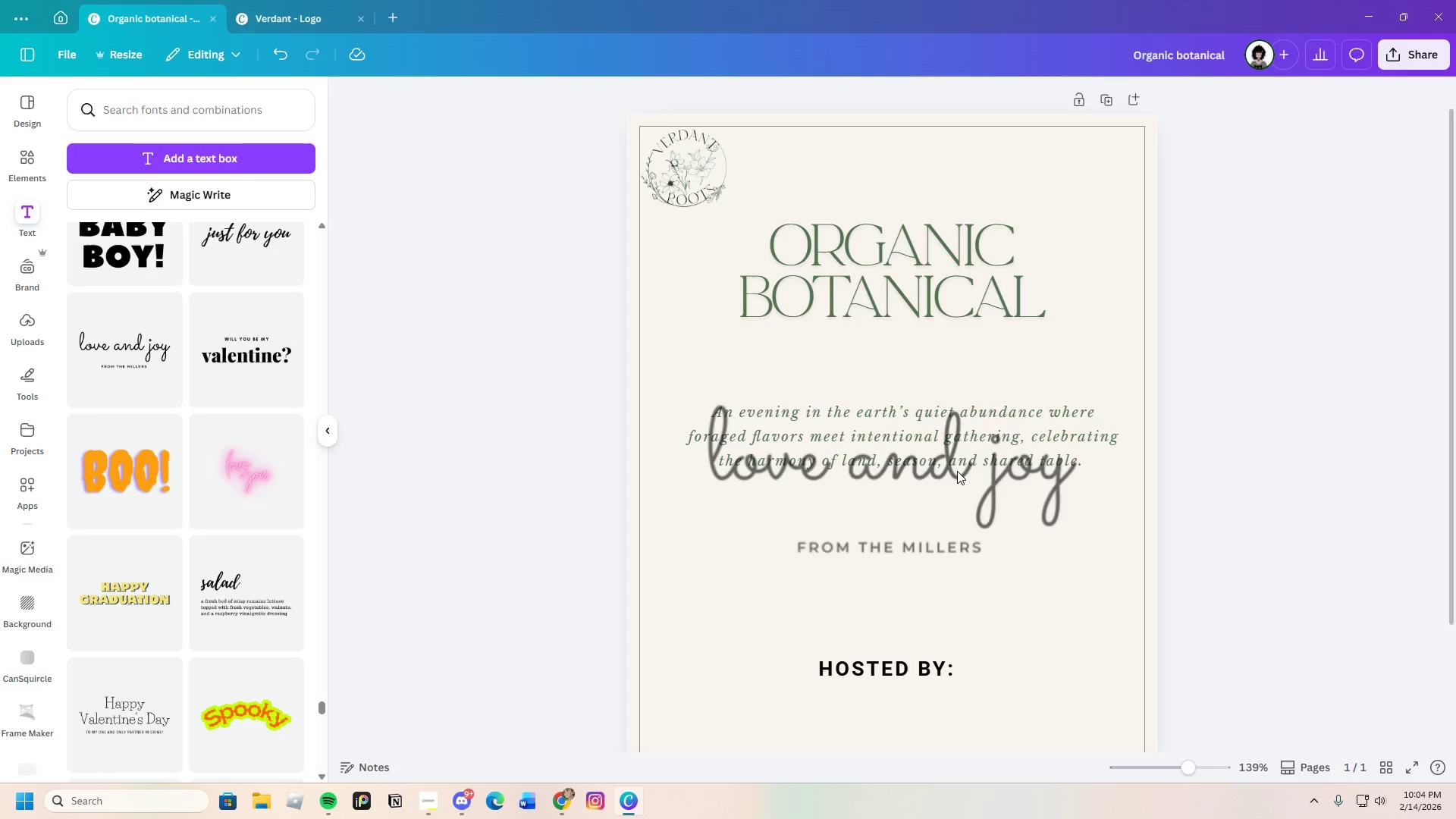 
left_click([937, 469])
 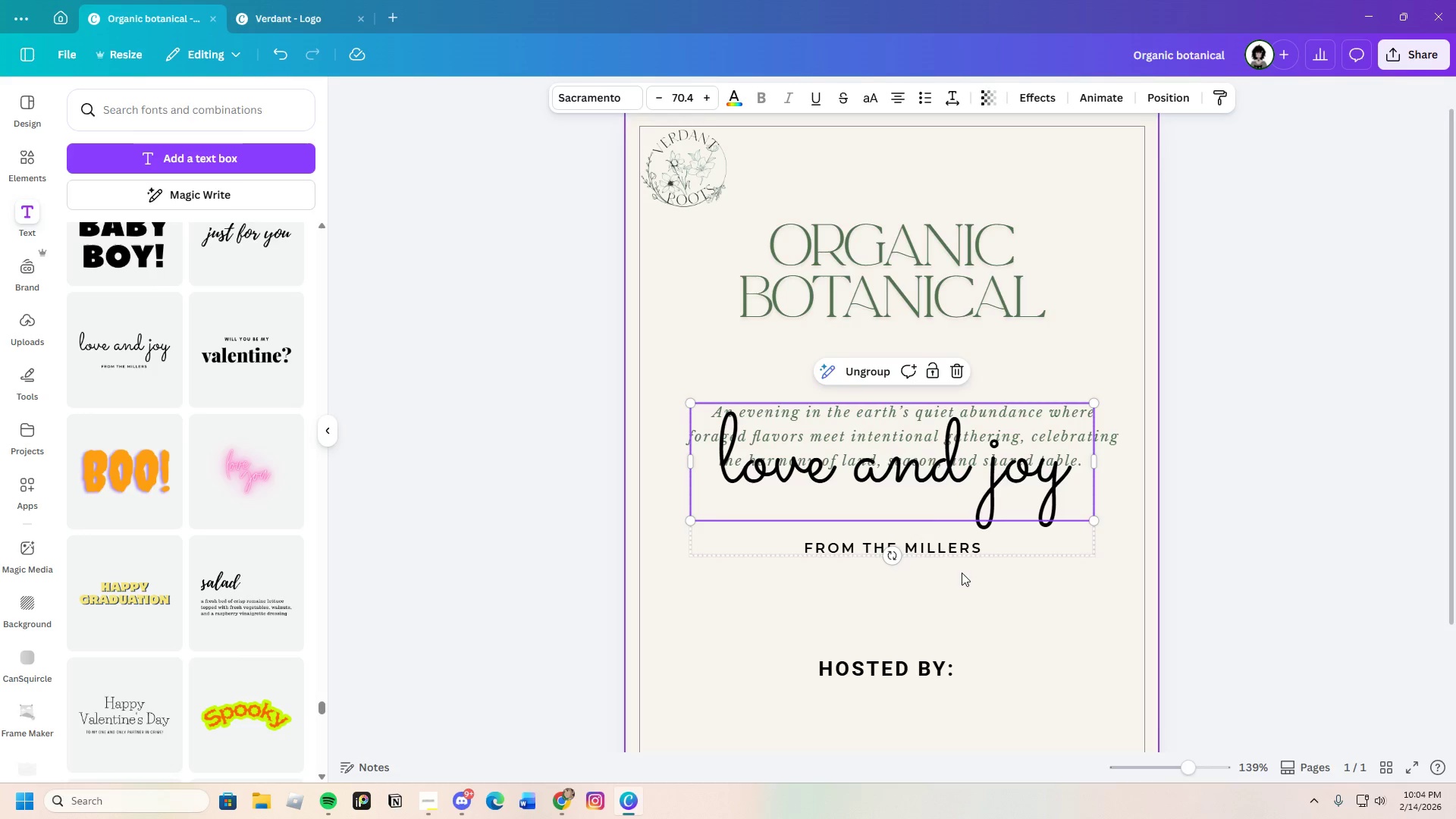 
double_click([951, 527])
 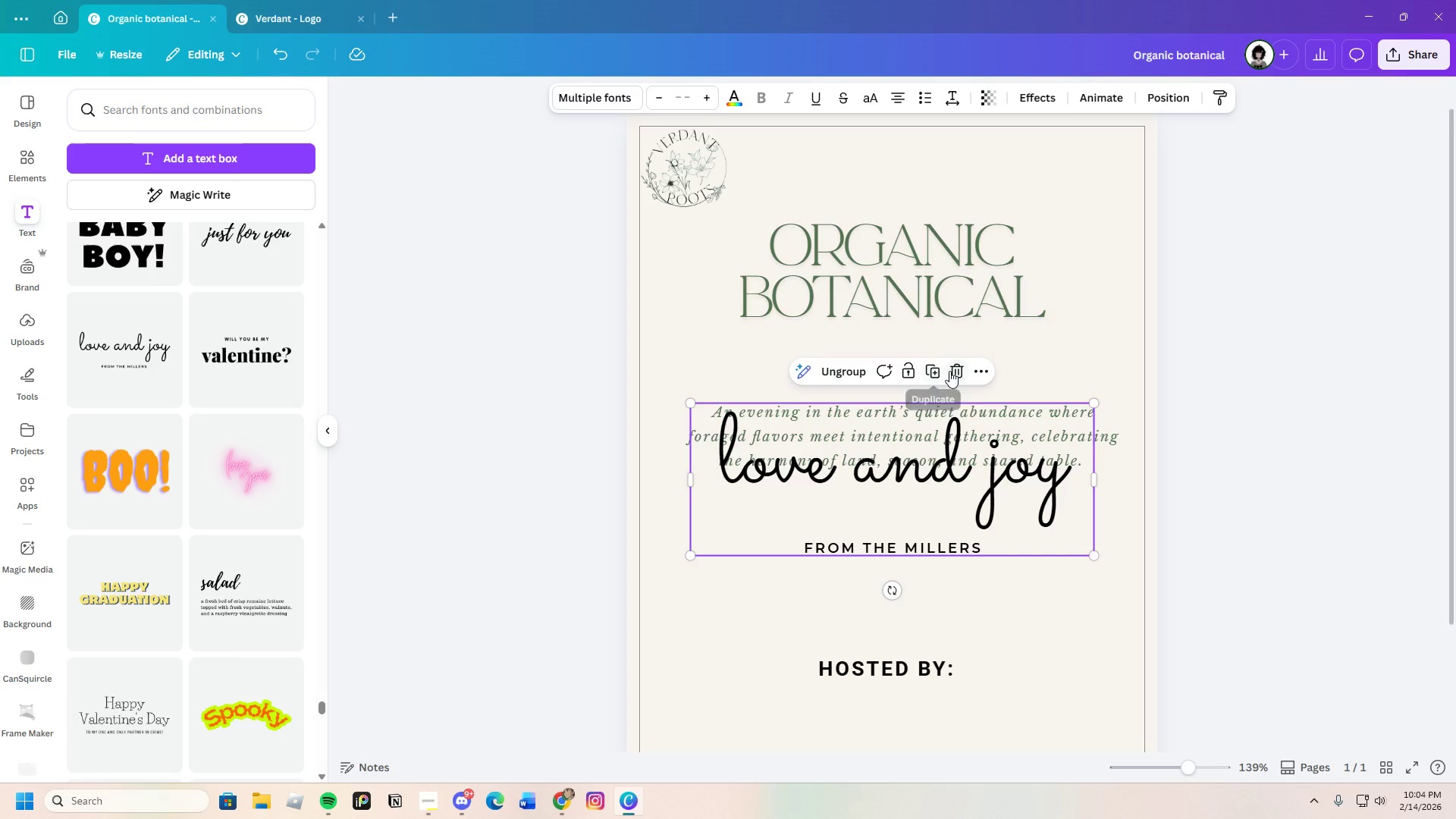 
left_click([952, 369])
 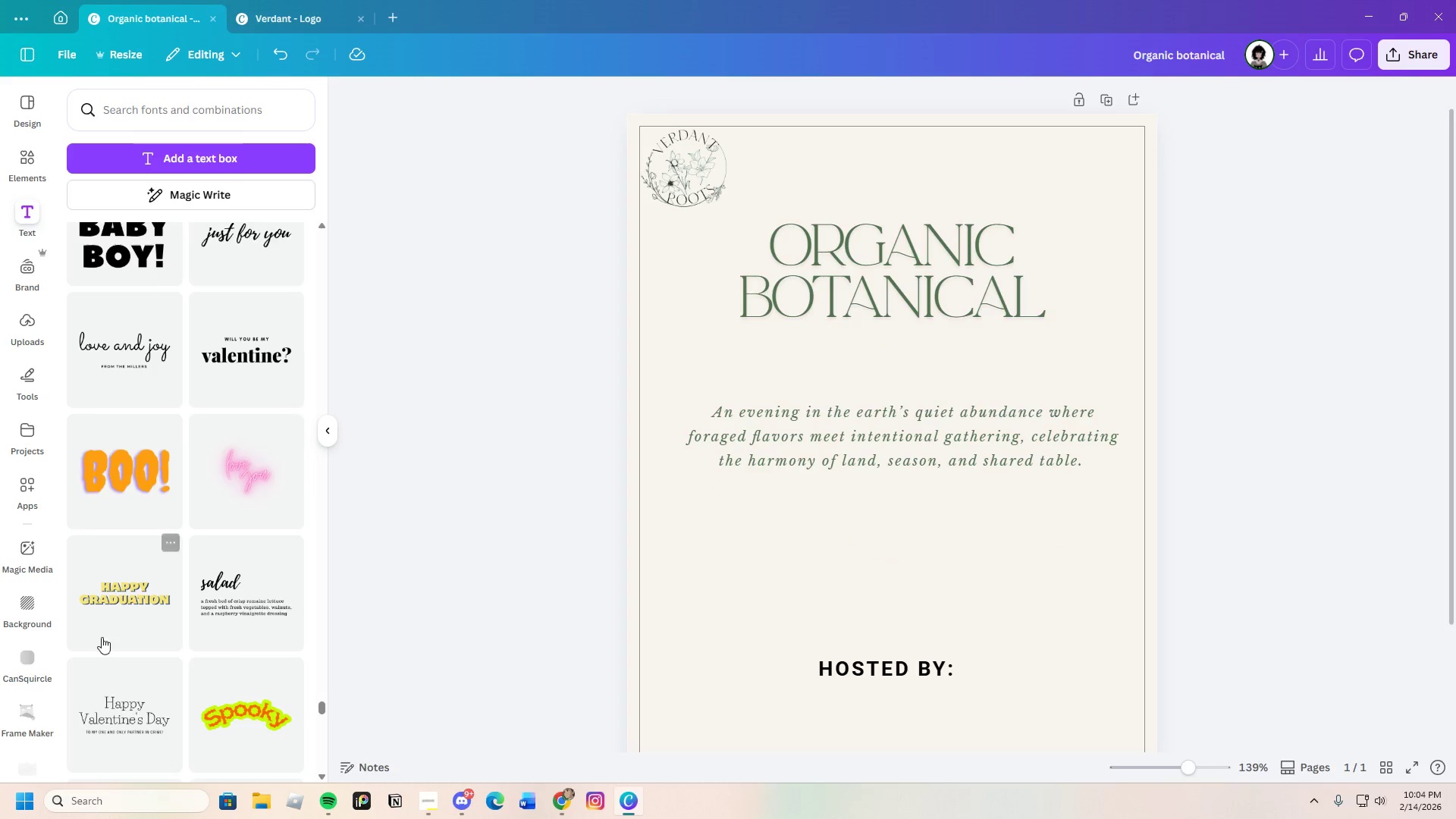 
scroll: coordinate [144, 666], scroll_direction: down, amount: 15.0
 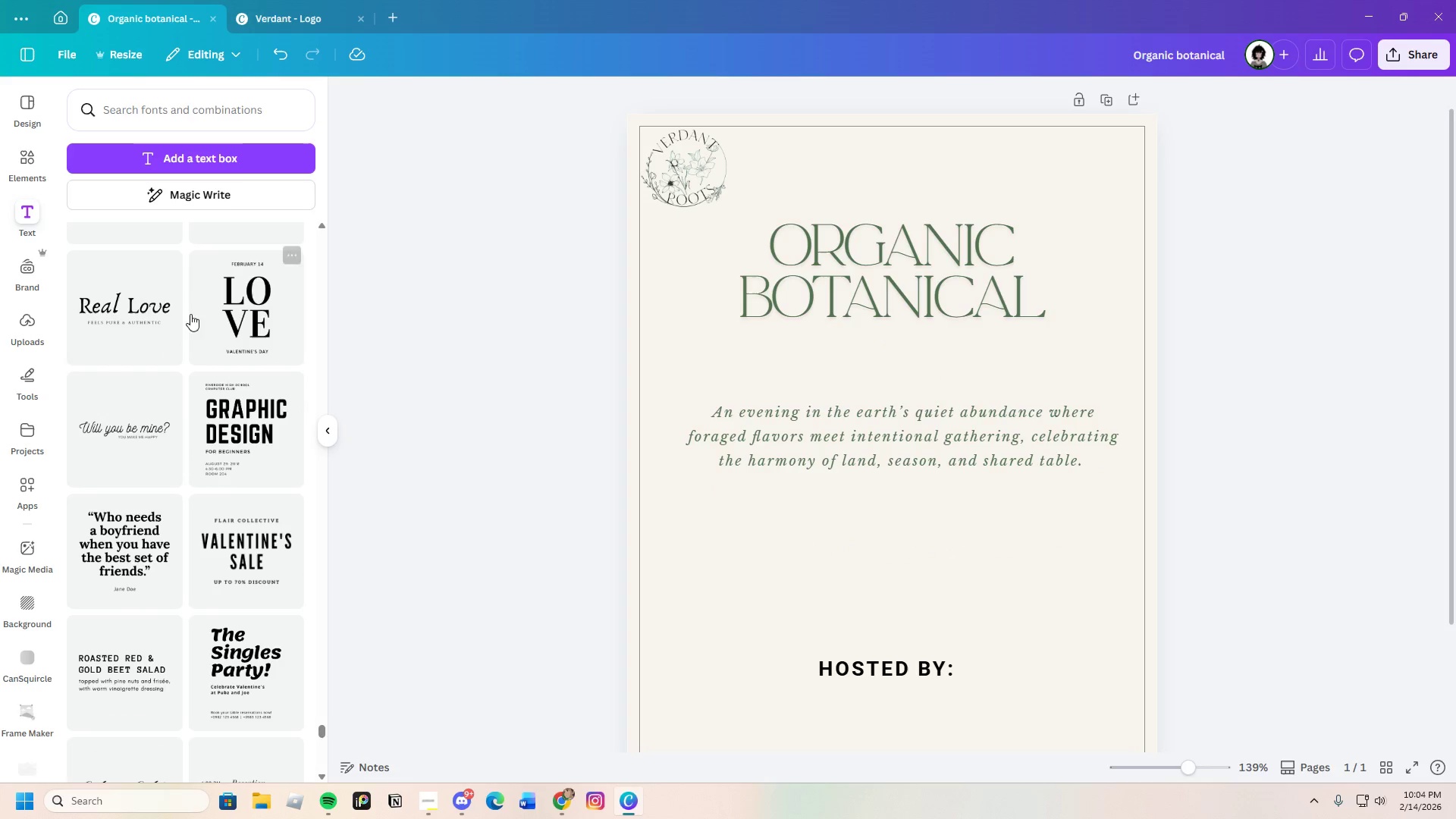 
left_click([109, 340])
 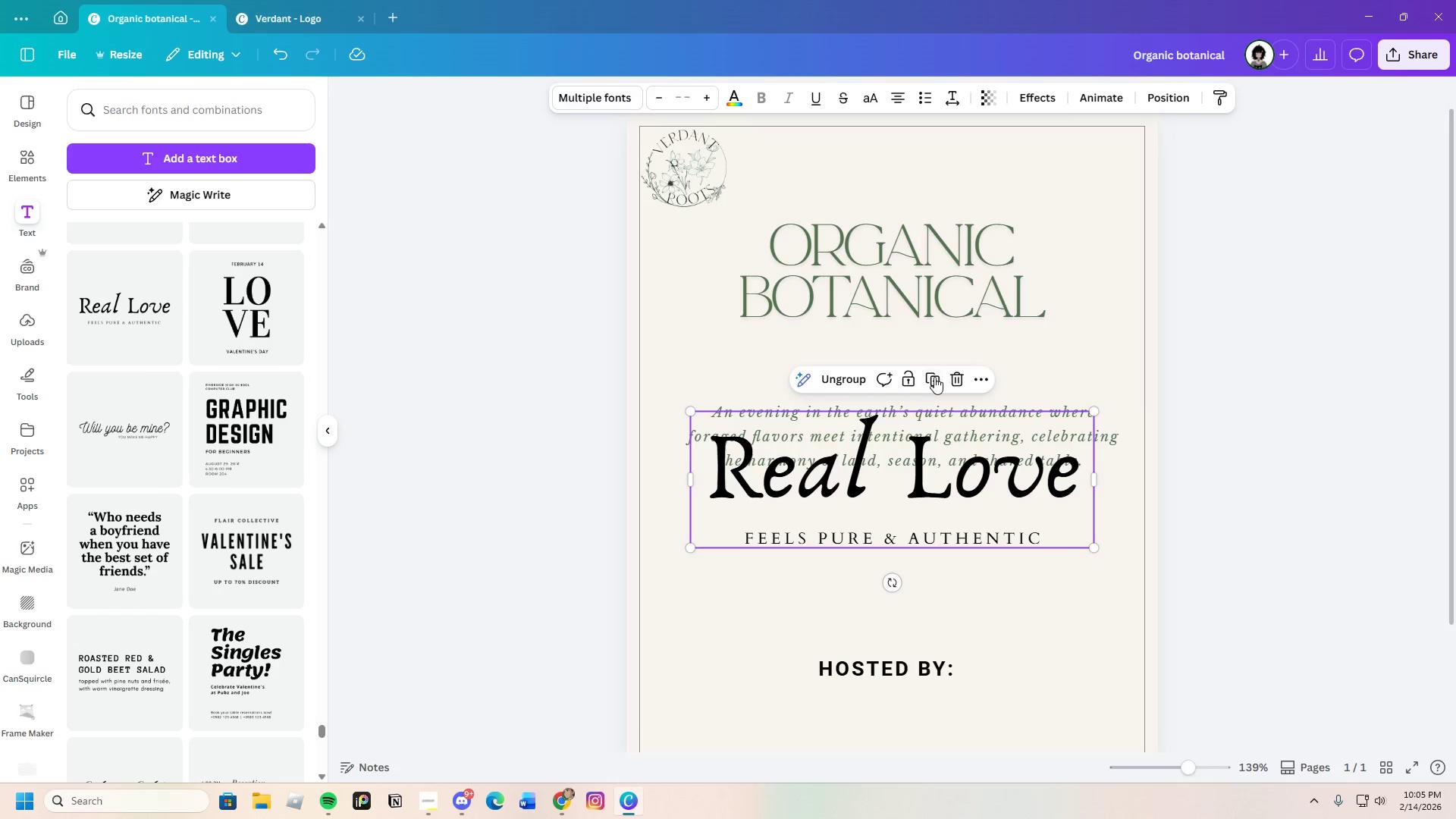 
left_click([968, 488])
 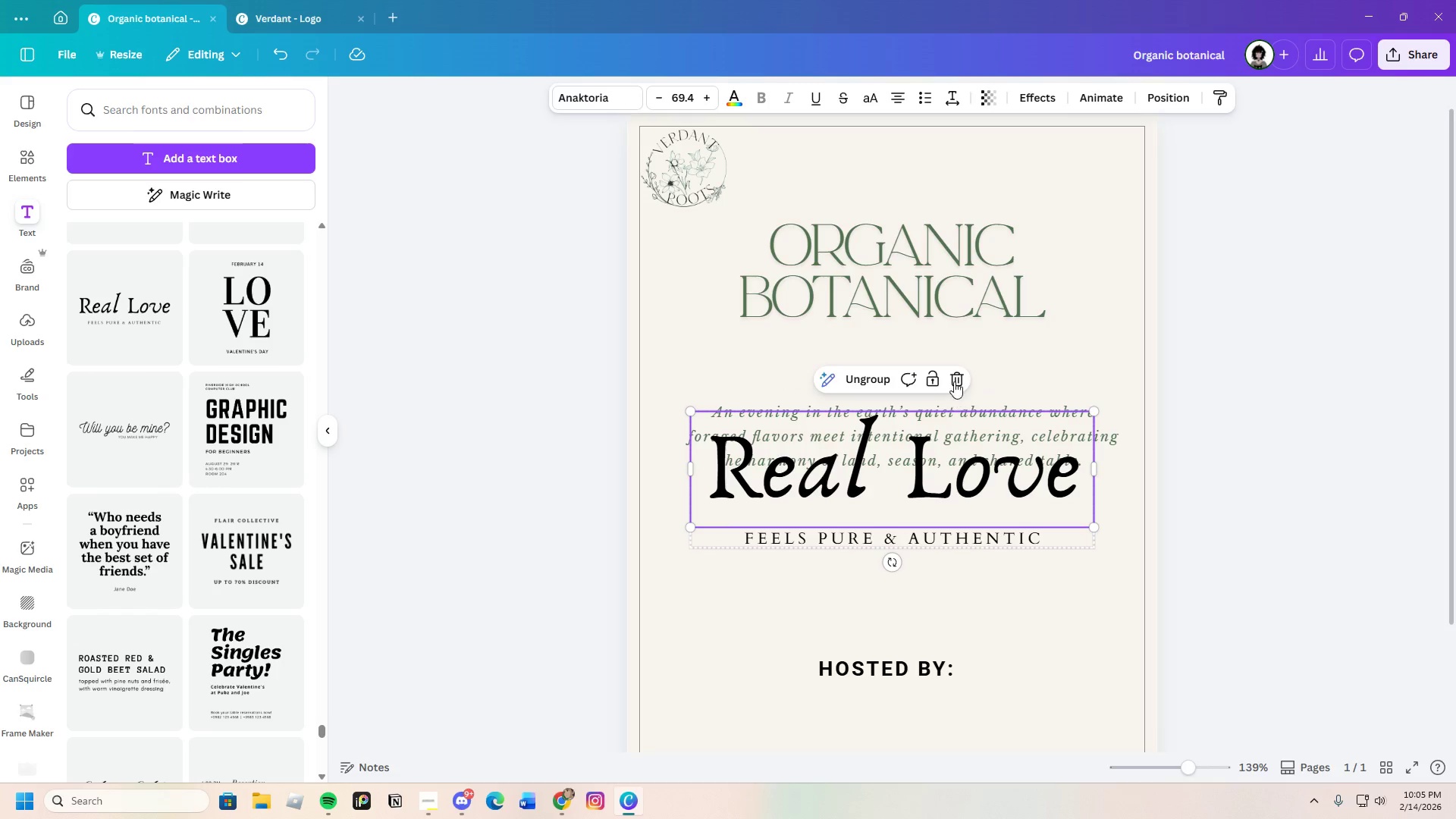 
left_click([956, 377])
 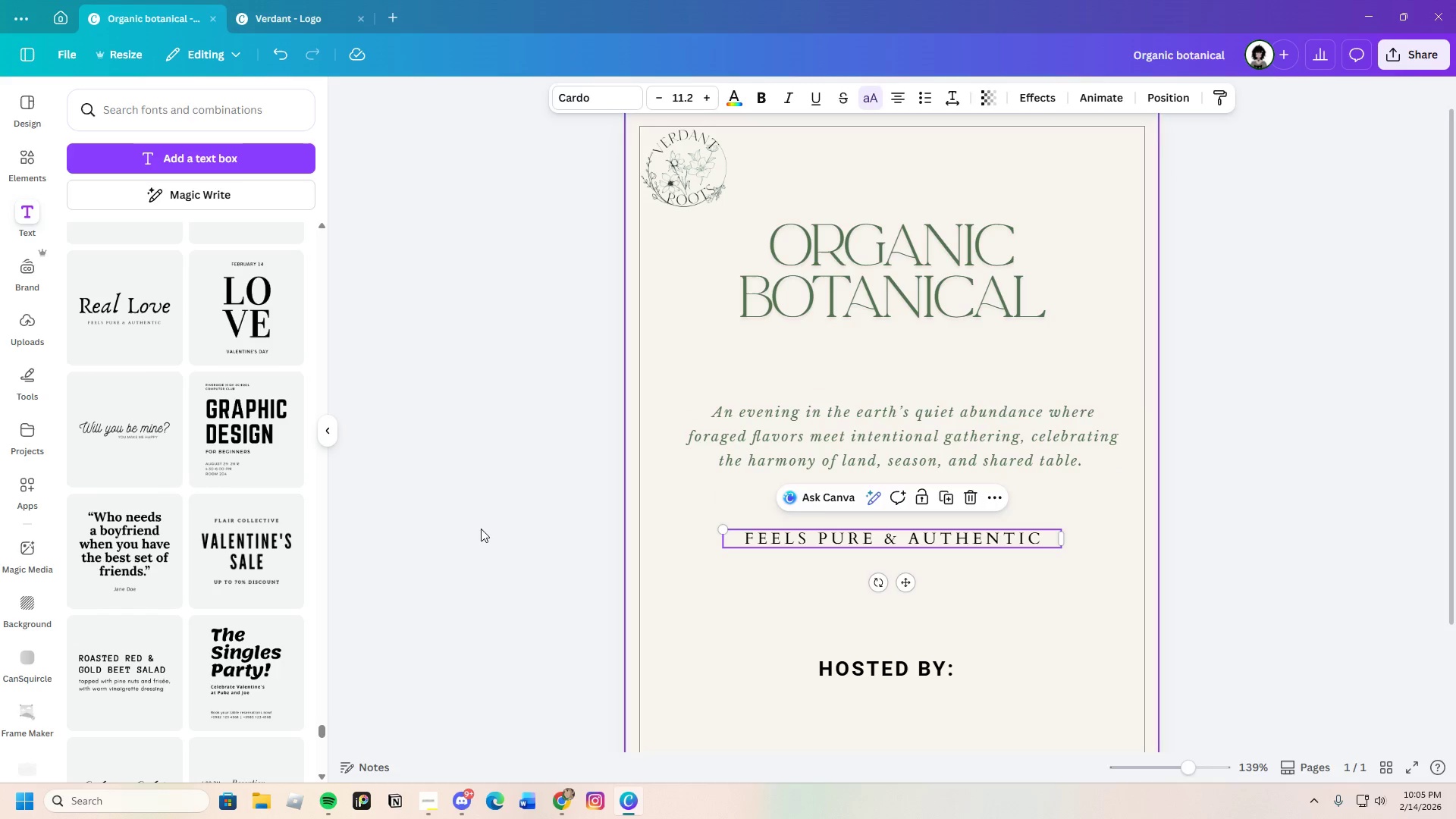 
scroll: coordinate [212, 607], scroll_direction: down, amount: 3.0
 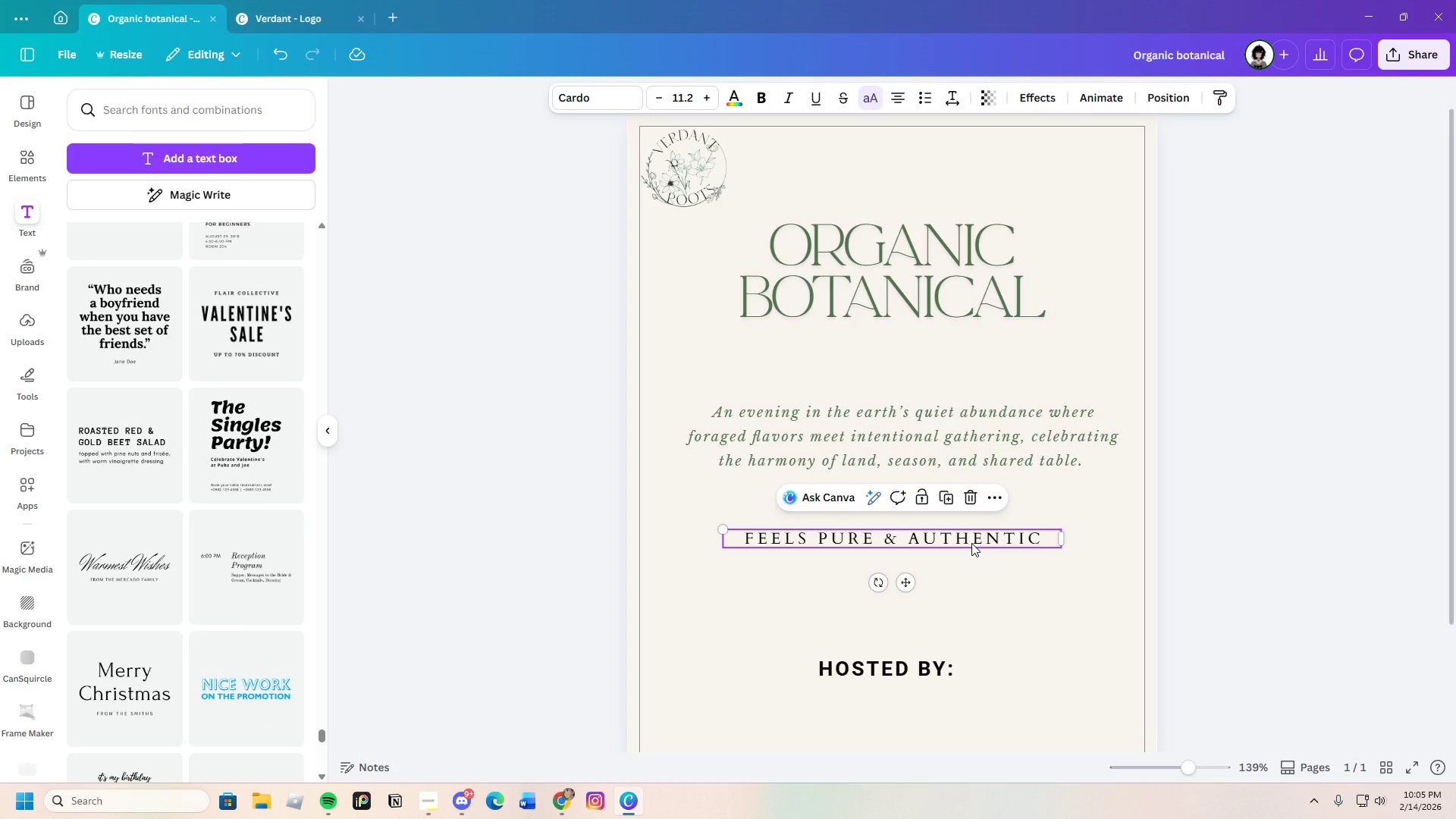 
left_click([970, 494])
 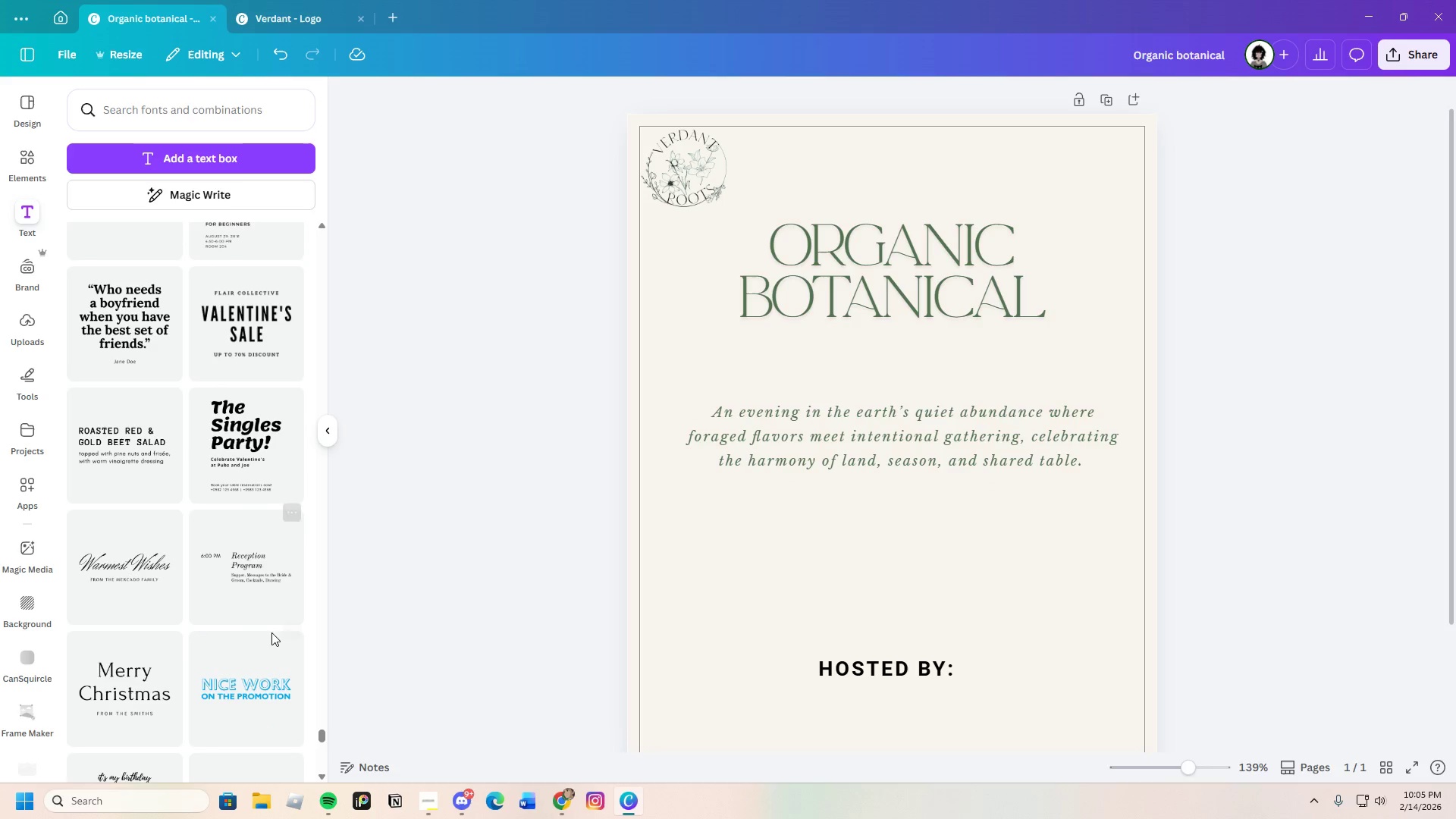 
left_click([231, 500])
 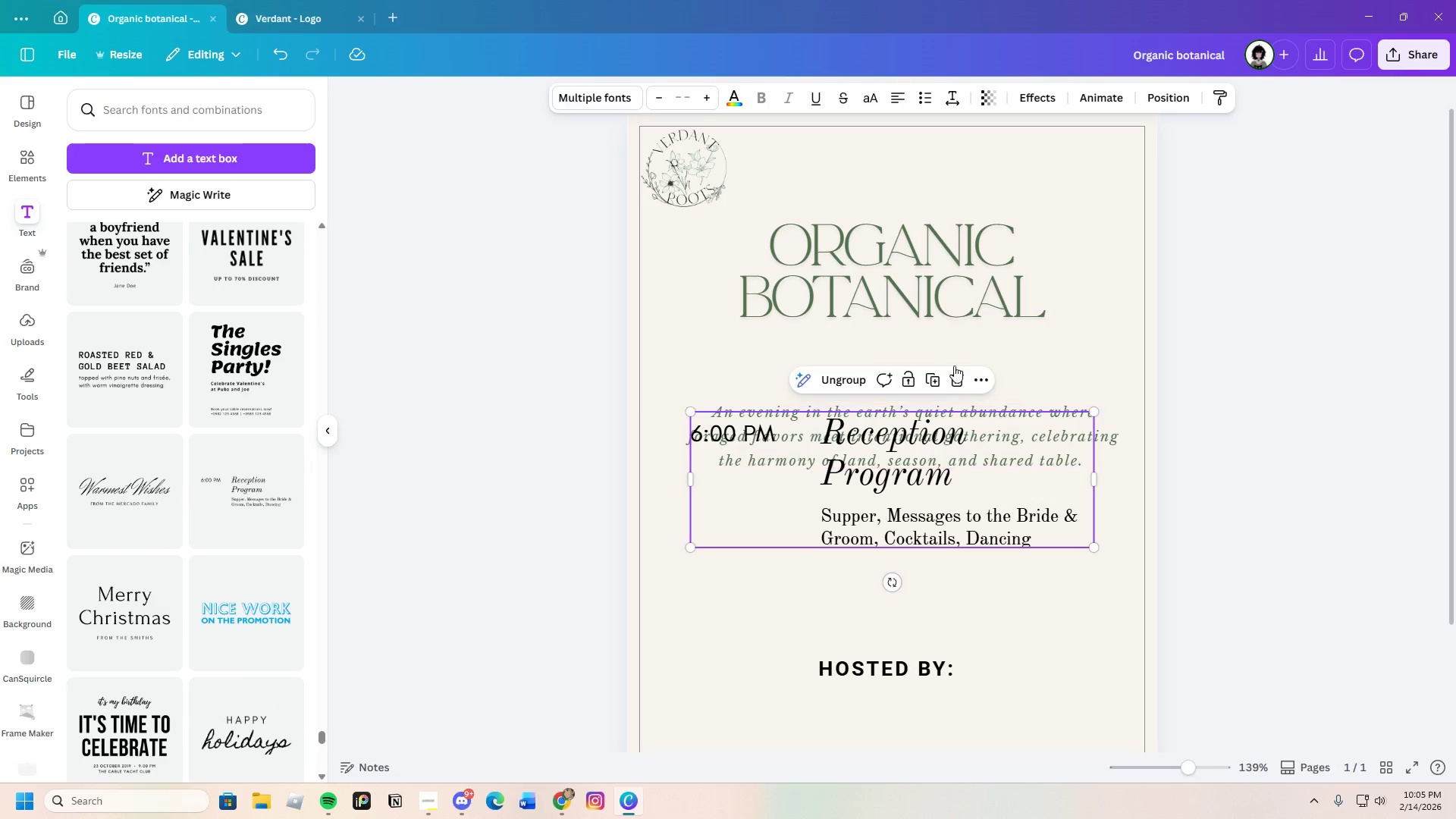 
scroll: coordinate [265, 642], scroll_direction: down, amount: 1.0
 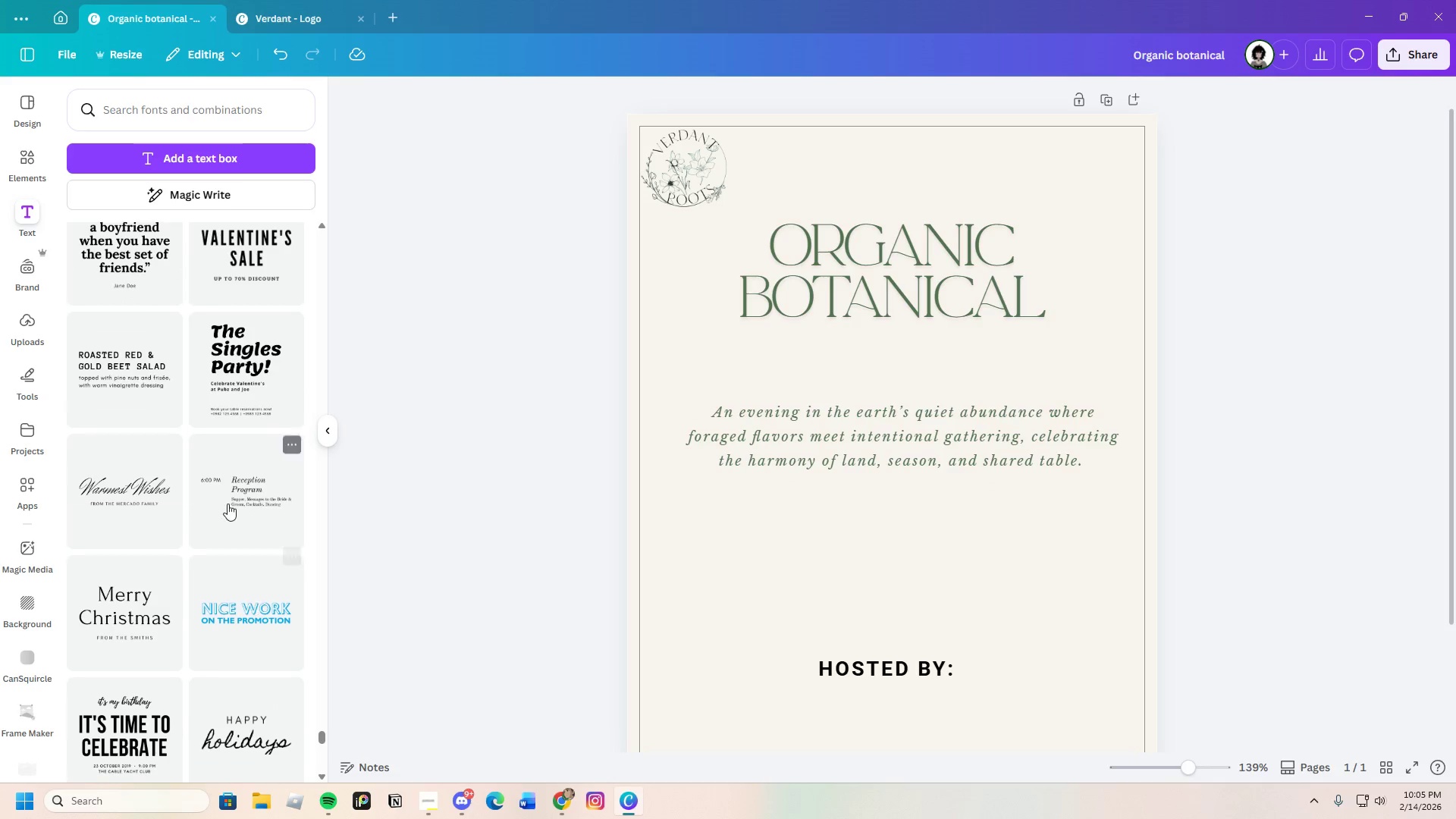 
left_click([956, 375])
 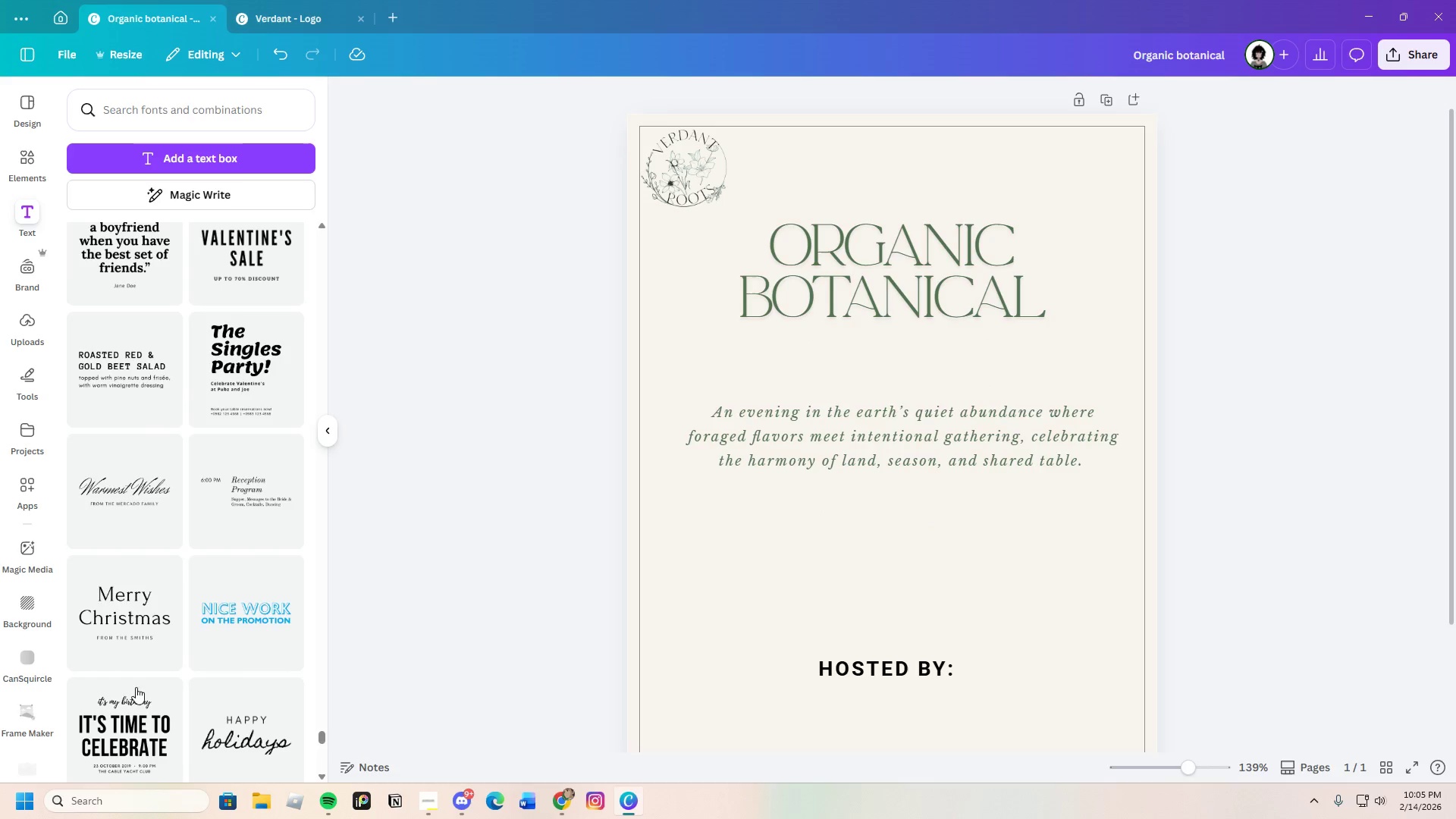 
scroll: coordinate [256, 620], scroll_direction: down, amount: 11.0
 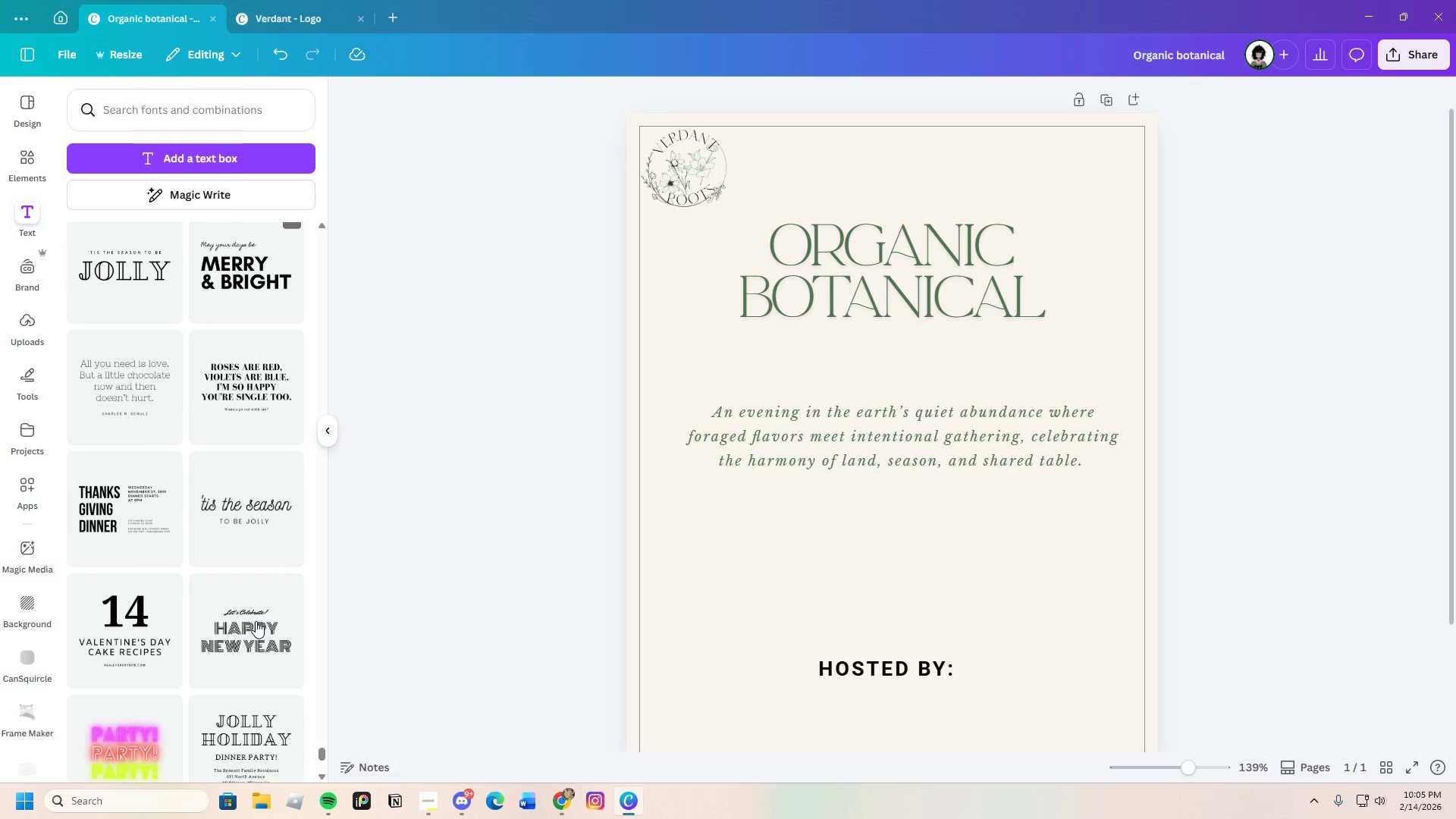 
mouse_move([243, 605])
 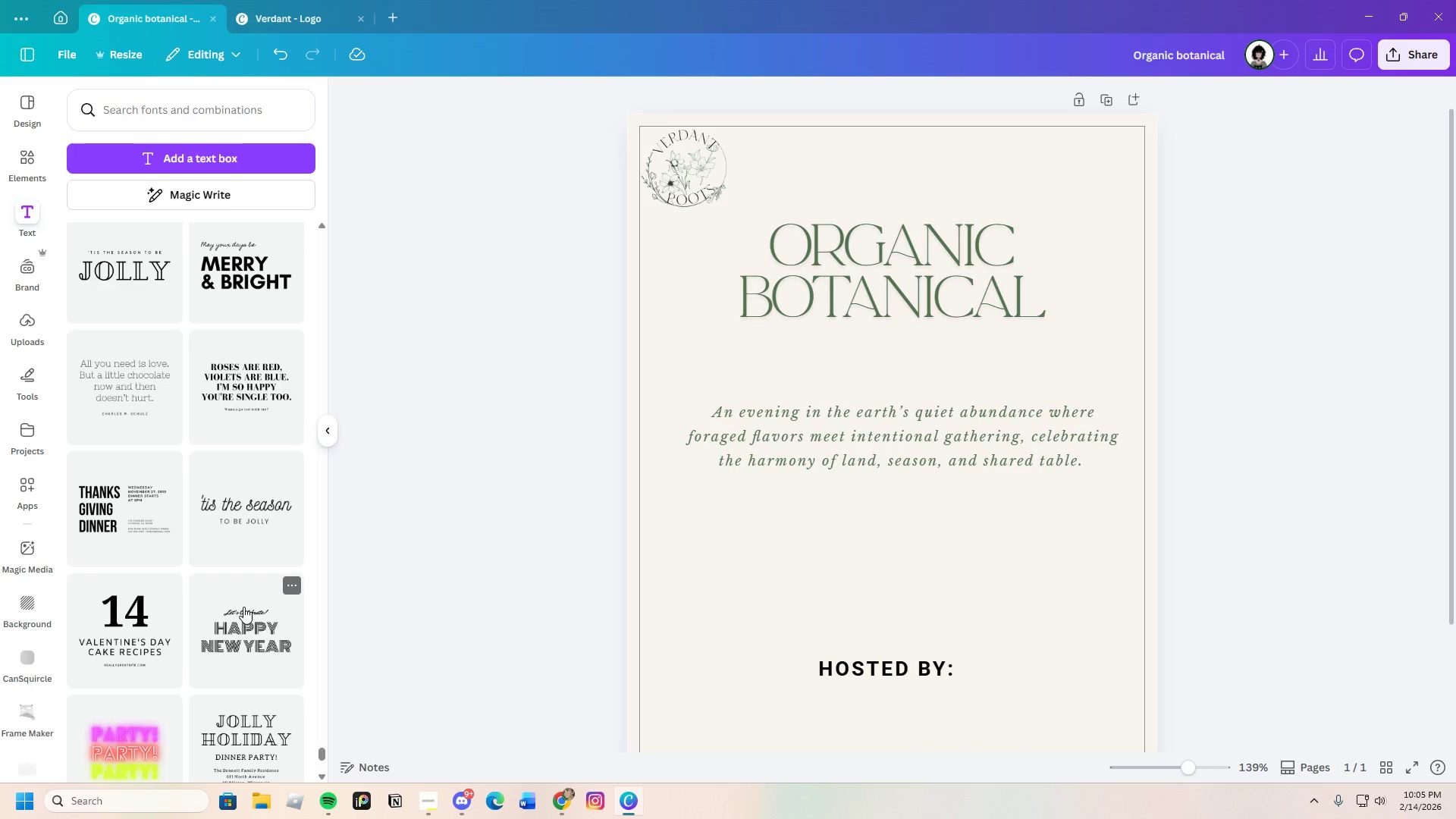 
scroll: coordinate [243, 607], scroll_direction: down, amount: 3.0
 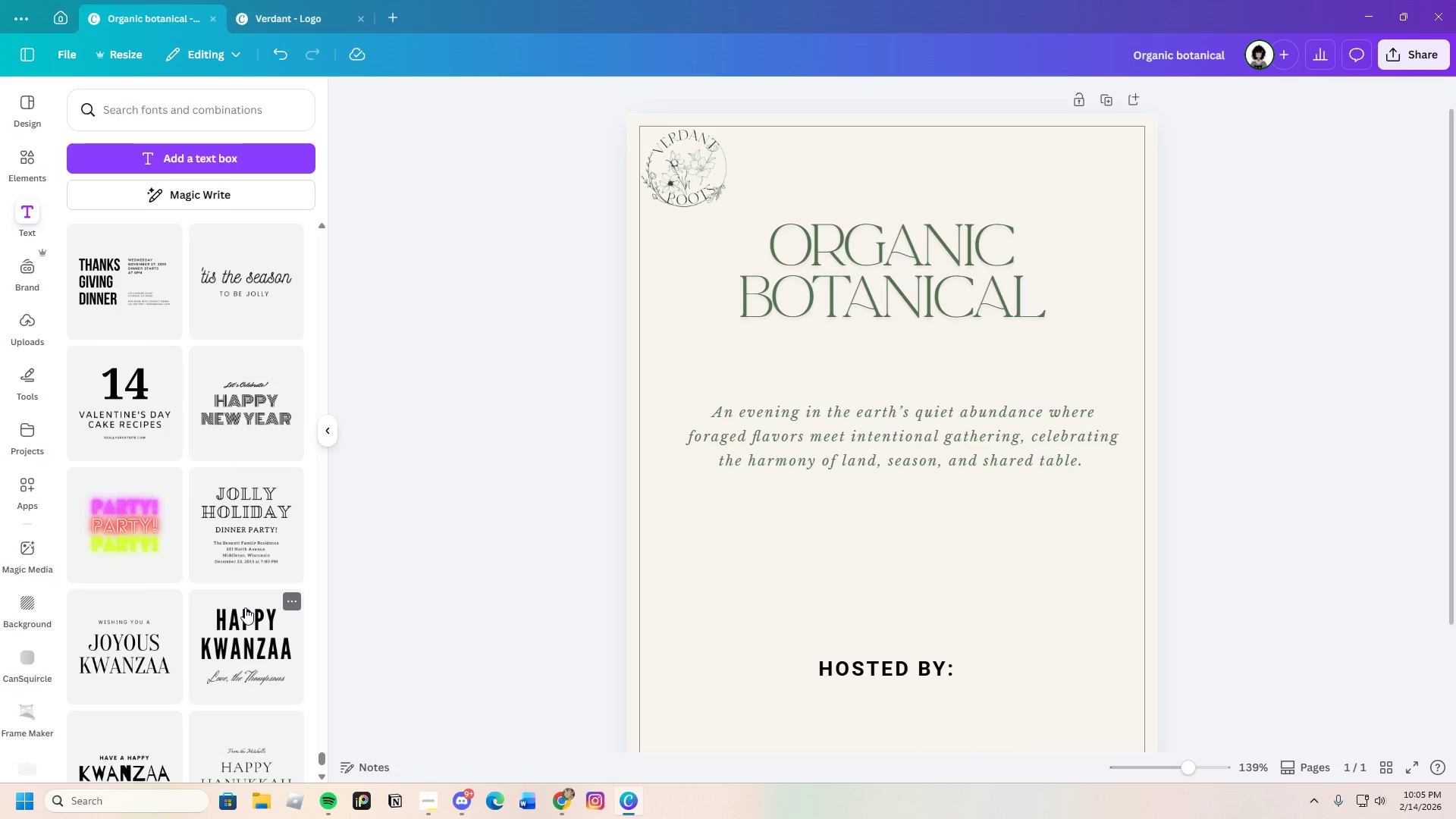 
scroll: coordinate [180, 595], scroll_direction: up, amount: 5.0
 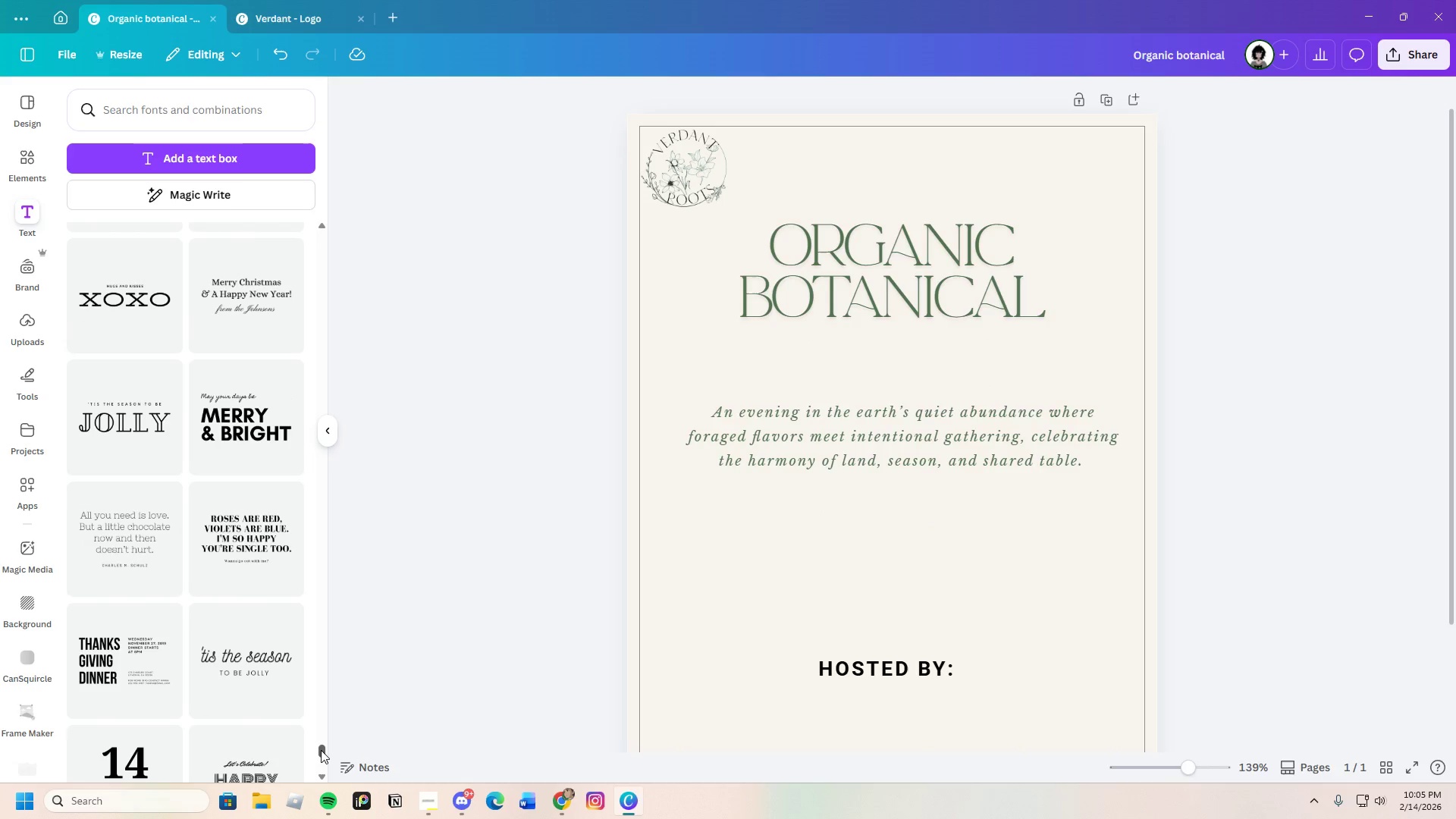 
left_click_drag(start_coordinate=[318, 752], to_coordinate=[389, 130])
 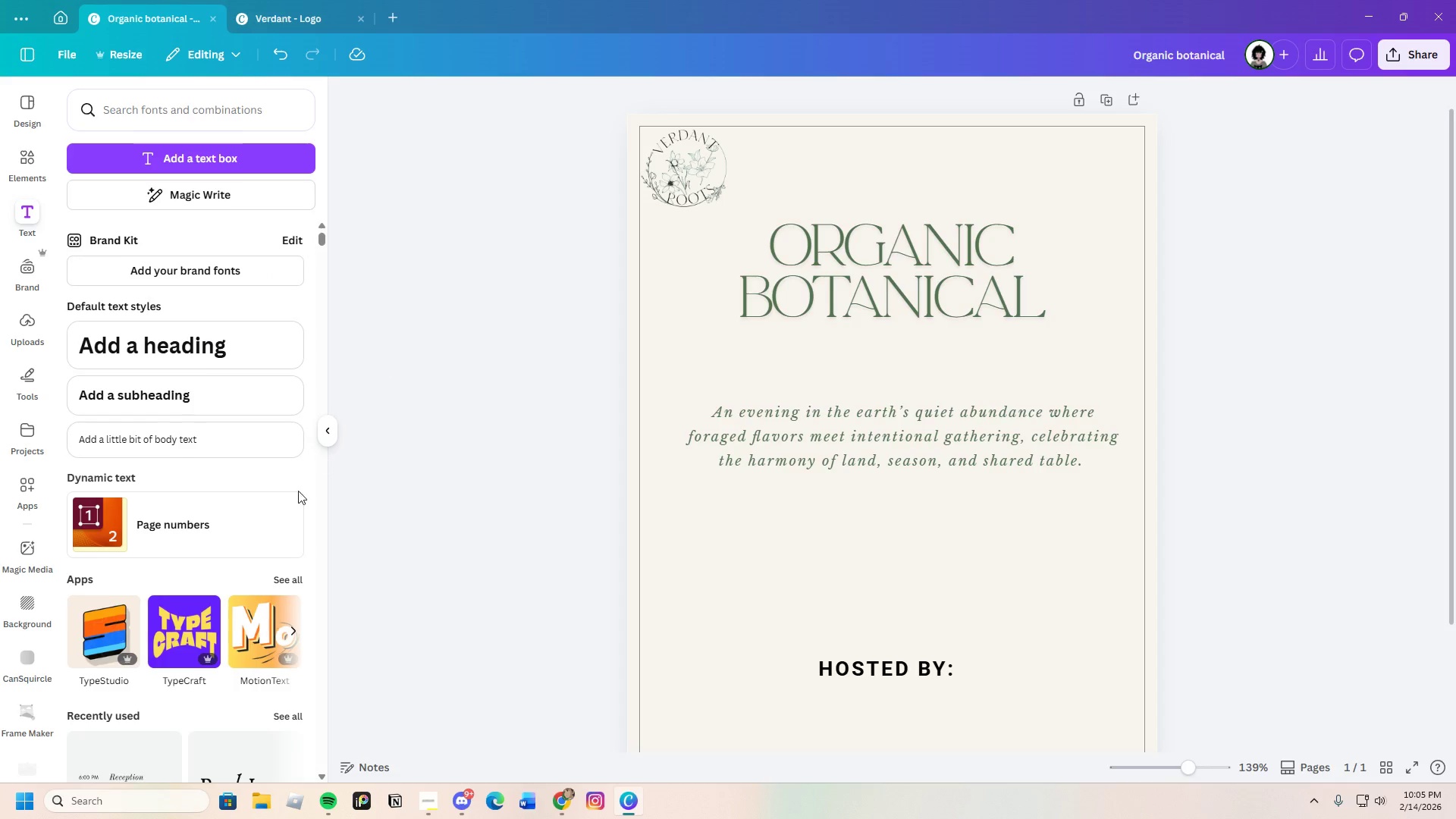 
scroll: coordinate [231, 566], scroll_direction: down, amount: 16.0
 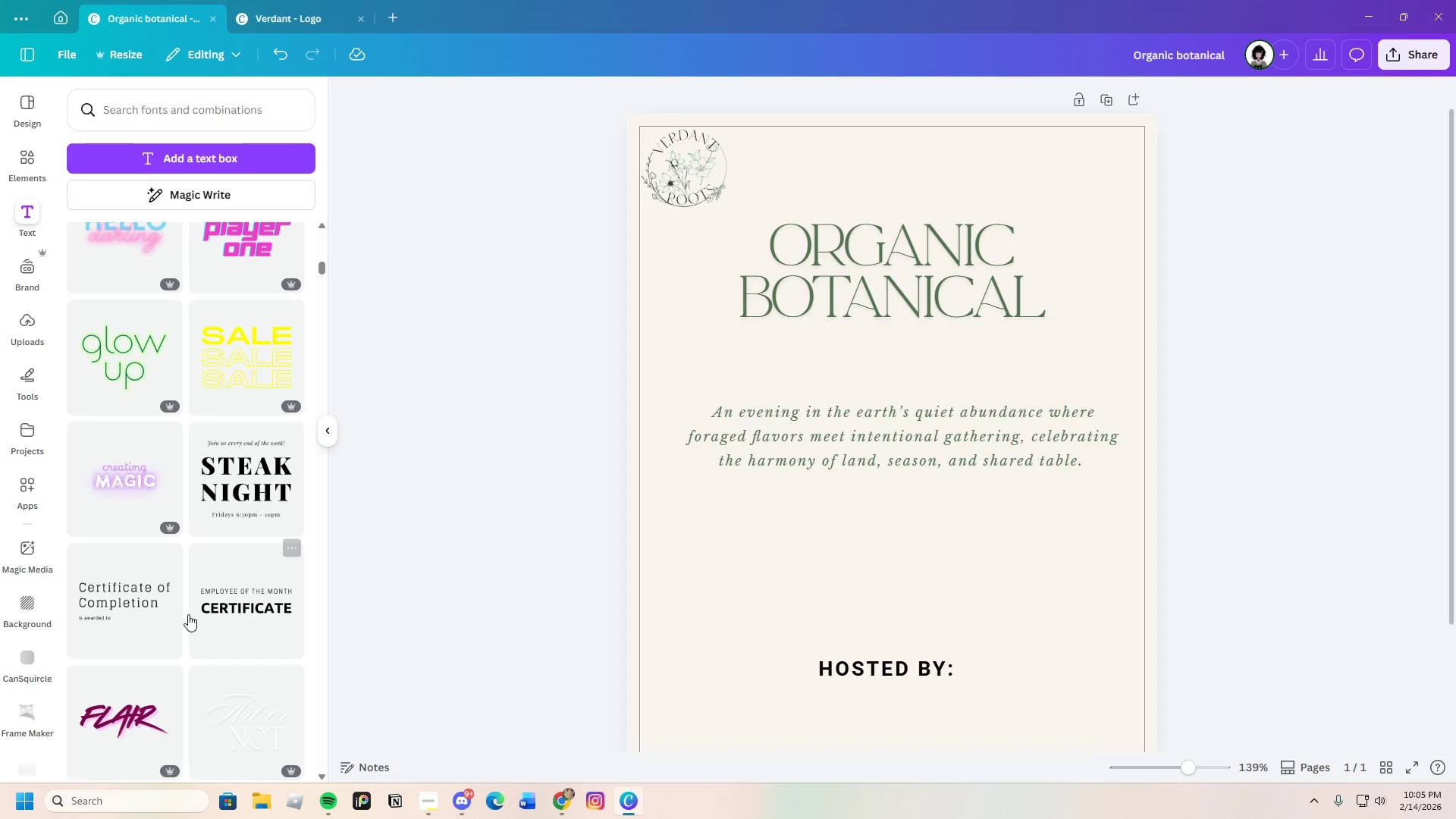 
wait(5.58)
 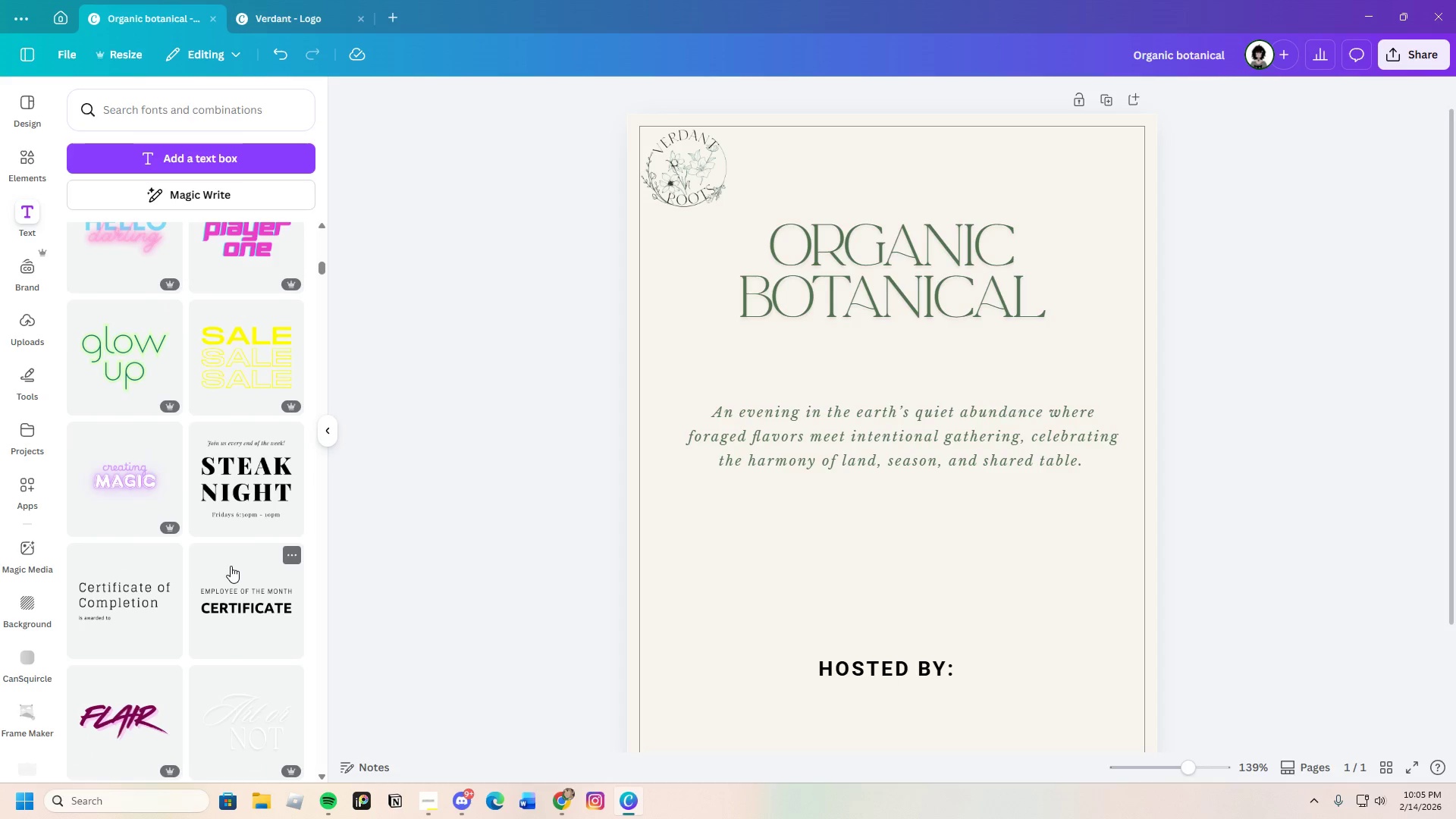 
scroll: coordinate [202, 619], scroll_direction: down, amount: 15.0
 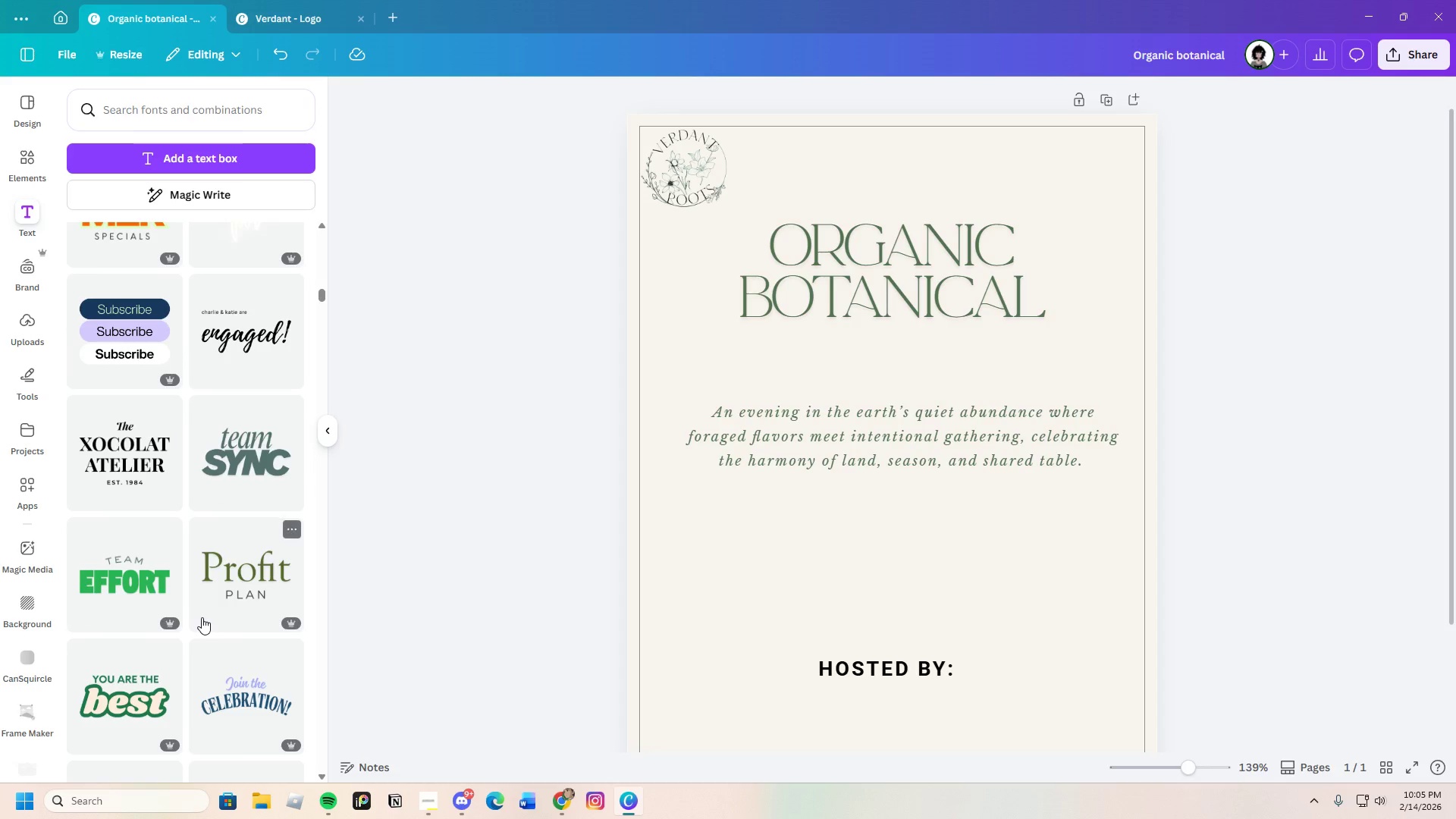 
scroll: coordinate [200, 614], scroll_direction: down, amount: 3.0
 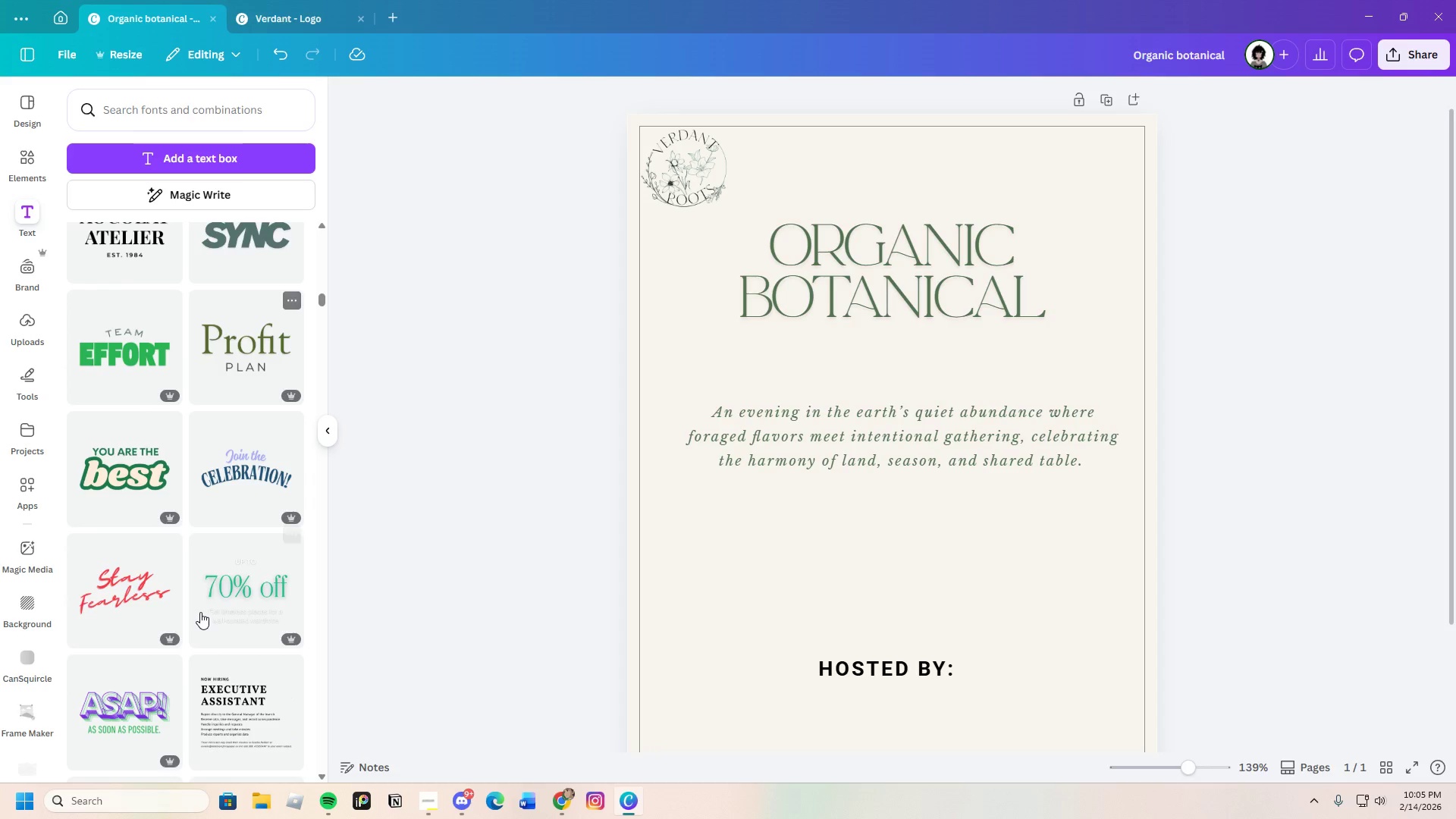 
scroll: coordinate [200, 611], scroll_direction: up, amount: 2.0
 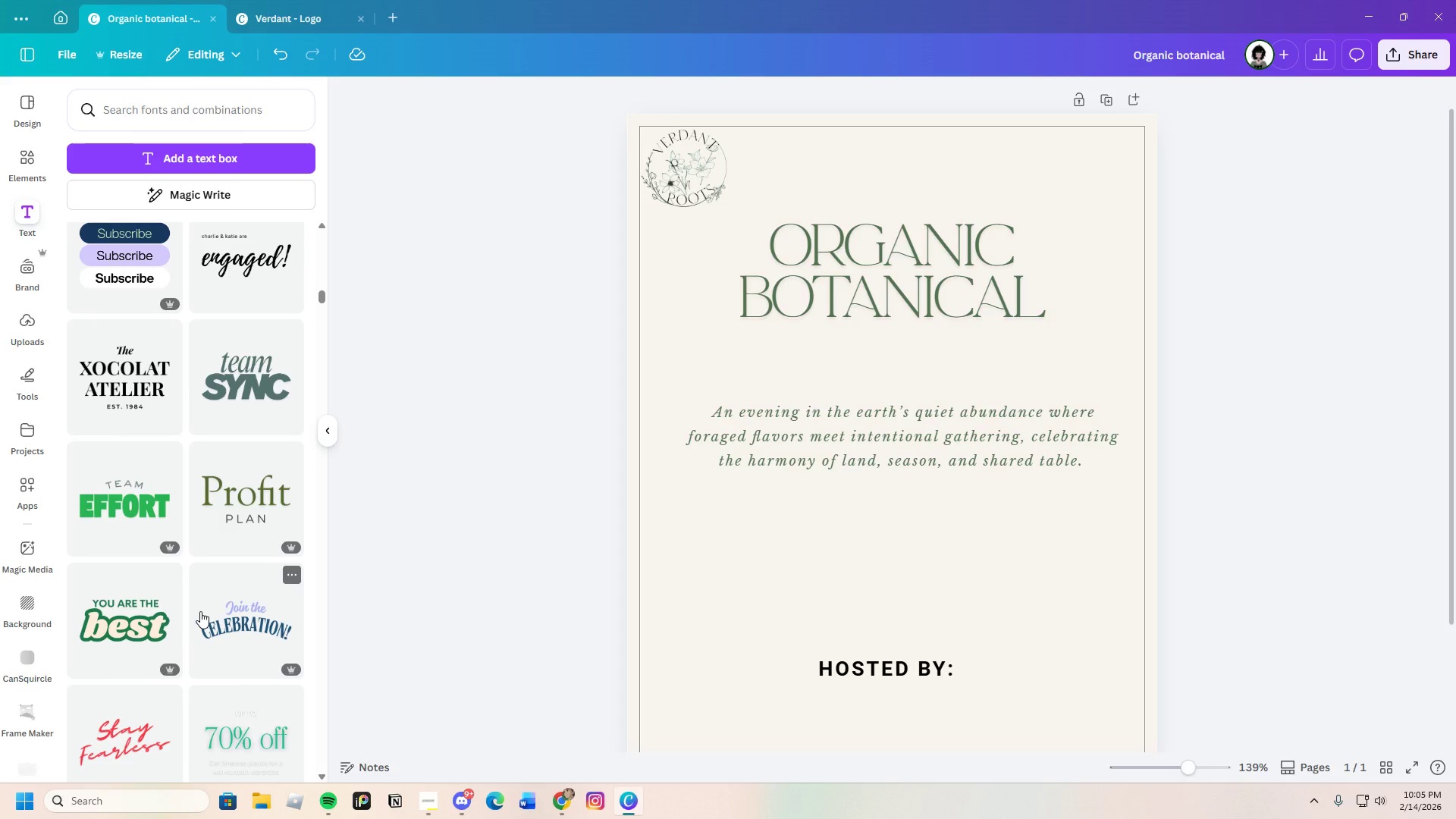 
scroll: coordinate [200, 611], scroll_direction: down, amount: 3.0
 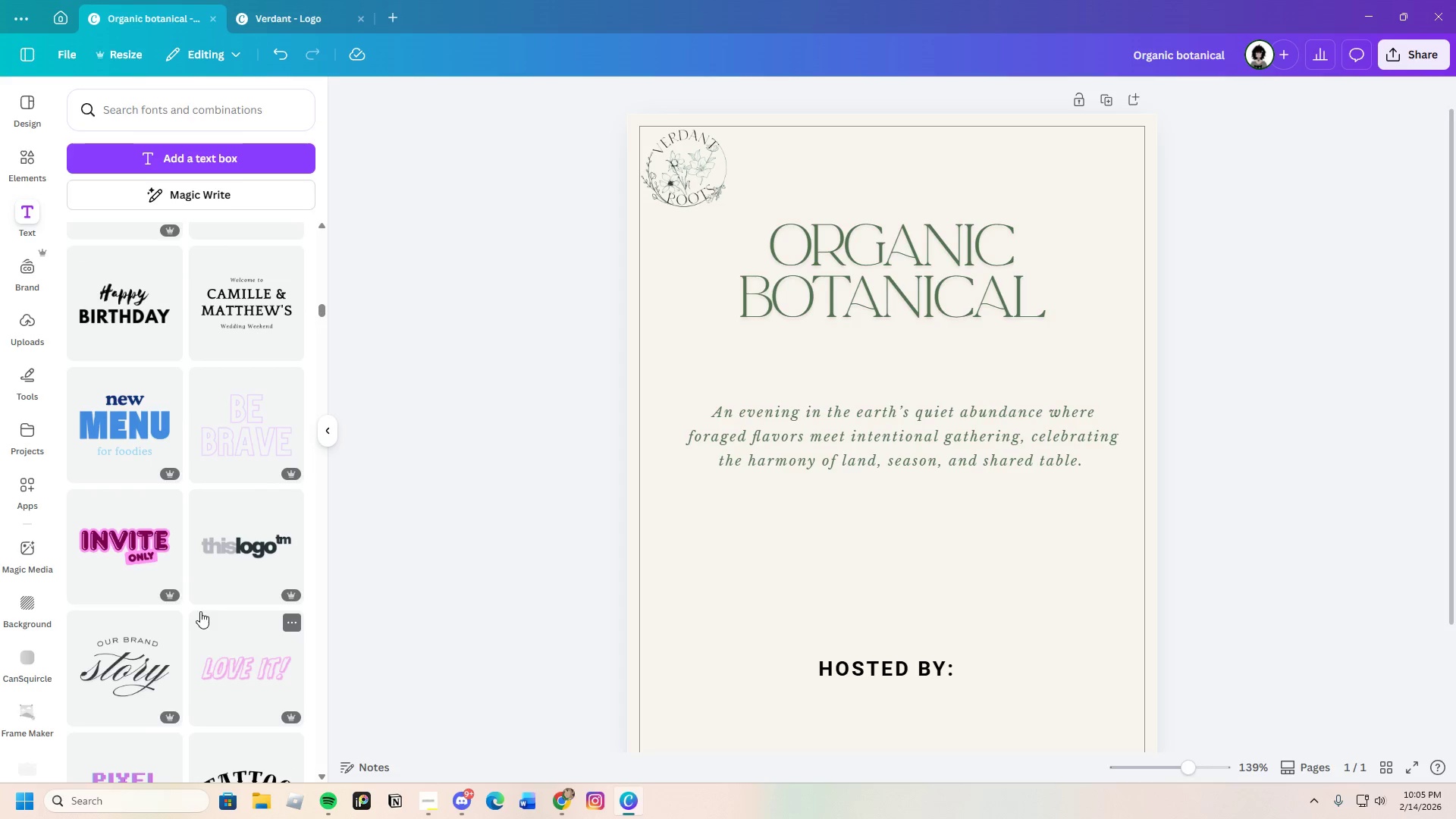 
left_click([216, 318])
 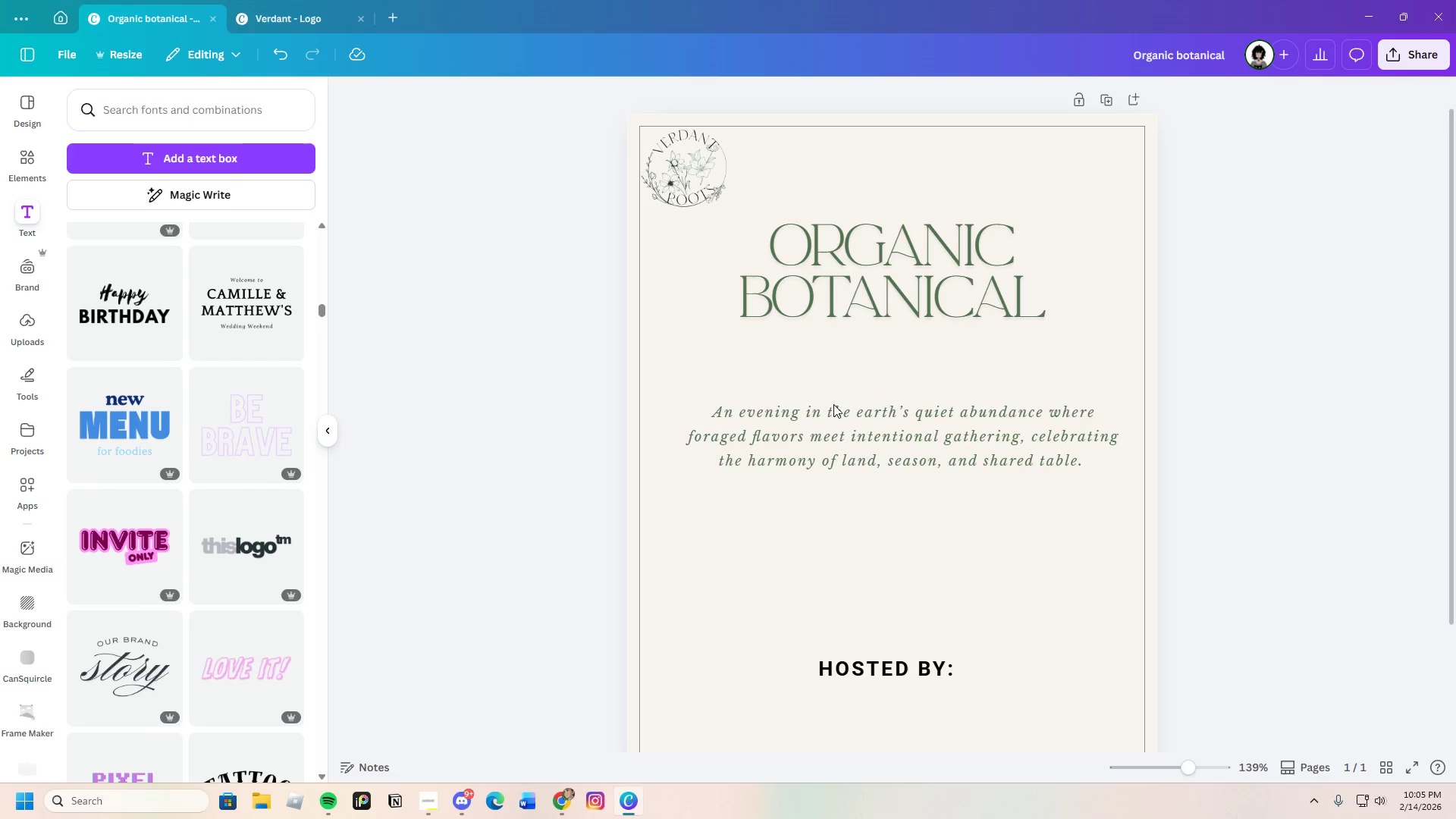 
scroll: coordinate [265, 589], scroll_direction: down, amount: 3.0
 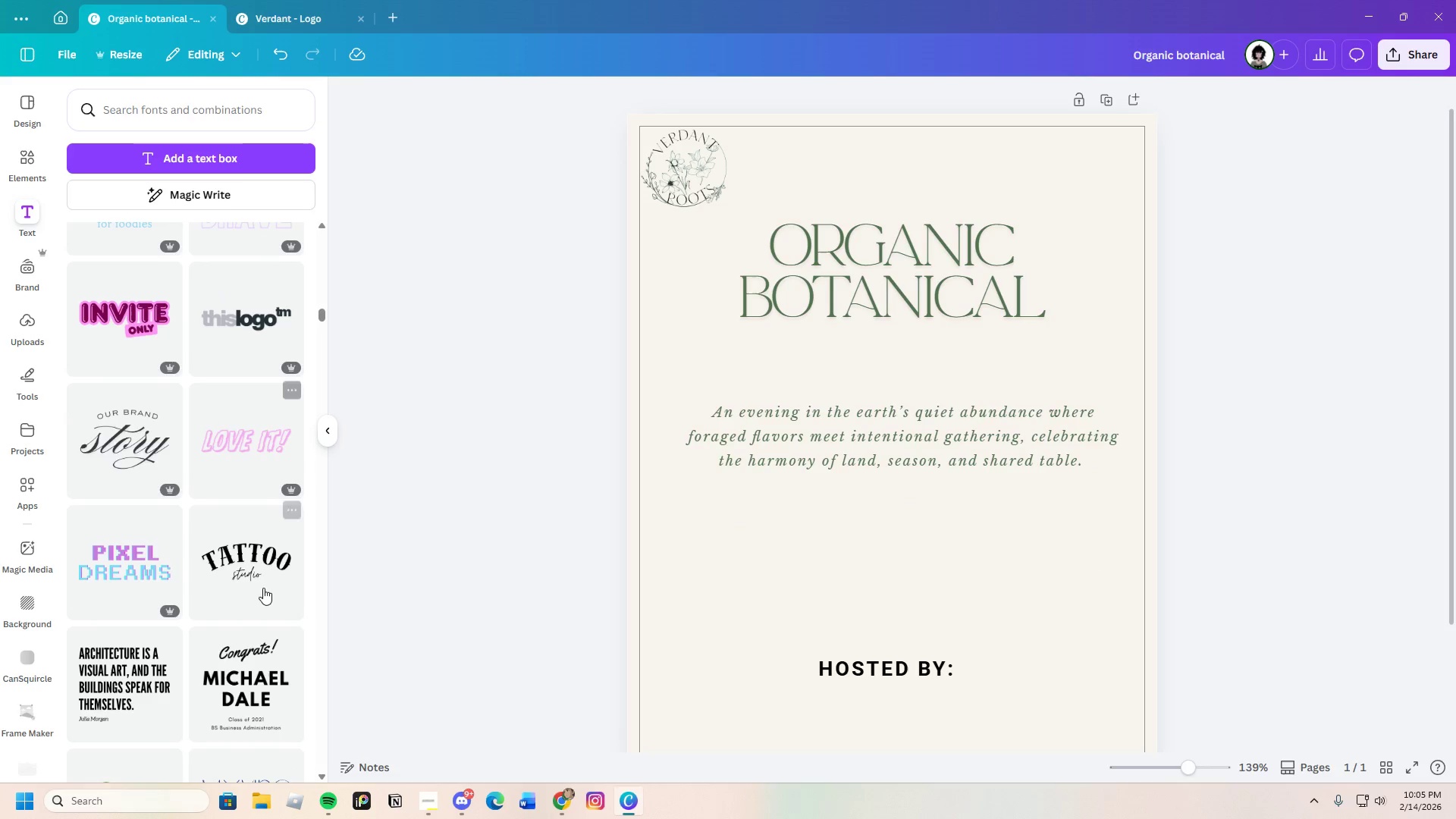 
scroll: coordinate [263, 585], scroll_direction: up, amount: 1.0
 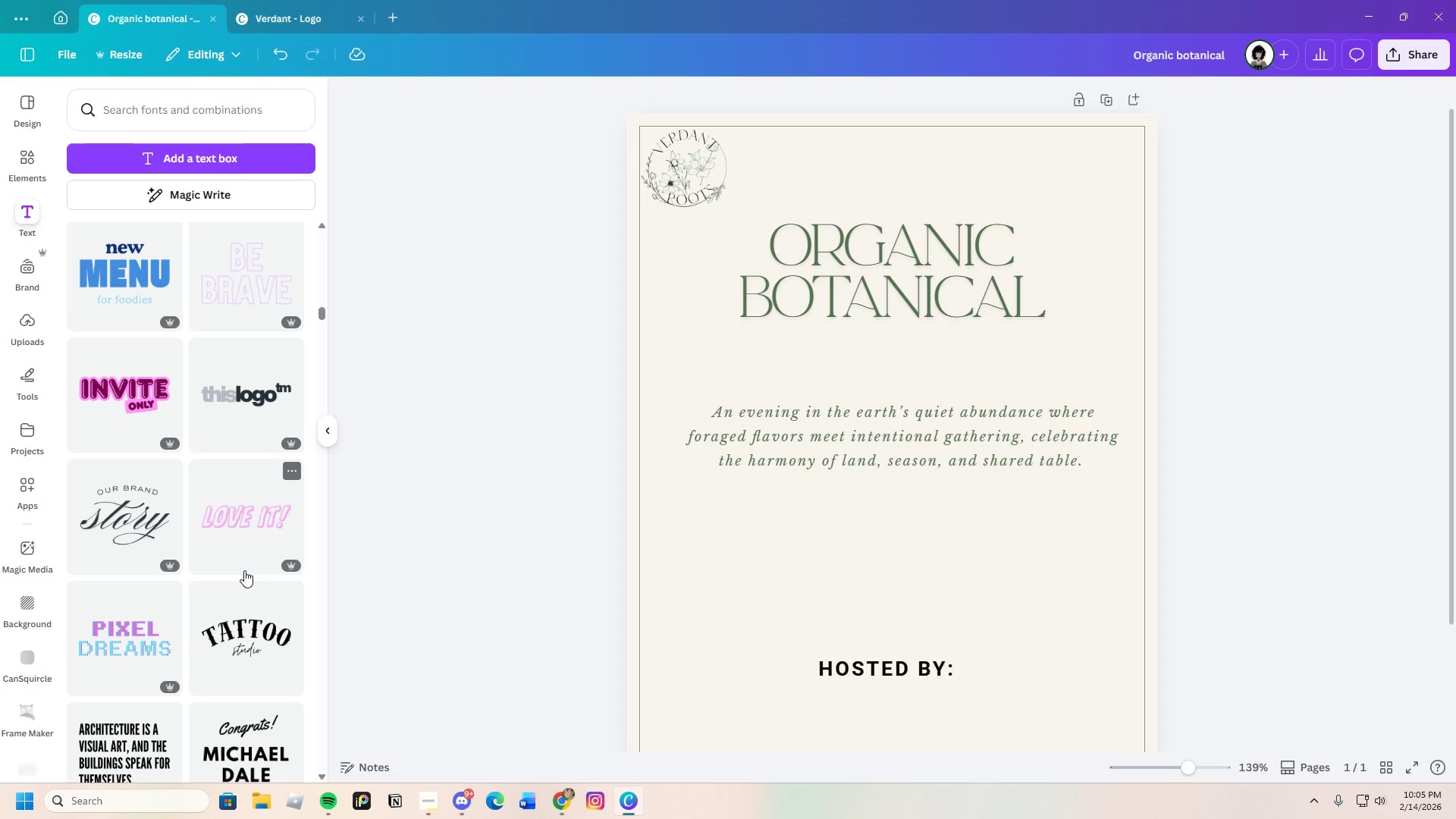 
scroll: coordinate [241, 586], scroll_direction: down, amount: 4.0
 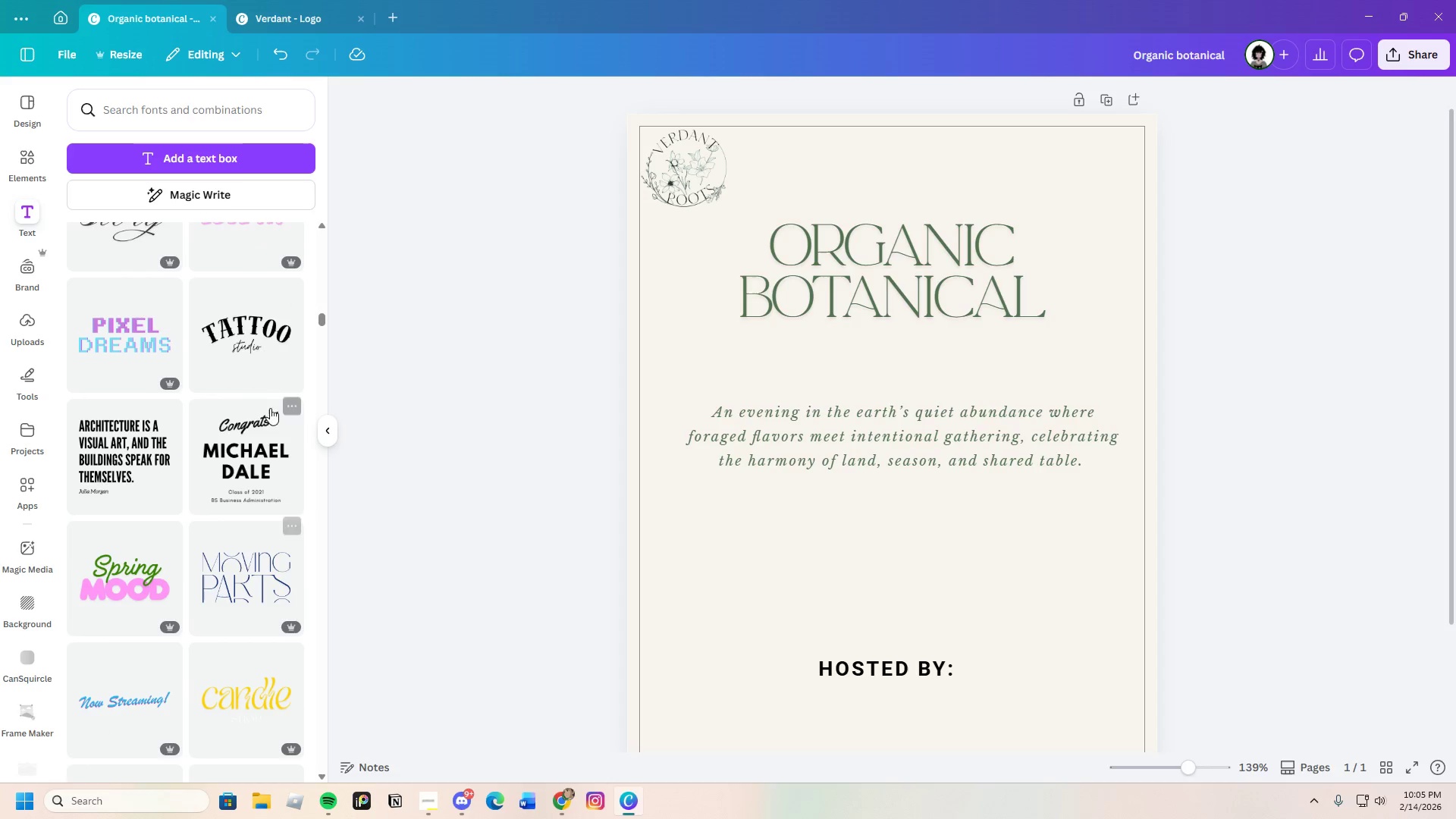 
left_click([247, 345])
 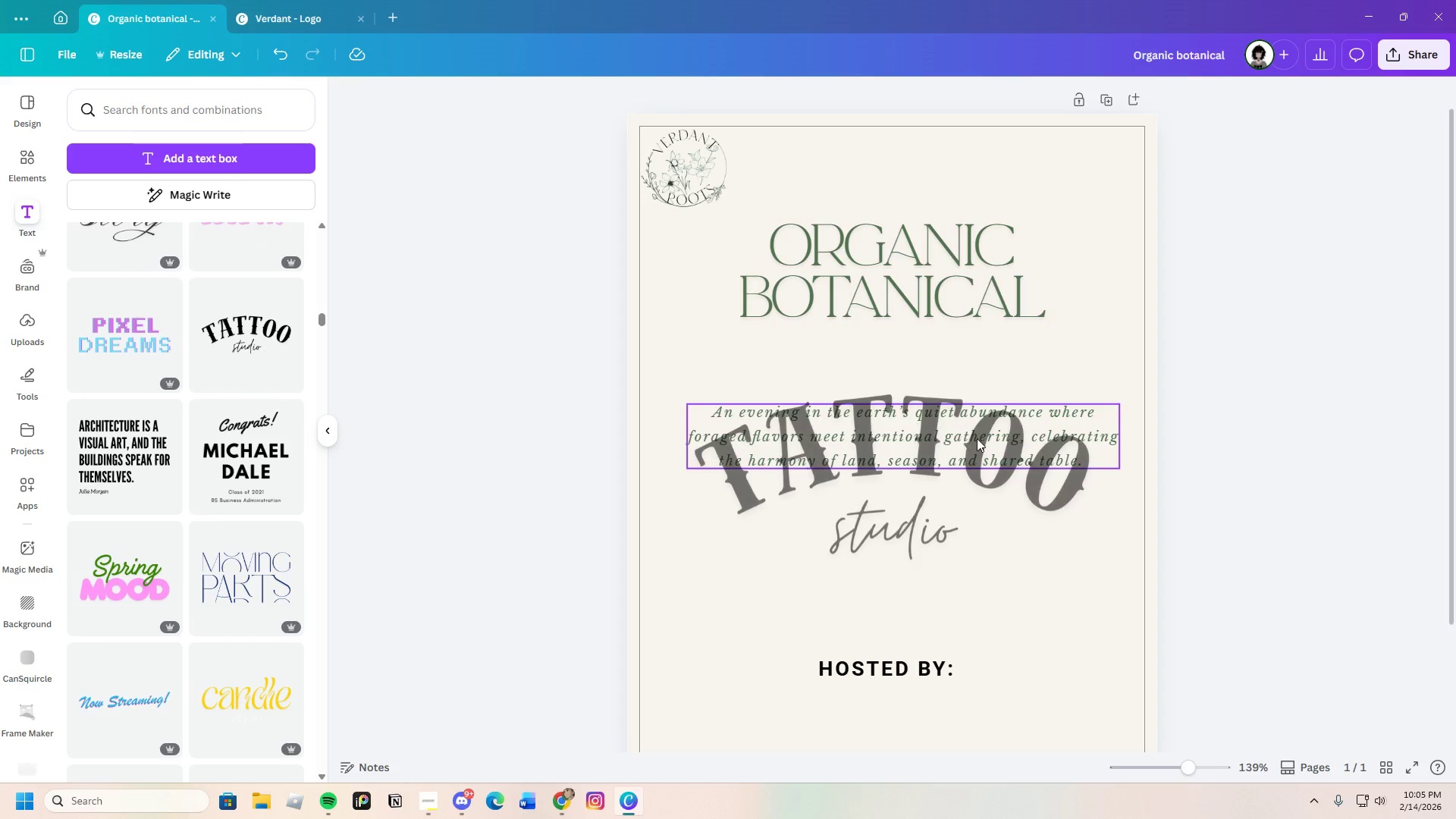 
left_click([977, 440])
 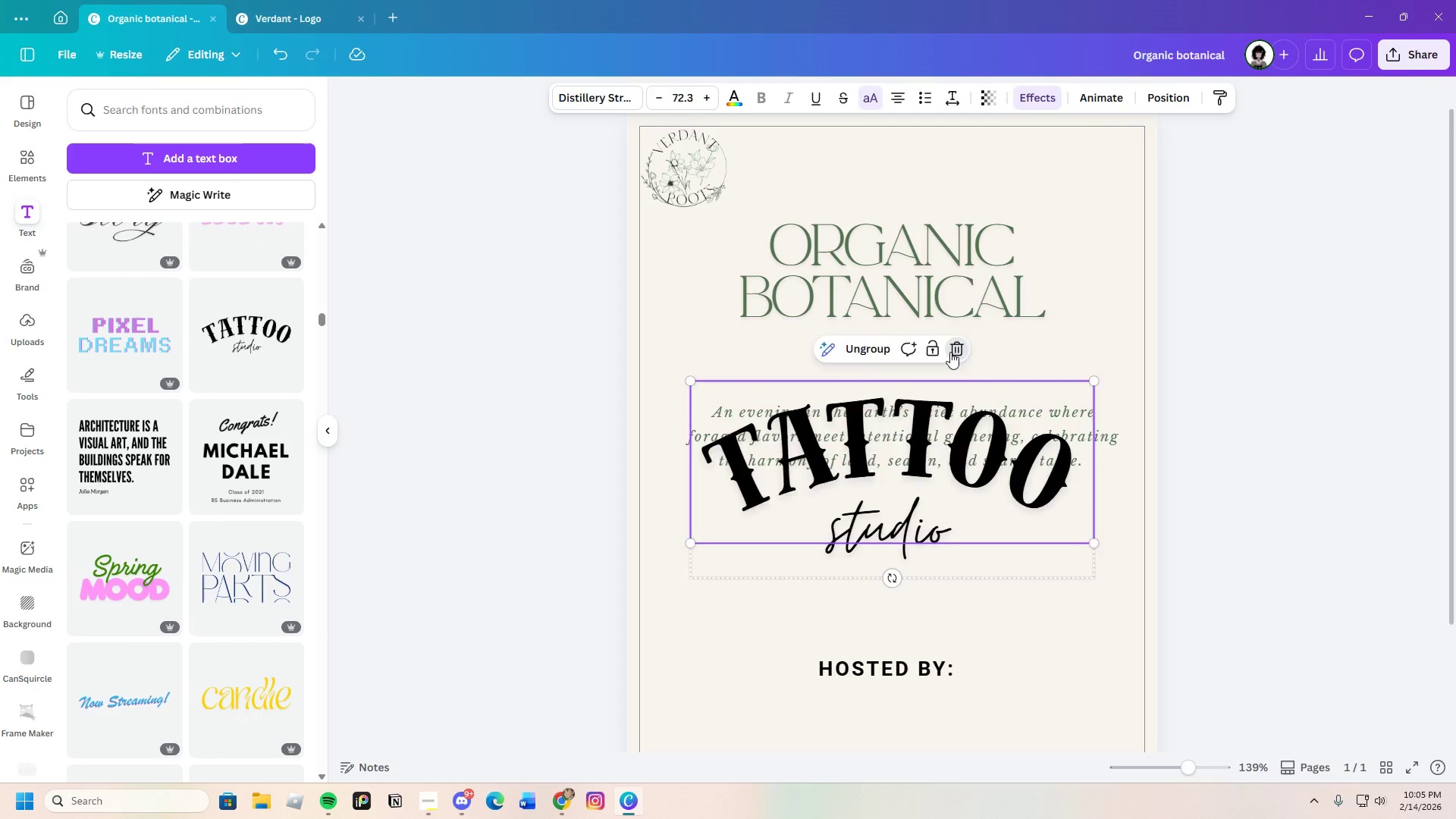 
left_click([709, 422])
 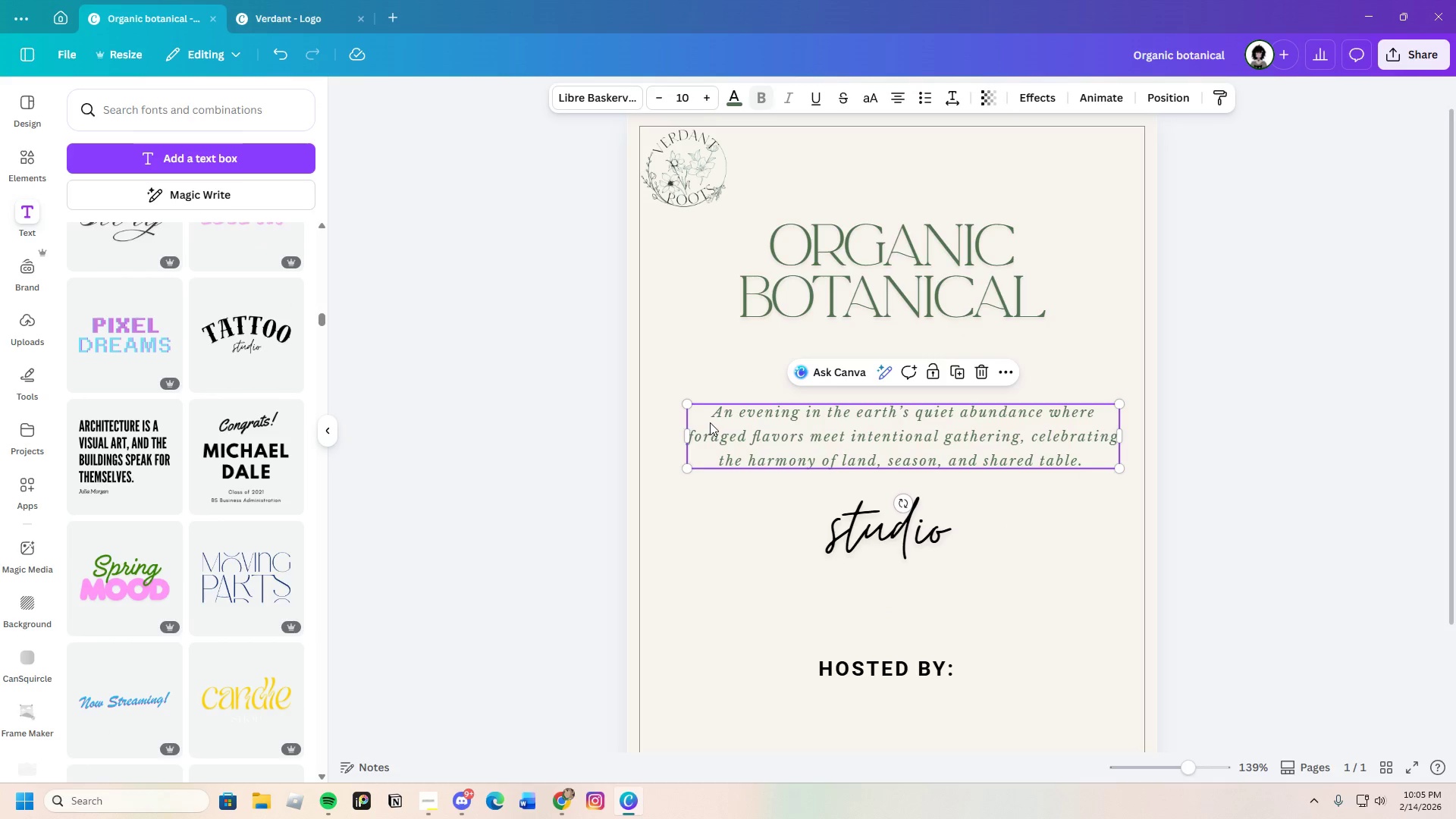 
left_click([710, 422])
 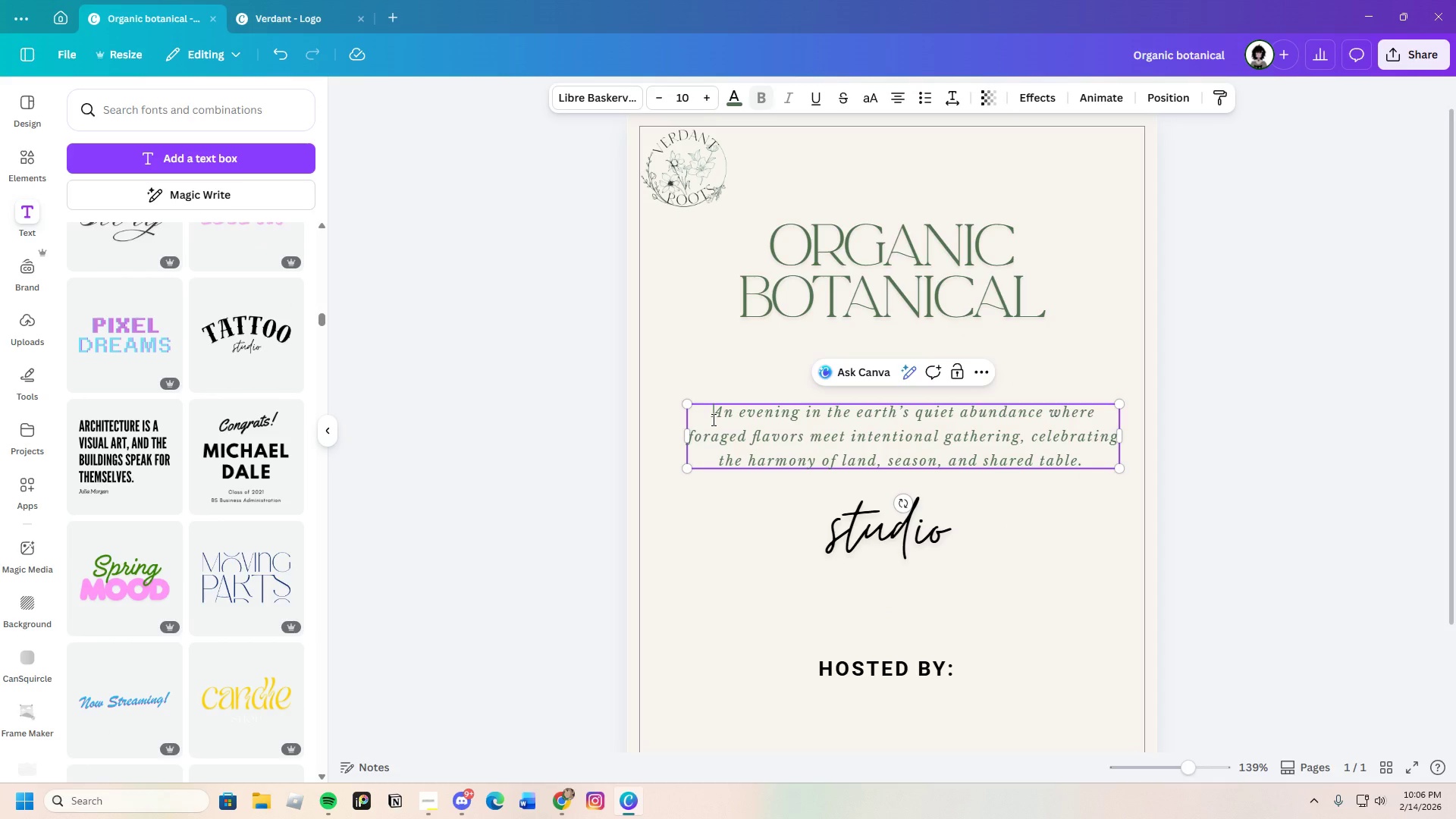 
left_click_drag(start_coordinate=[712, 419], to_coordinate=[1095, 460])
 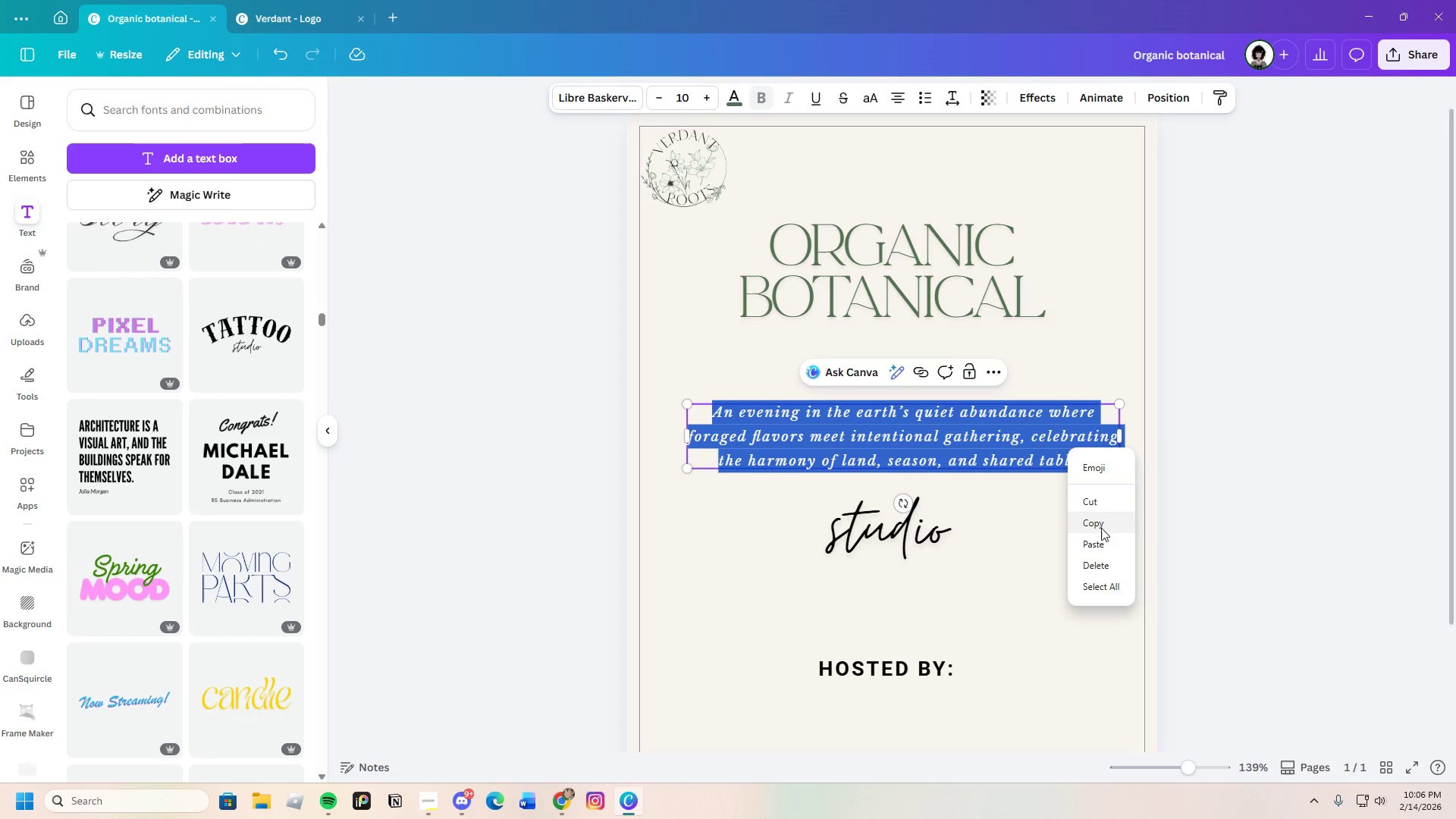 
double_click([949, 543])
 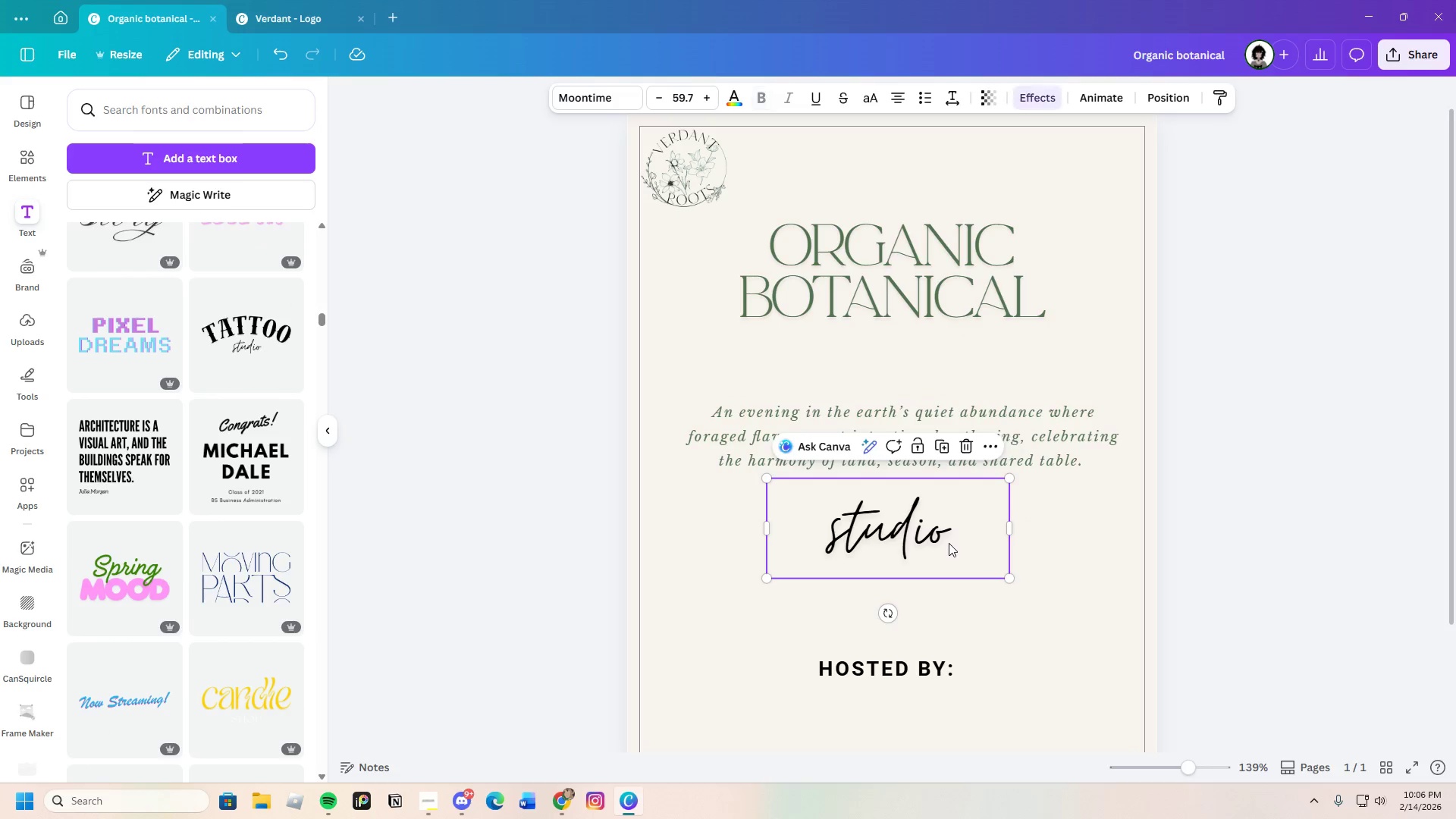 
triple_click([949, 543])
 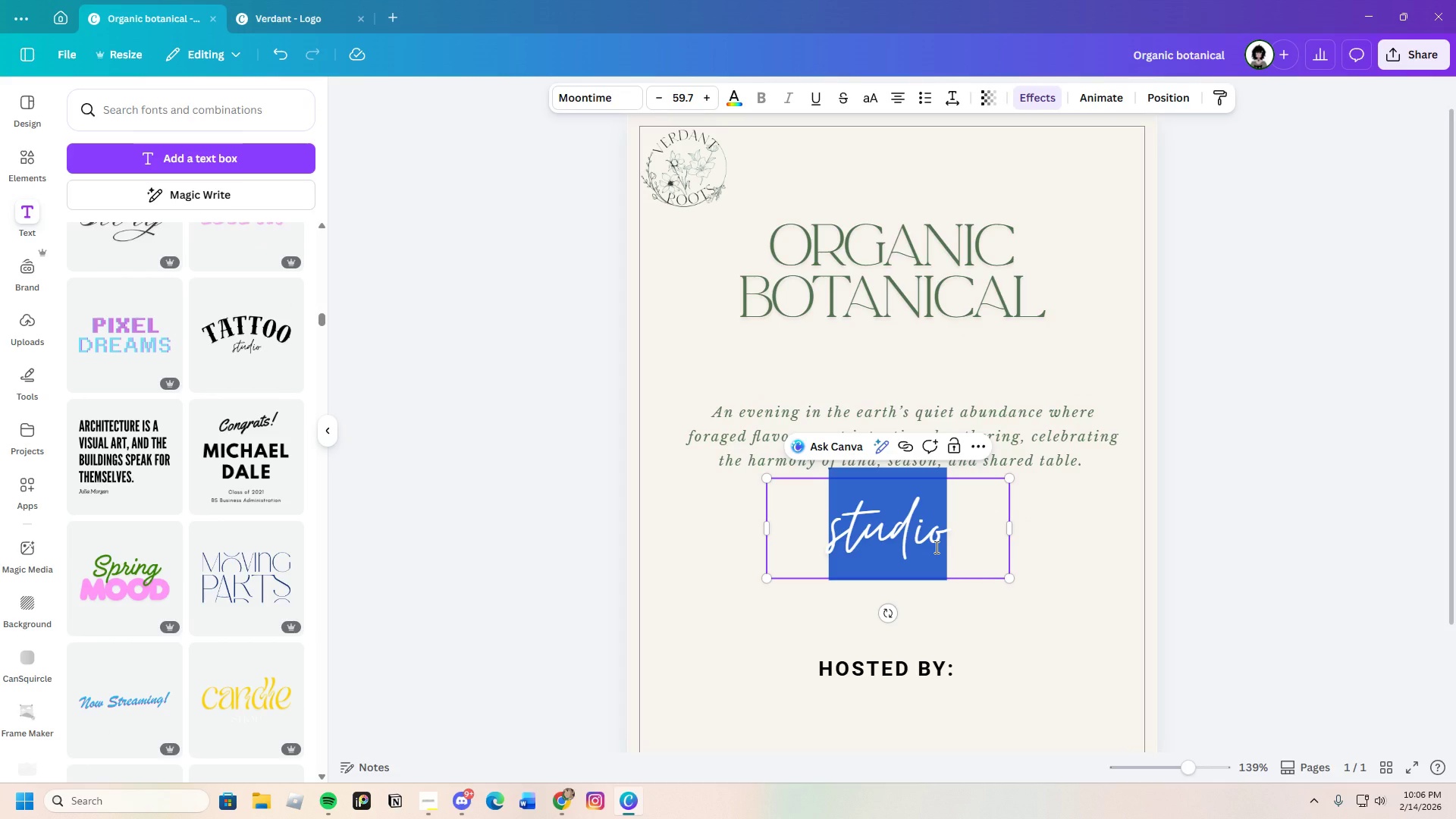 
key(Control+Backspace)
 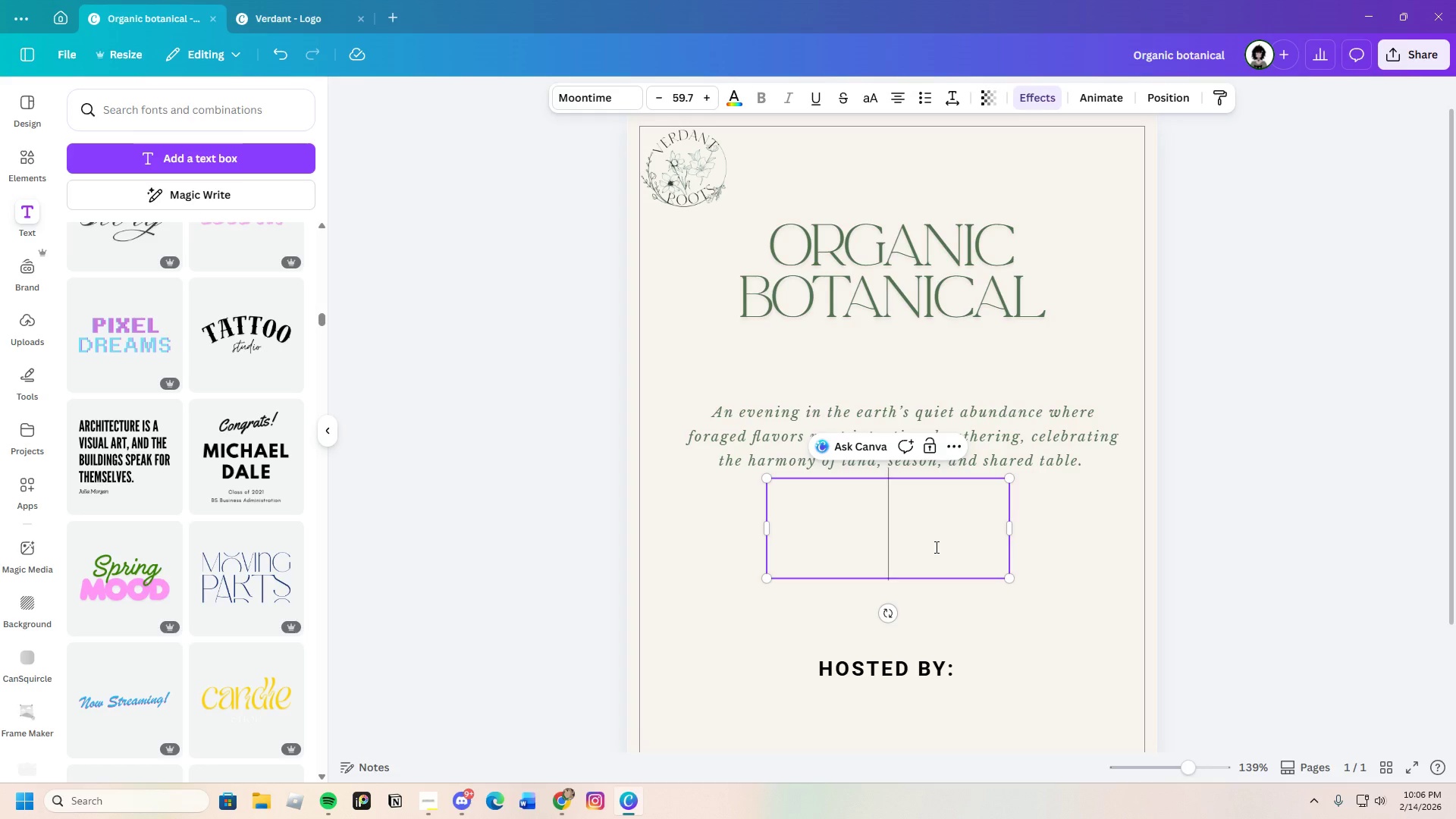 
key(Control+Meta+MetaLeft)
 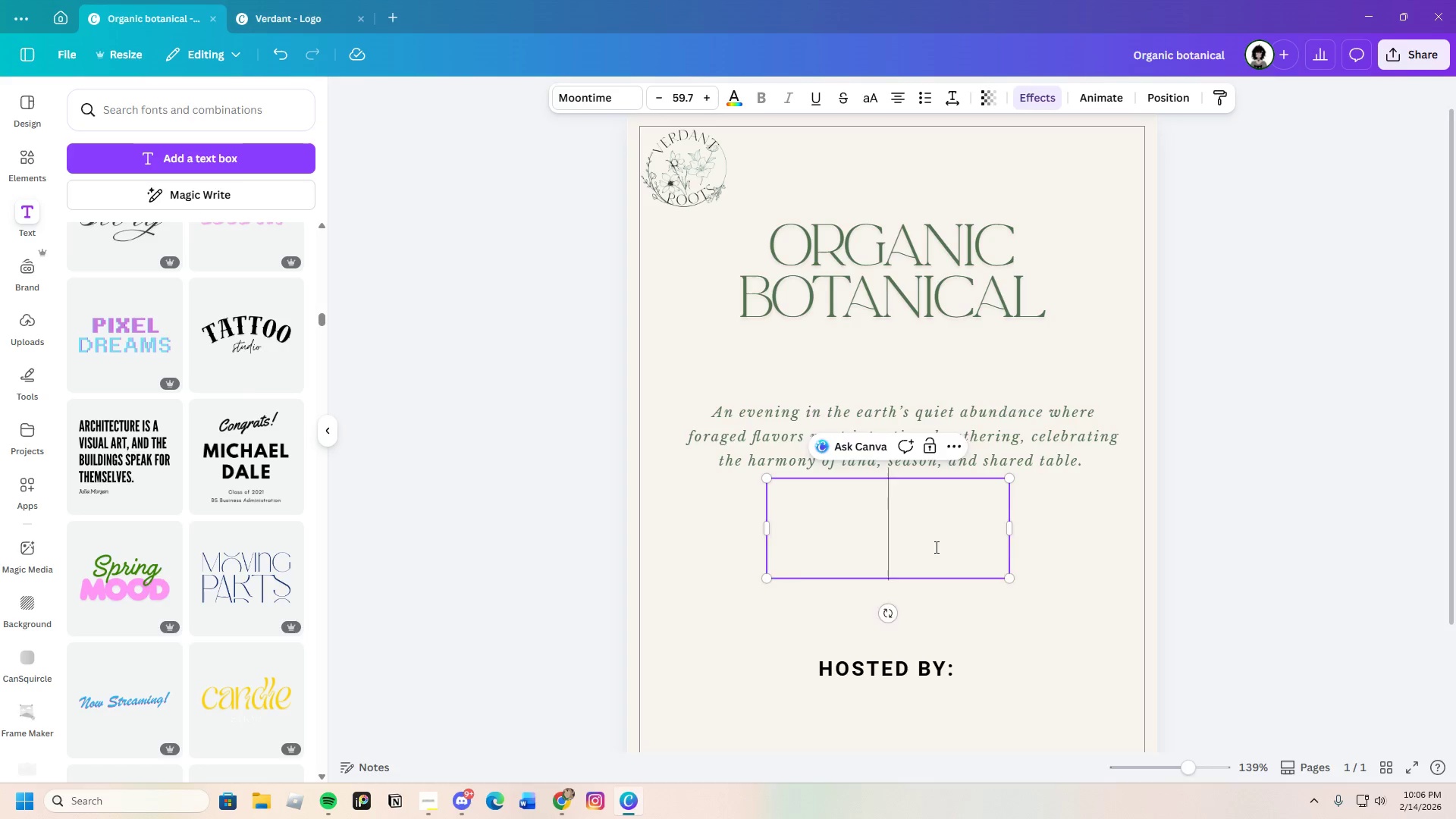 
key(Control+V)
 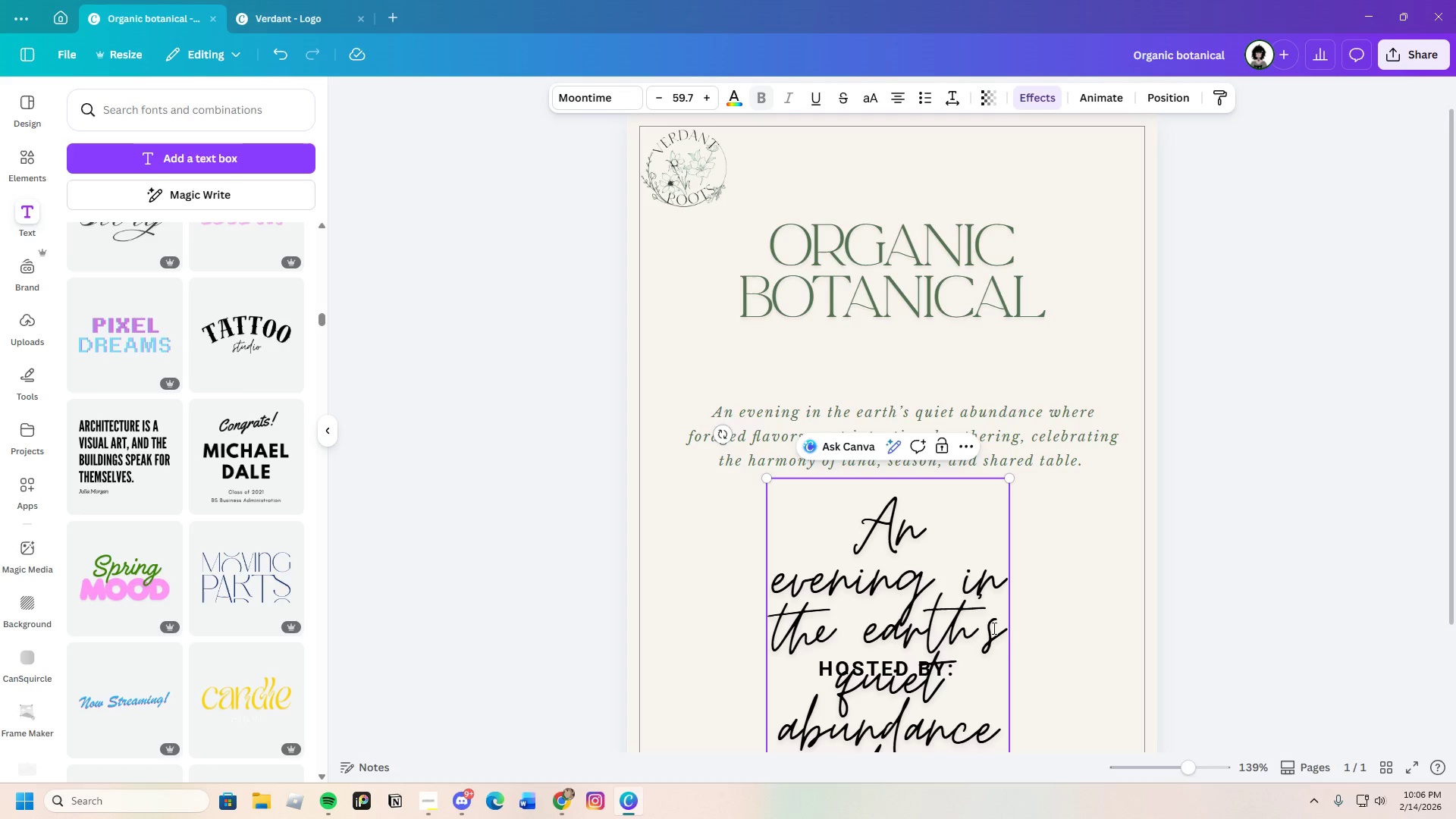 
scroll: coordinate [905, 601], scroll_direction: down, amount: 3.0
 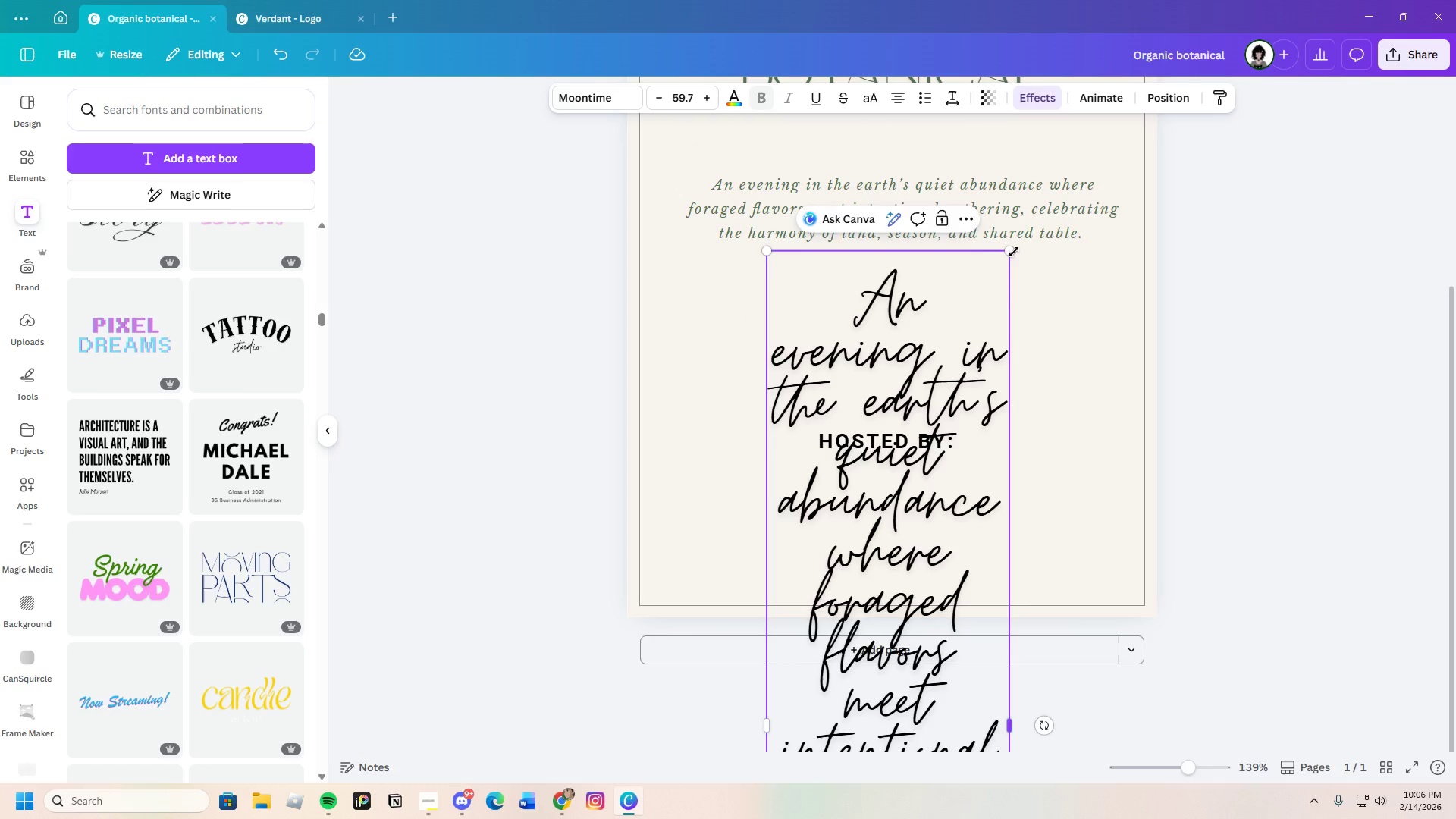 
left_click_drag(start_coordinate=[1014, 252], to_coordinate=[977, 313])
 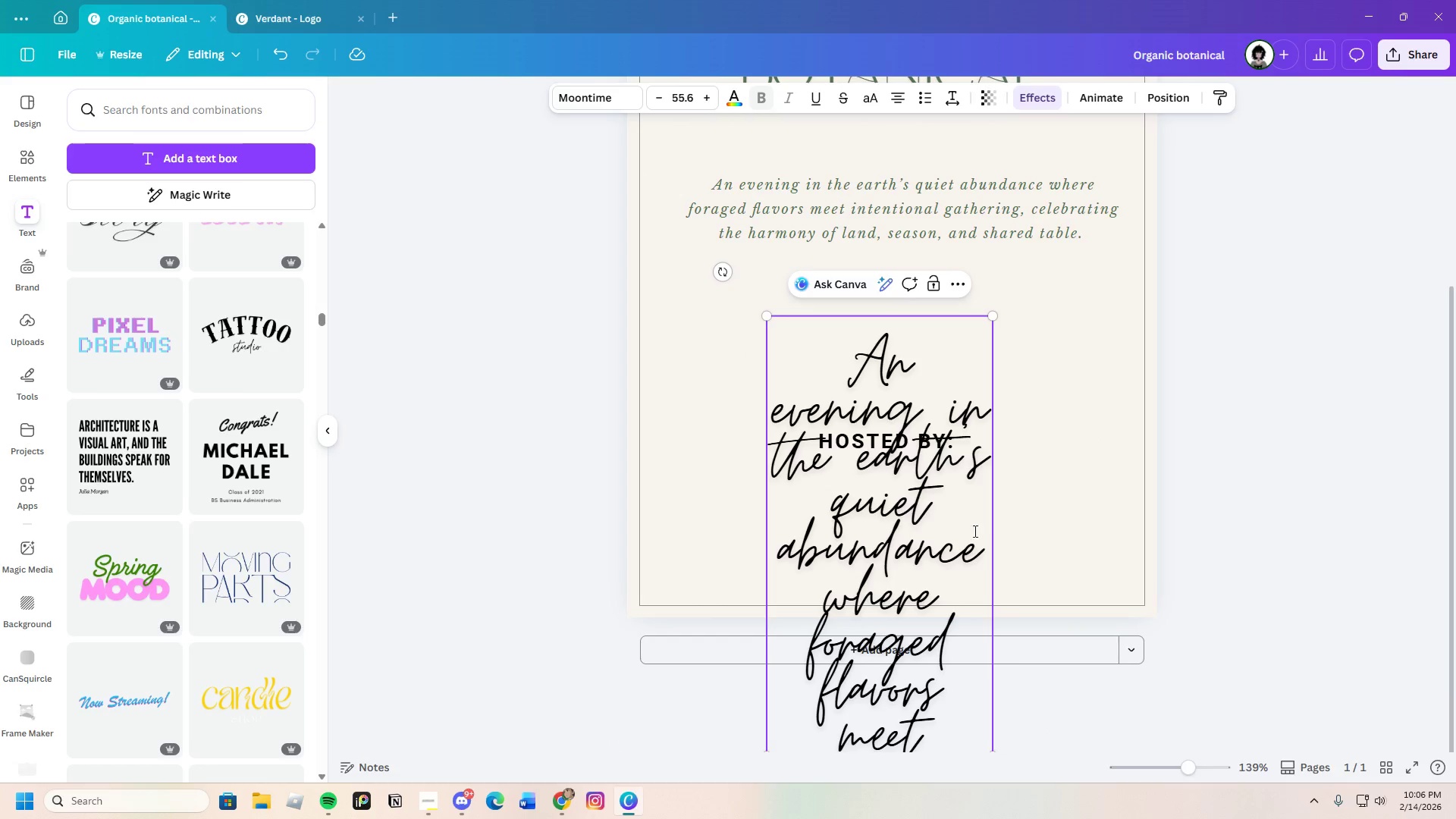 
scroll: coordinate [969, 541], scroll_direction: down, amount: 3.0
 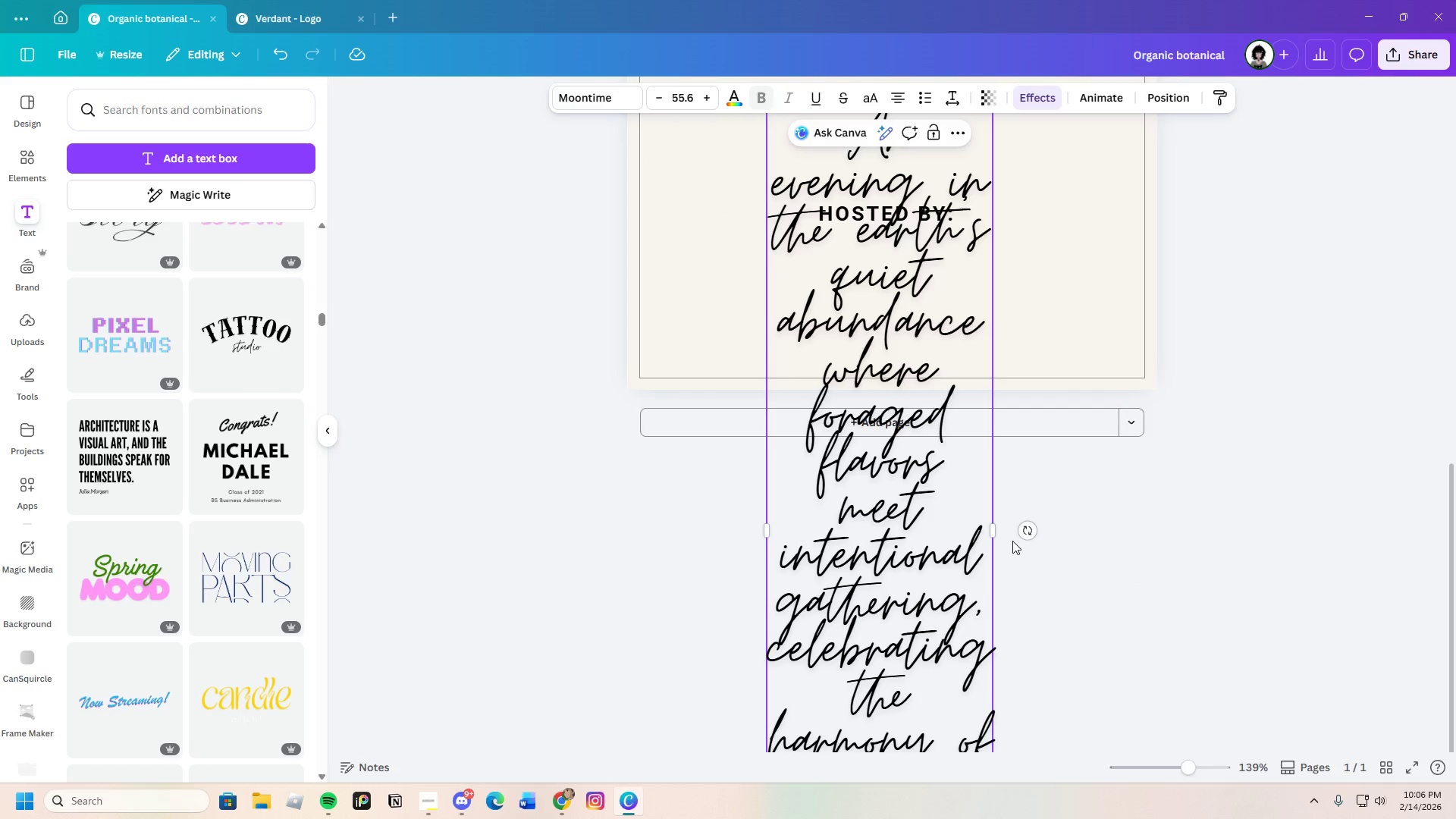 
left_click_drag(start_coordinate=[996, 527], to_coordinate=[1313, 366])
 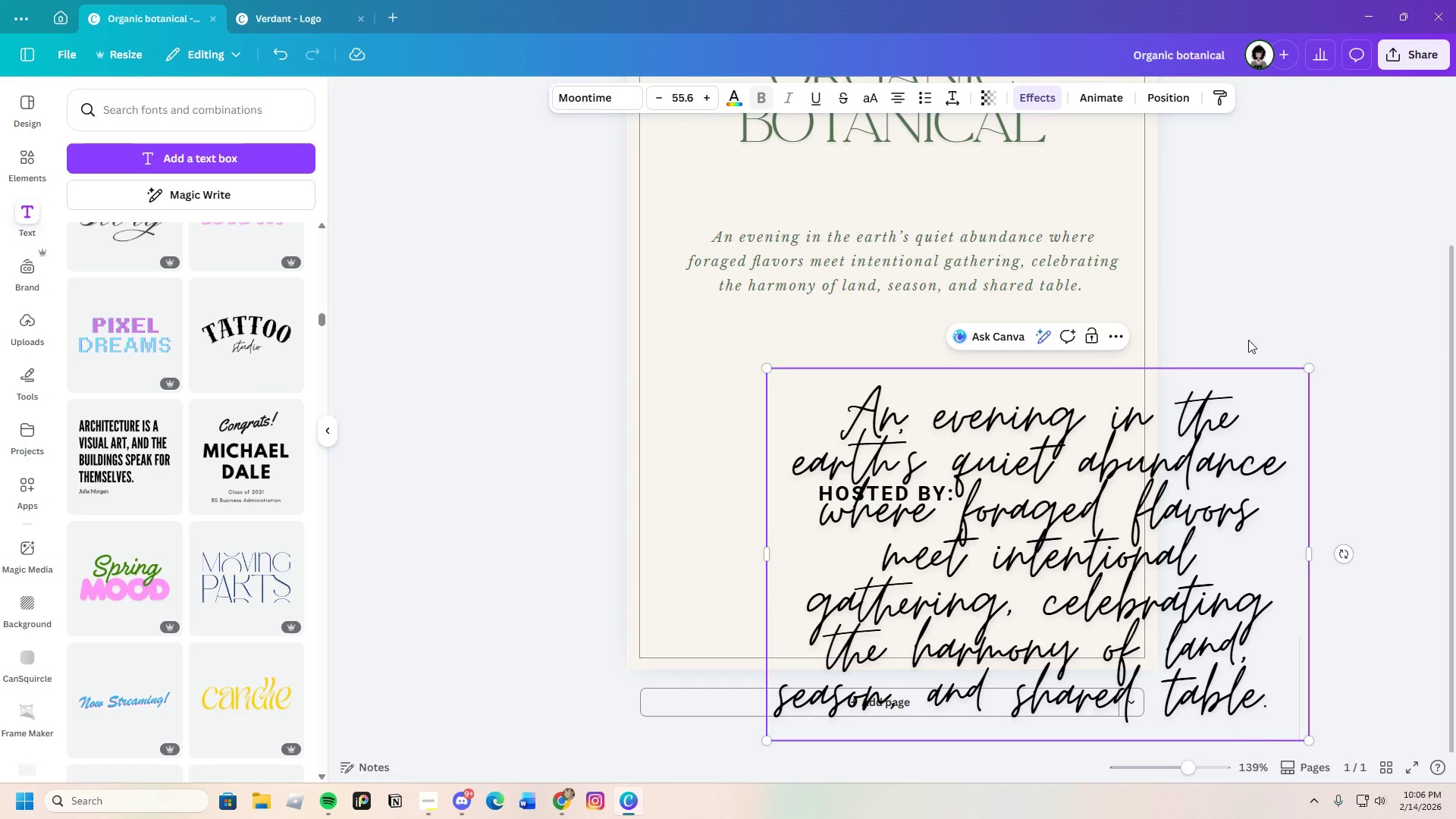 
left_click([1257, 331])
 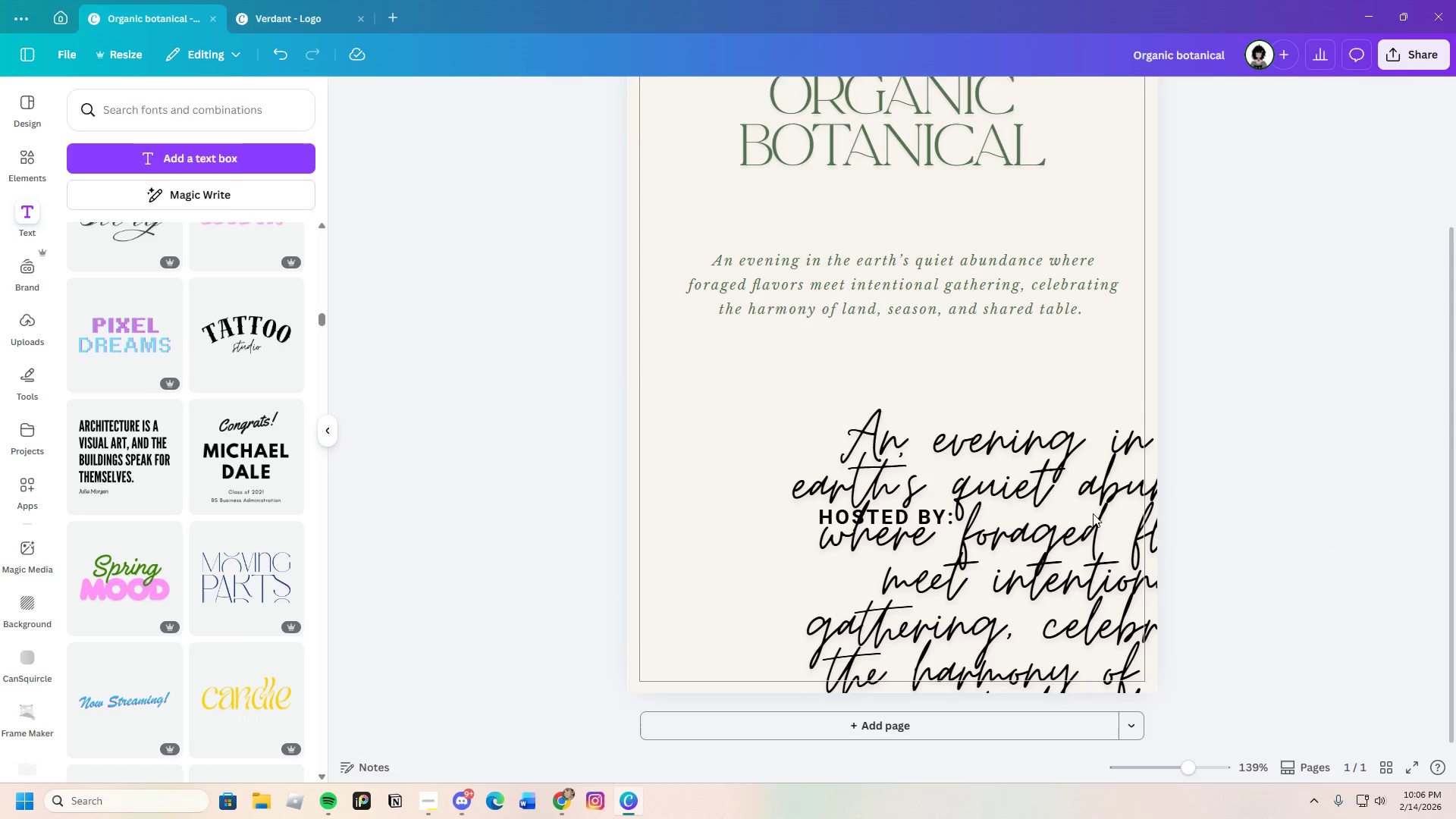 
left_click([1044, 526])
 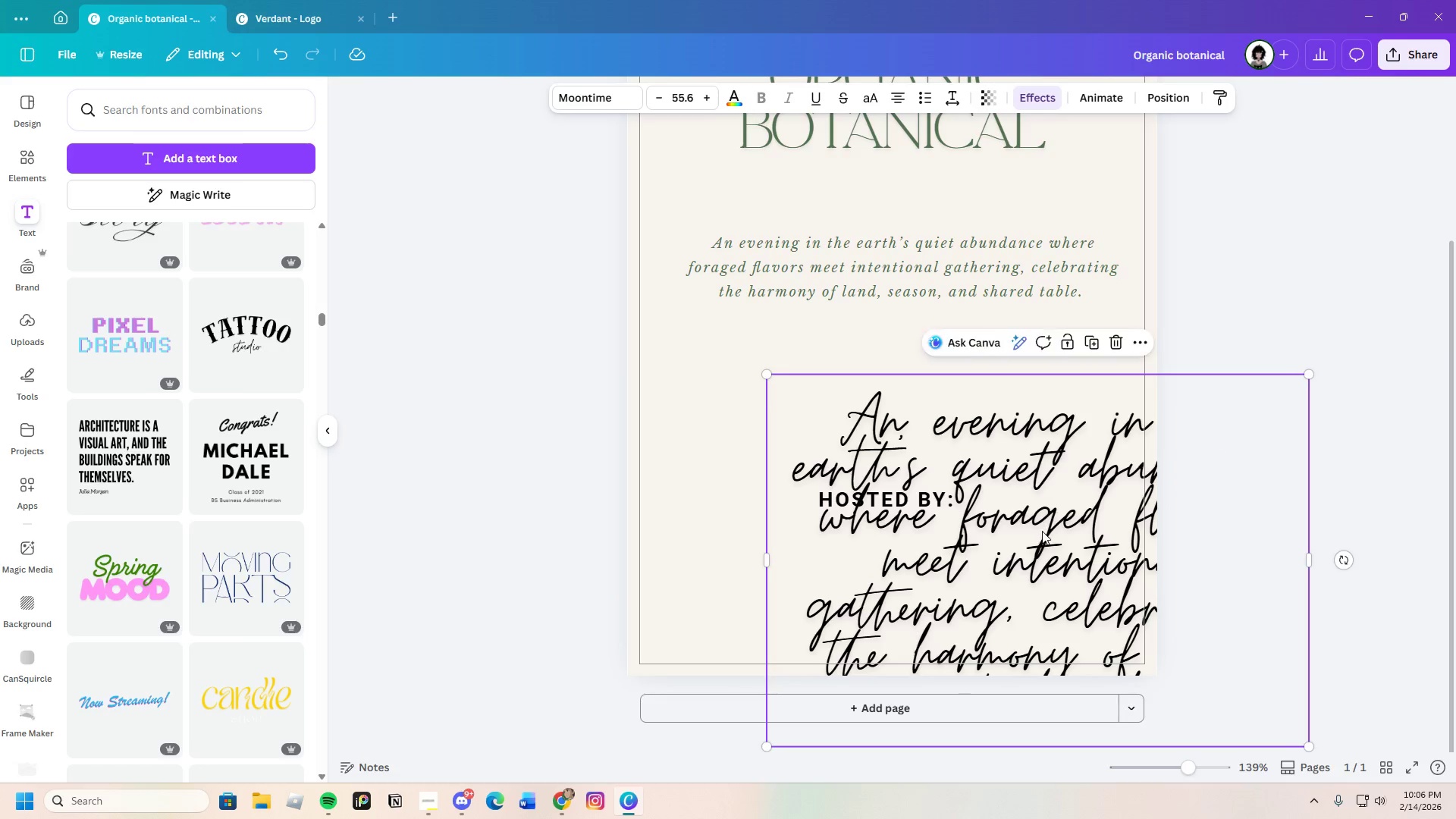 
left_click_drag(start_coordinate=[1042, 531], to_coordinate=[894, 290])
 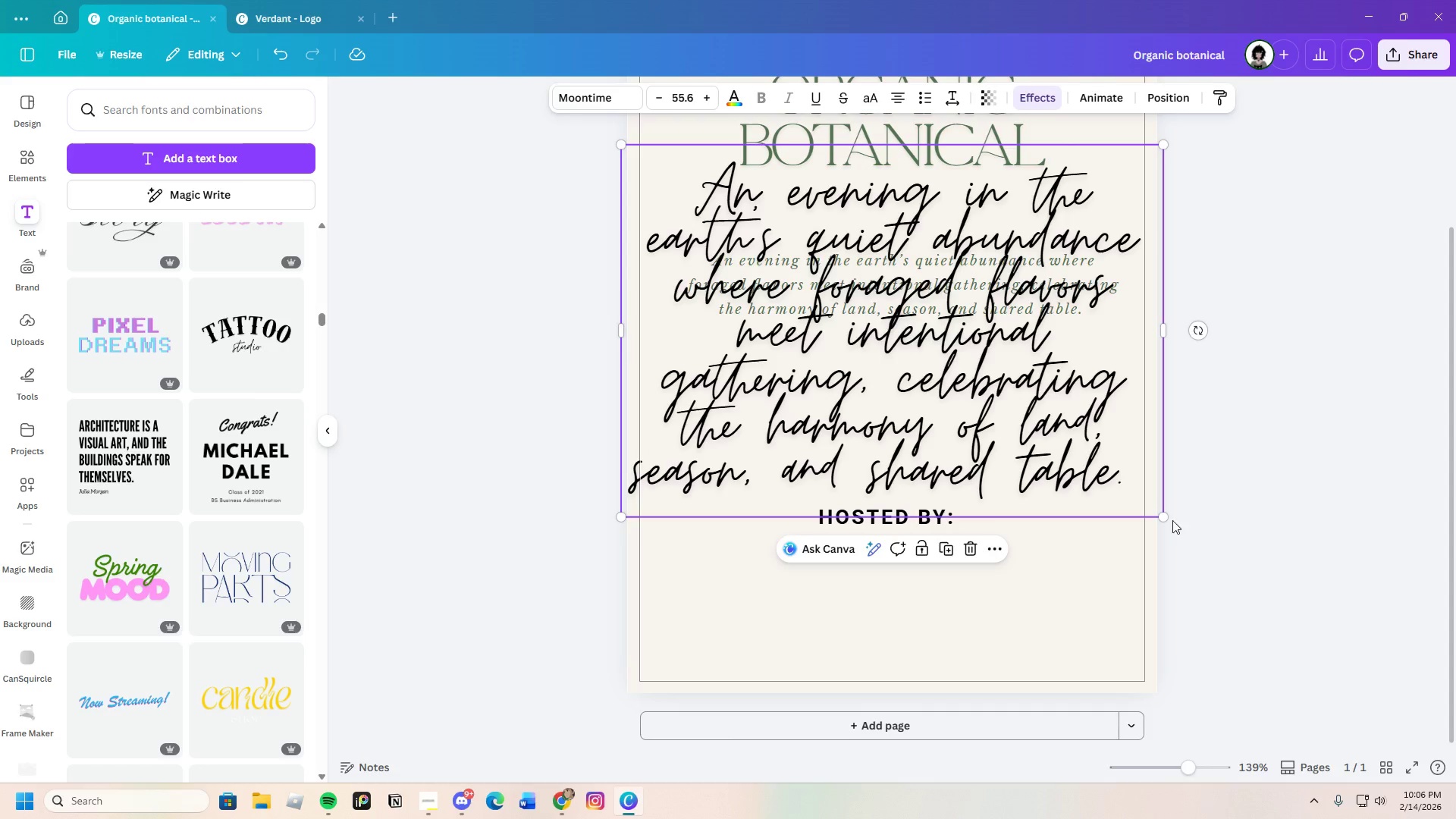 
left_click_drag(start_coordinate=[1161, 517], to_coordinate=[902, 340])
 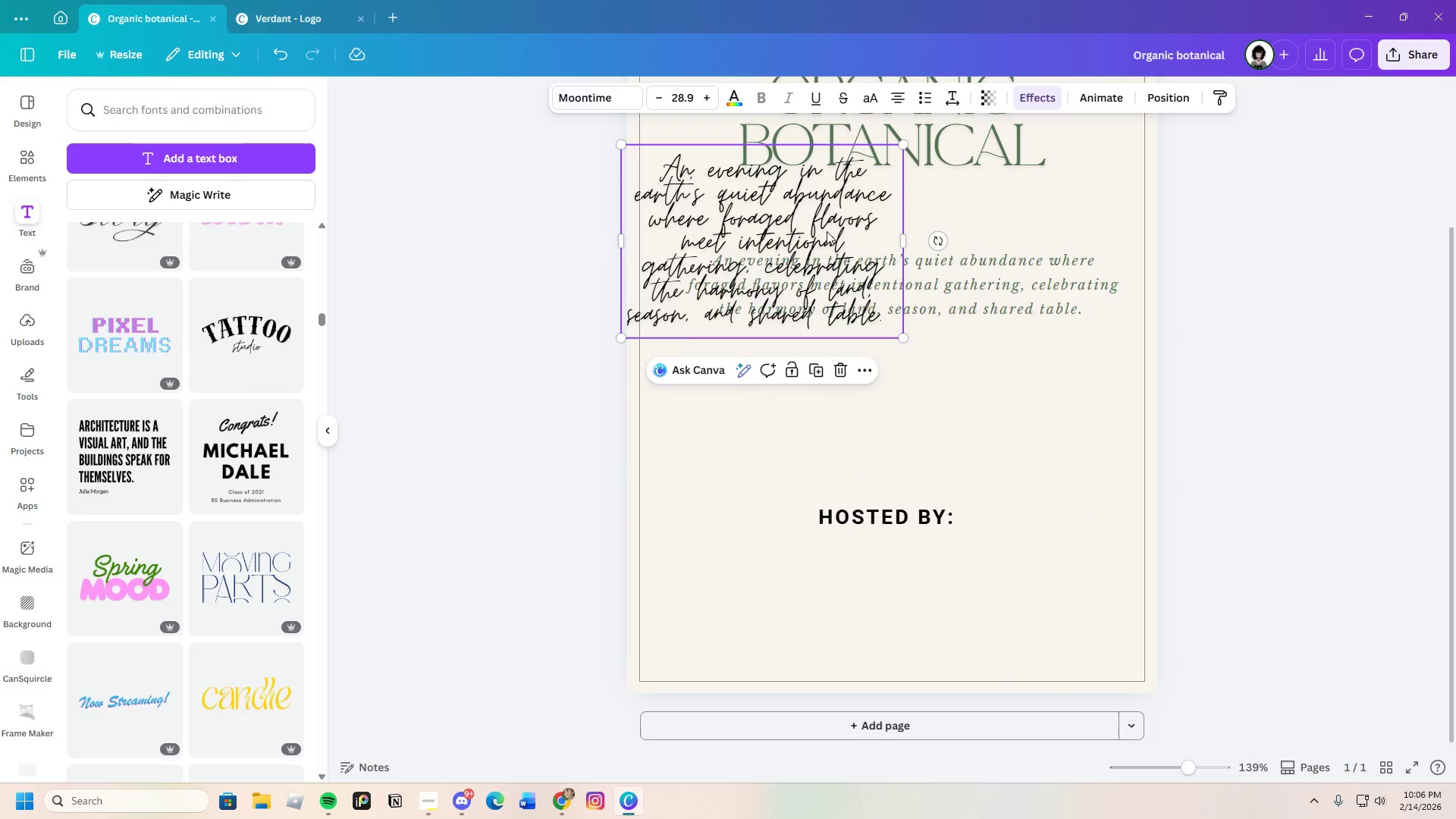 
left_click_drag(start_coordinate=[827, 231], to_coordinate=[927, 425])
 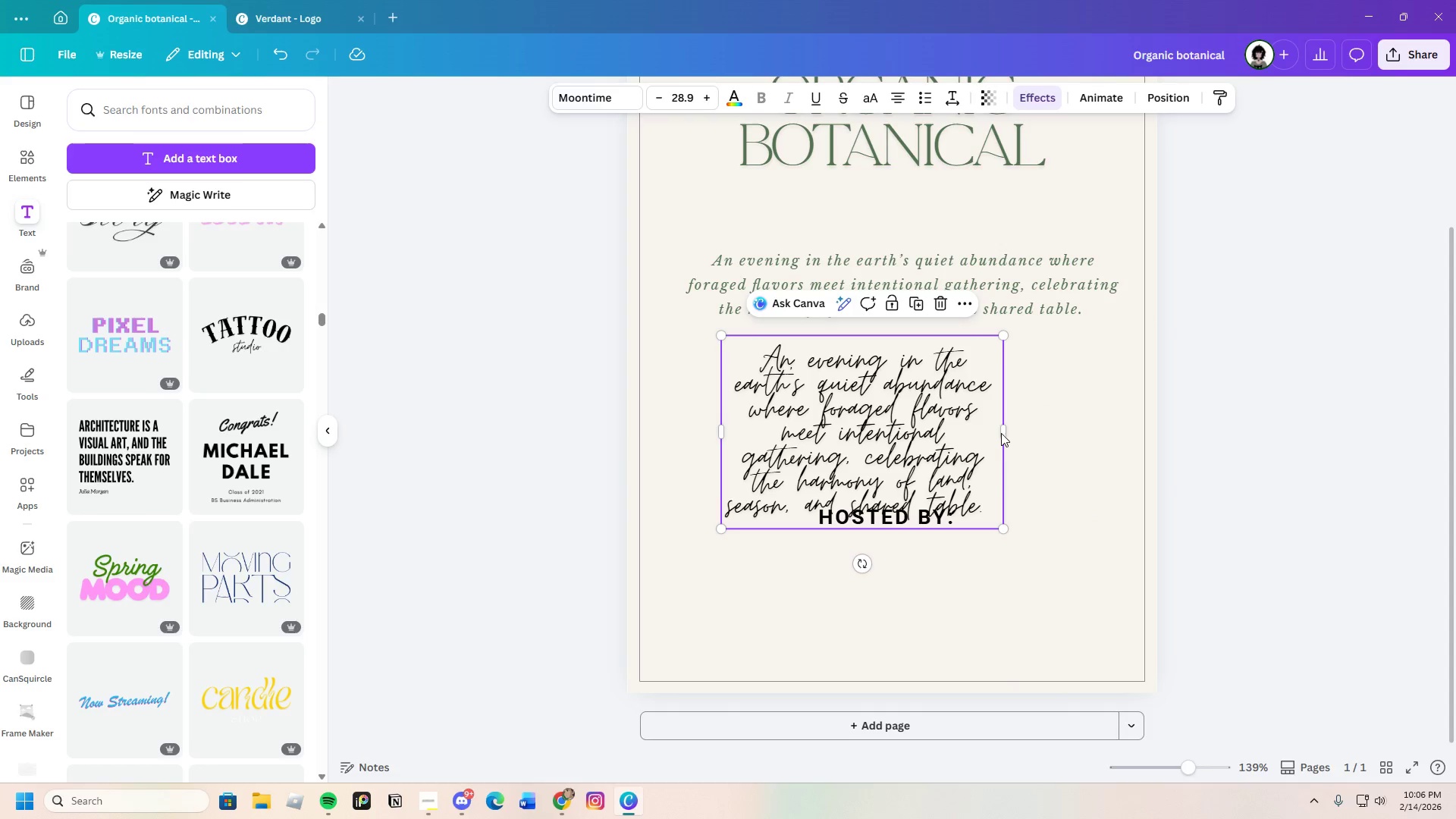 
left_click_drag(start_coordinate=[1004, 430], to_coordinate=[1177, 444])
 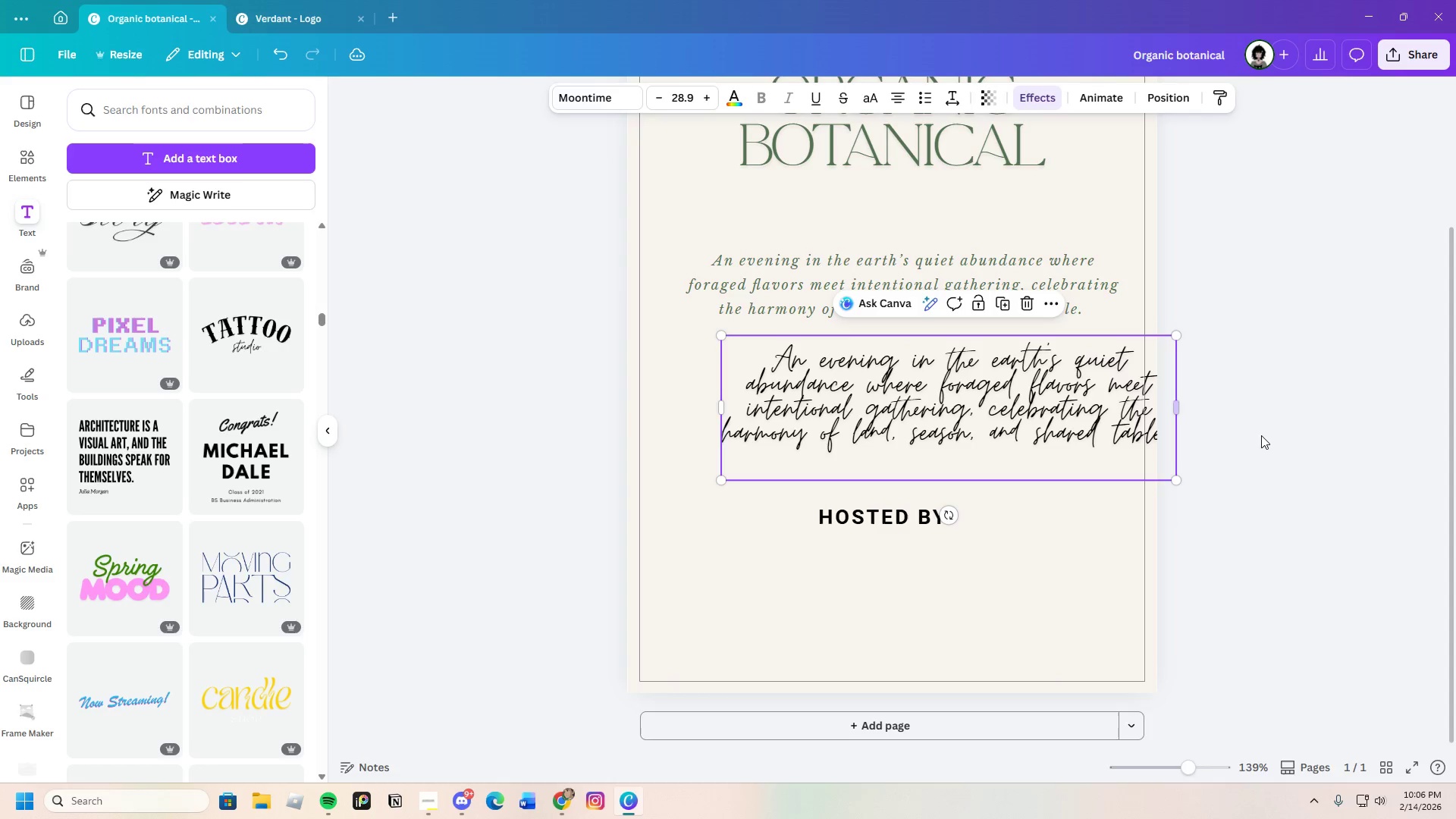 
left_click([1261, 435])
 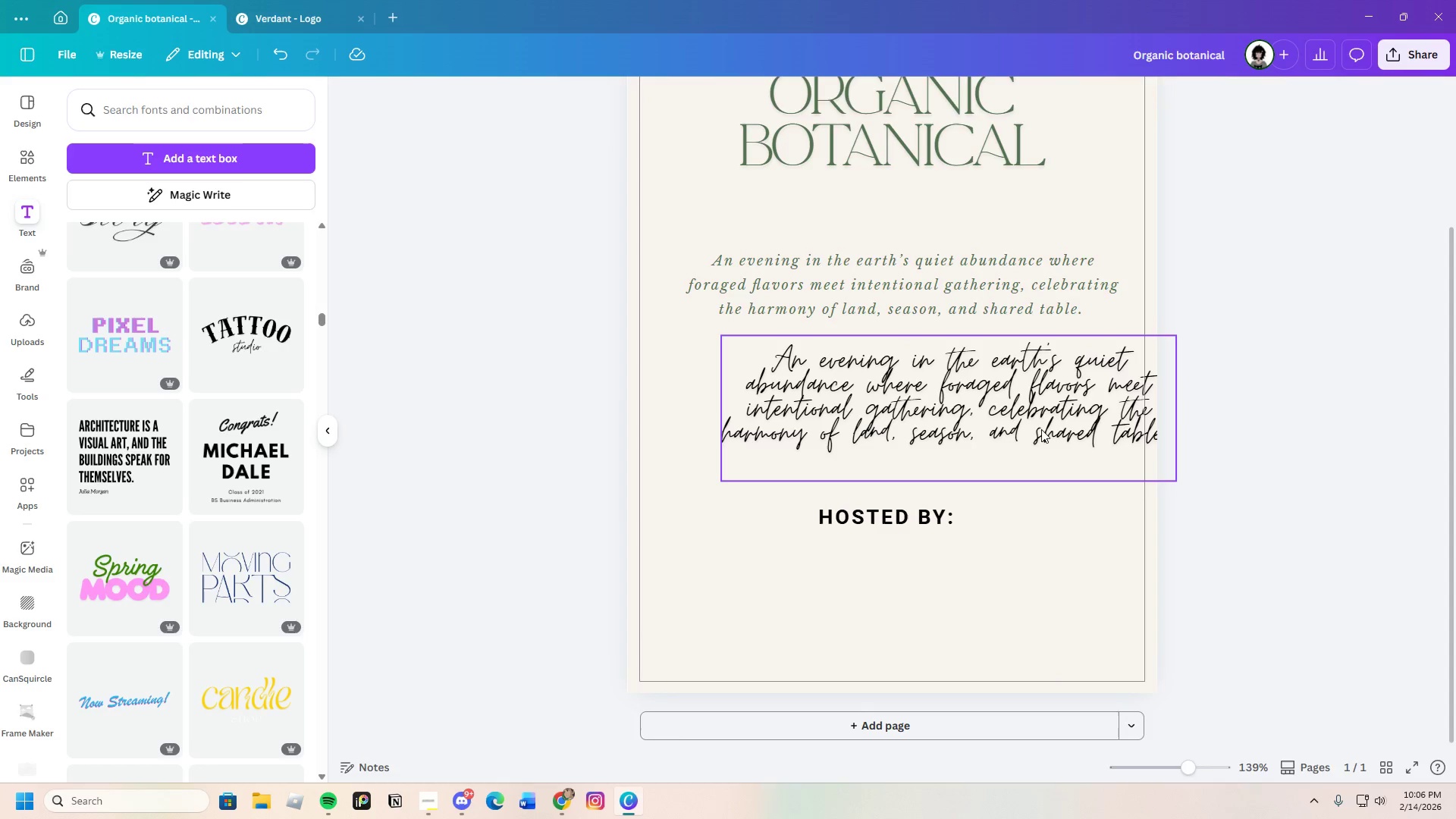 
left_click_drag(start_coordinate=[1038, 426], to_coordinate=[974, 408])
 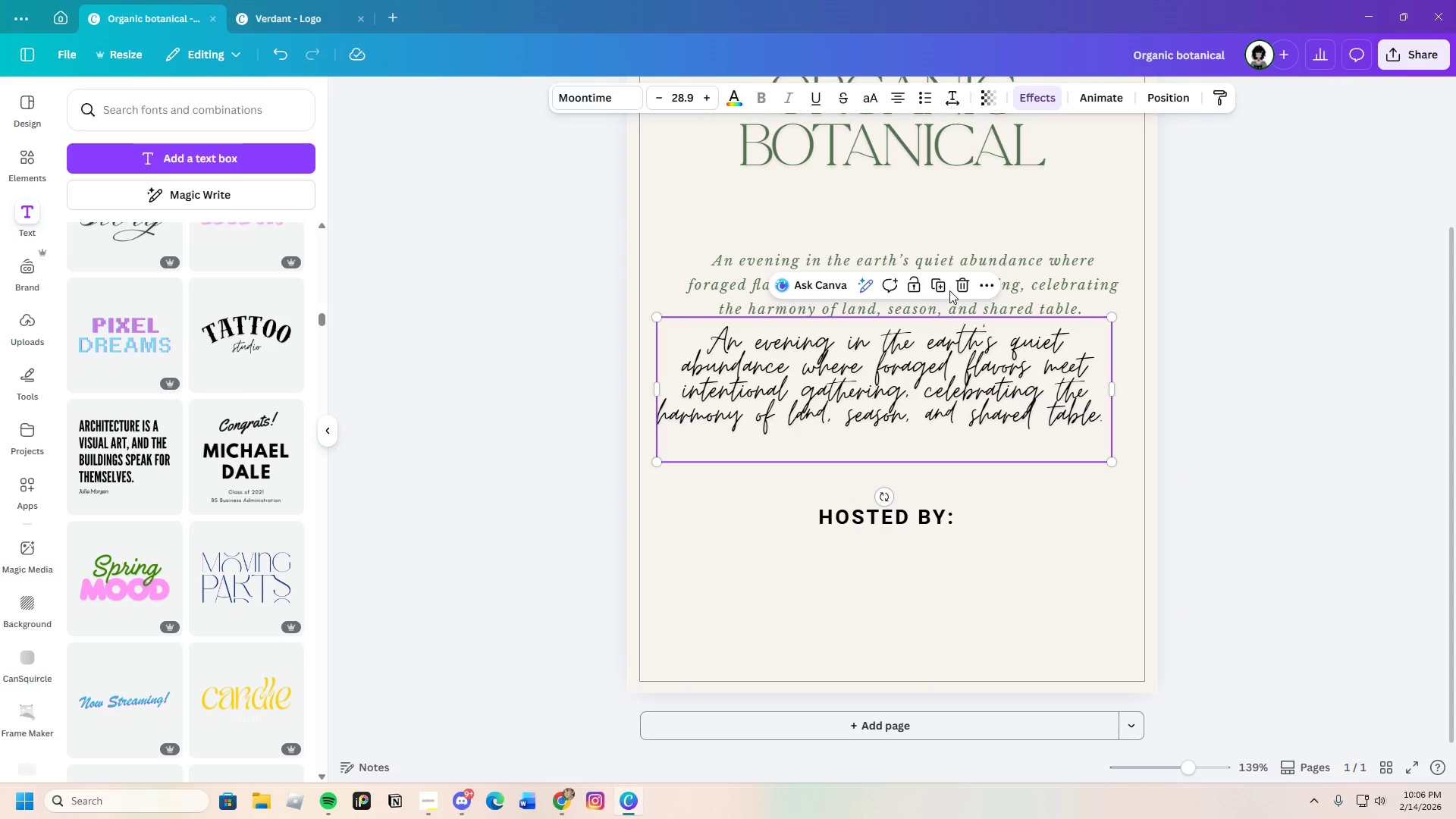 
left_click([957, 278])
 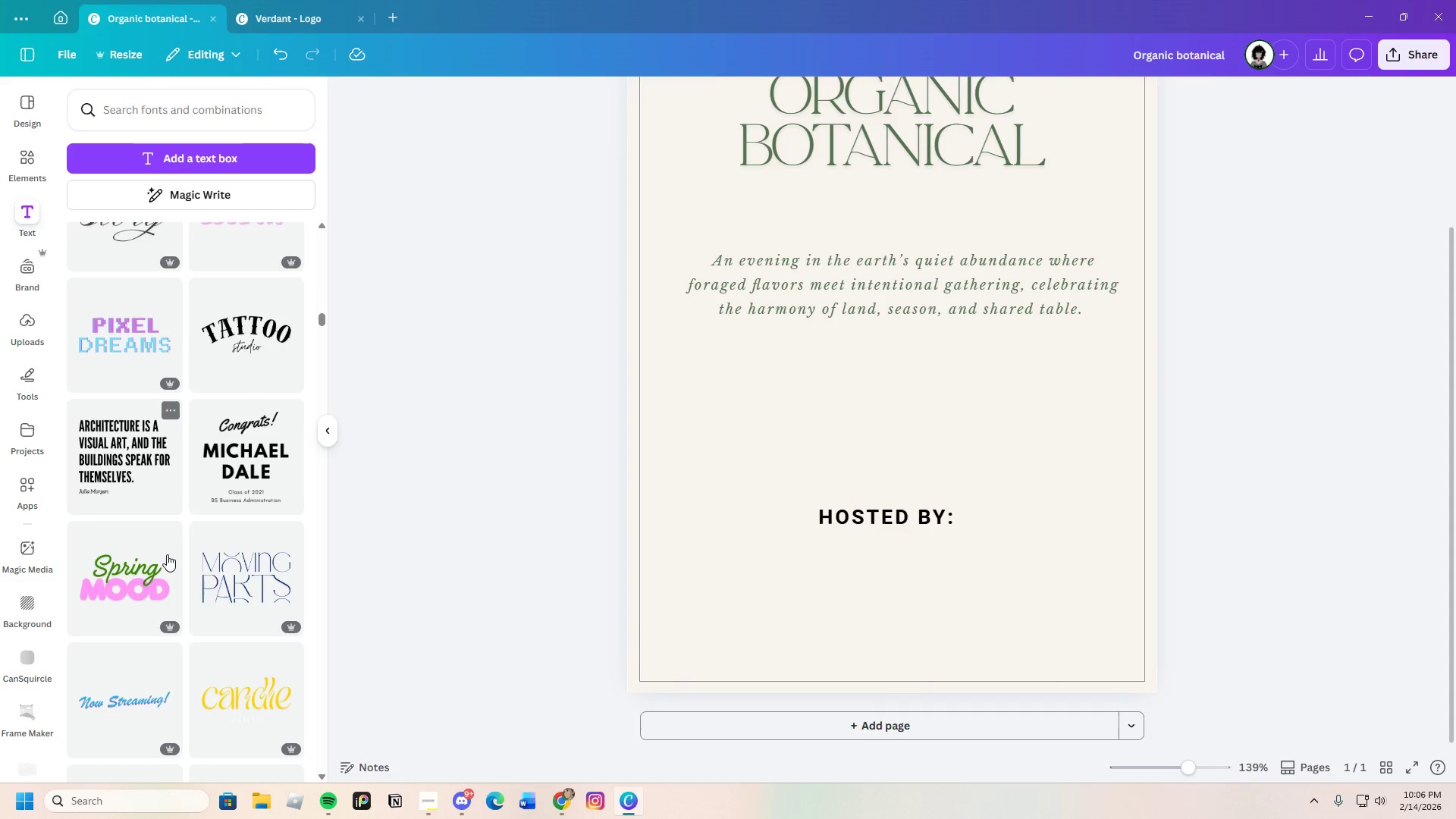 
scroll: coordinate [224, 650], scroll_direction: down, amount: 18.0
 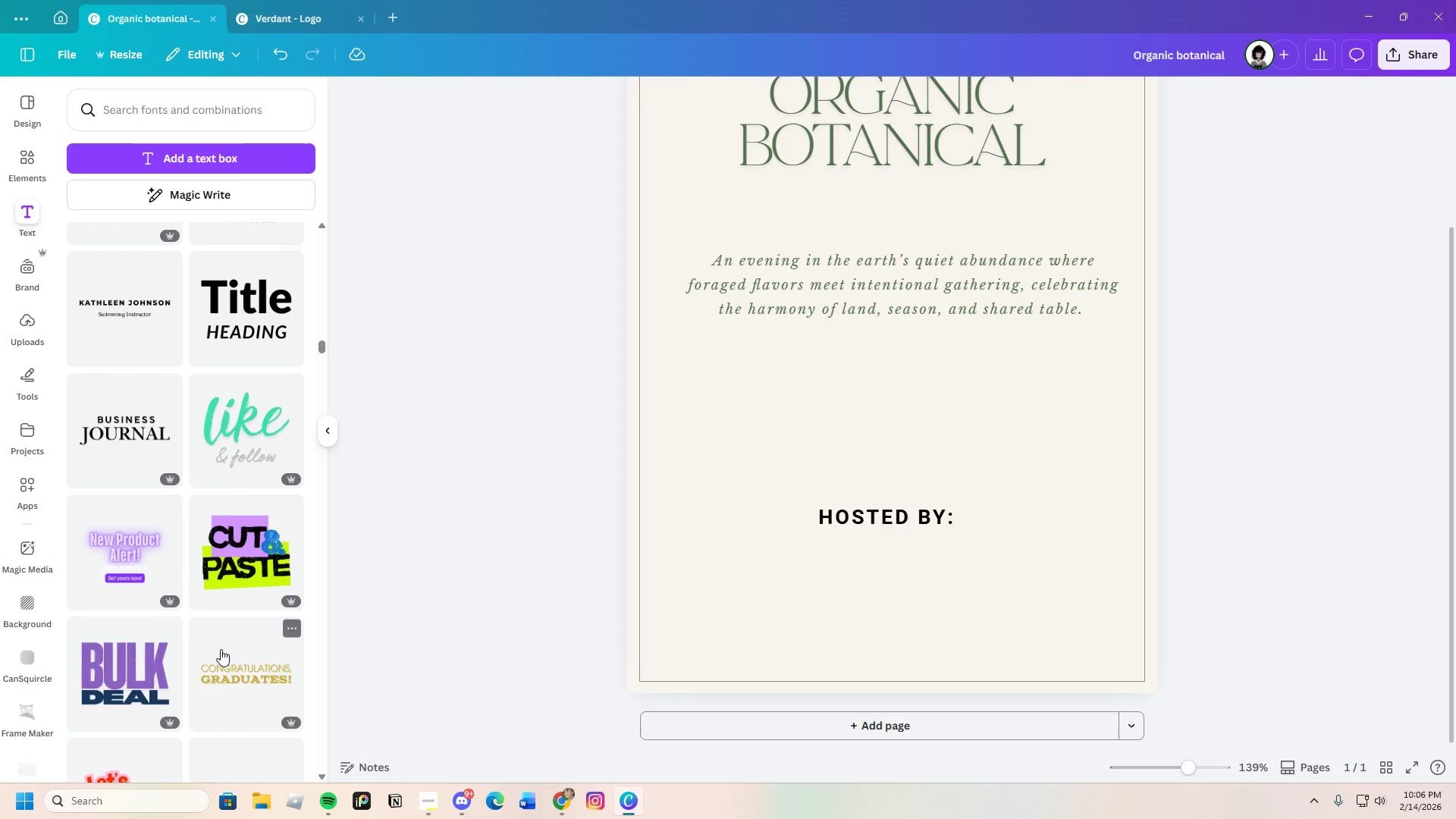 
scroll: coordinate [221, 649], scroll_direction: up, amount: 2.0
 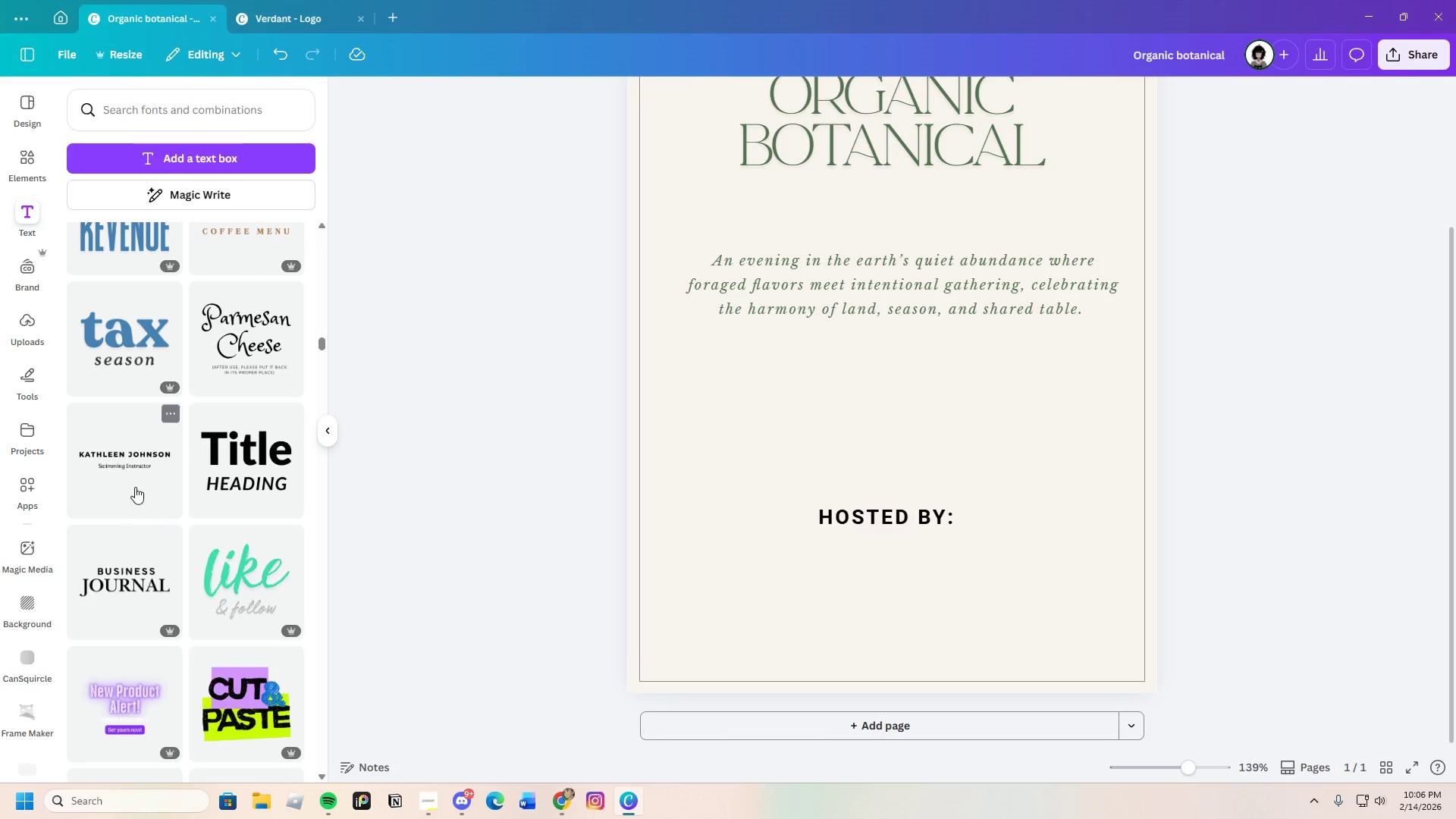 
left_click([136, 482])
 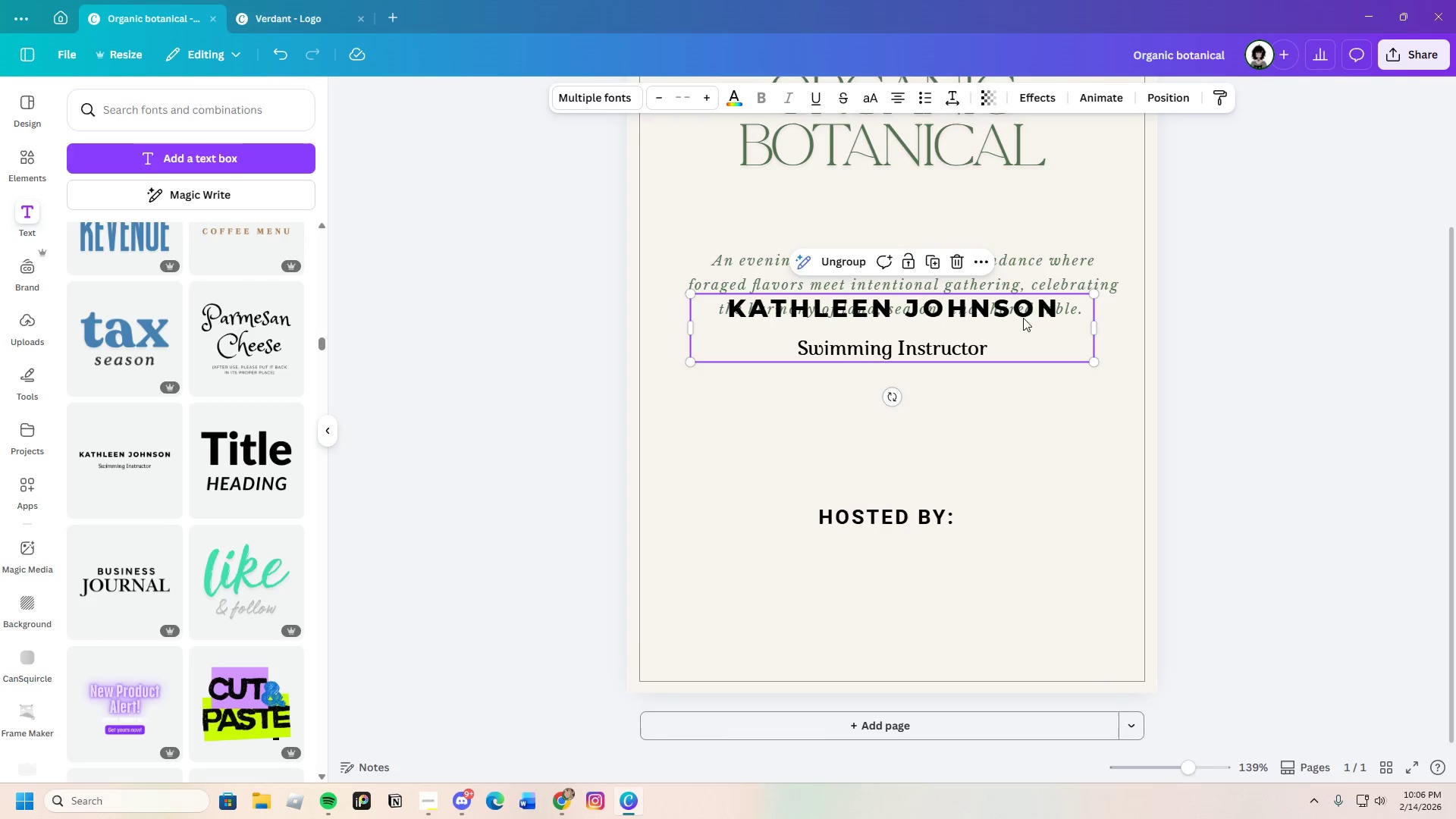 
left_click([956, 259])
 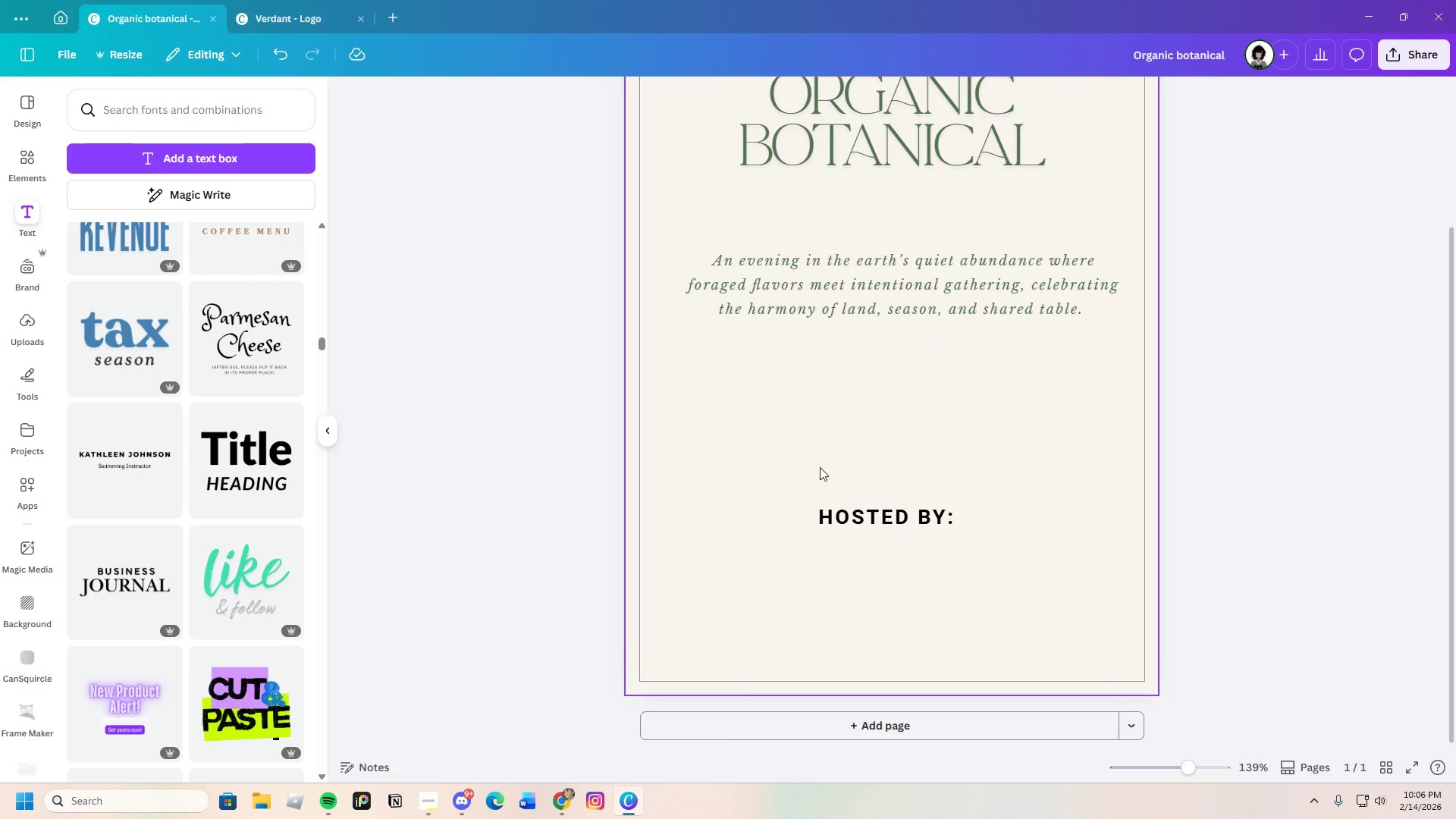 
scroll: coordinate [849, 470], scroll_direction: up, amount: 2.0
 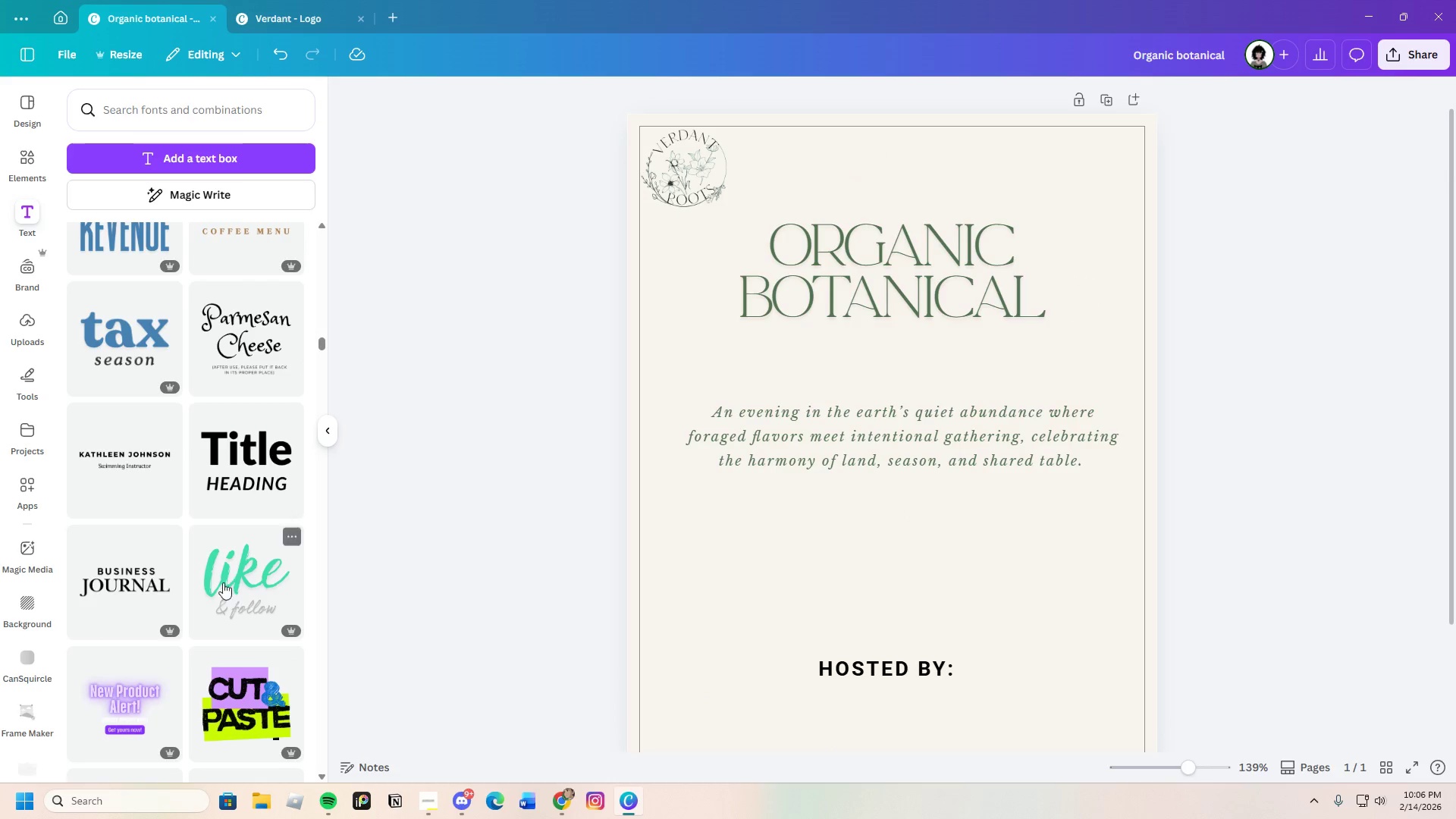 
scroll: coordinate [184, 597], scroll_direction: down, amount: 7.0
 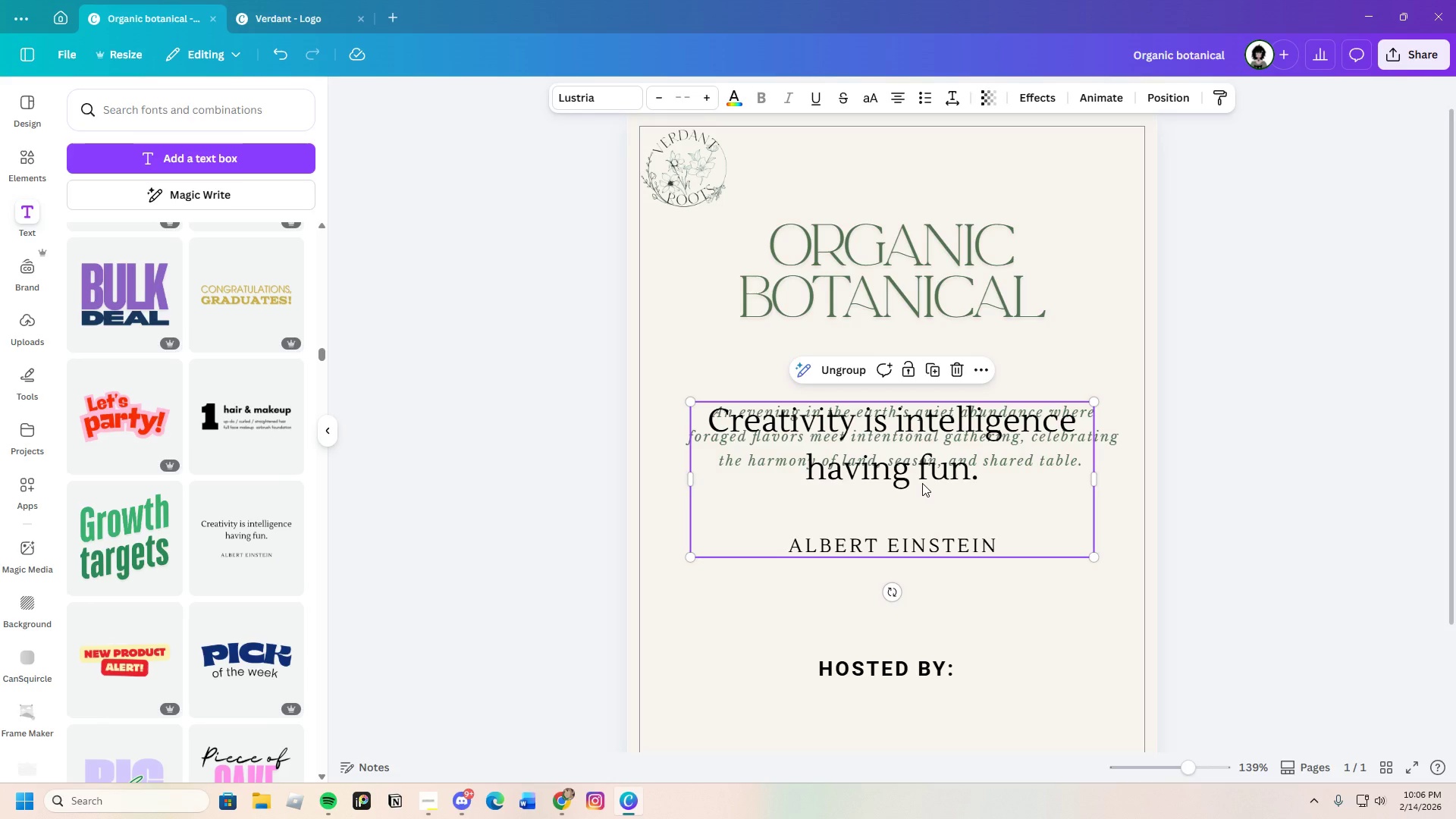 
left_click([932, 482])
 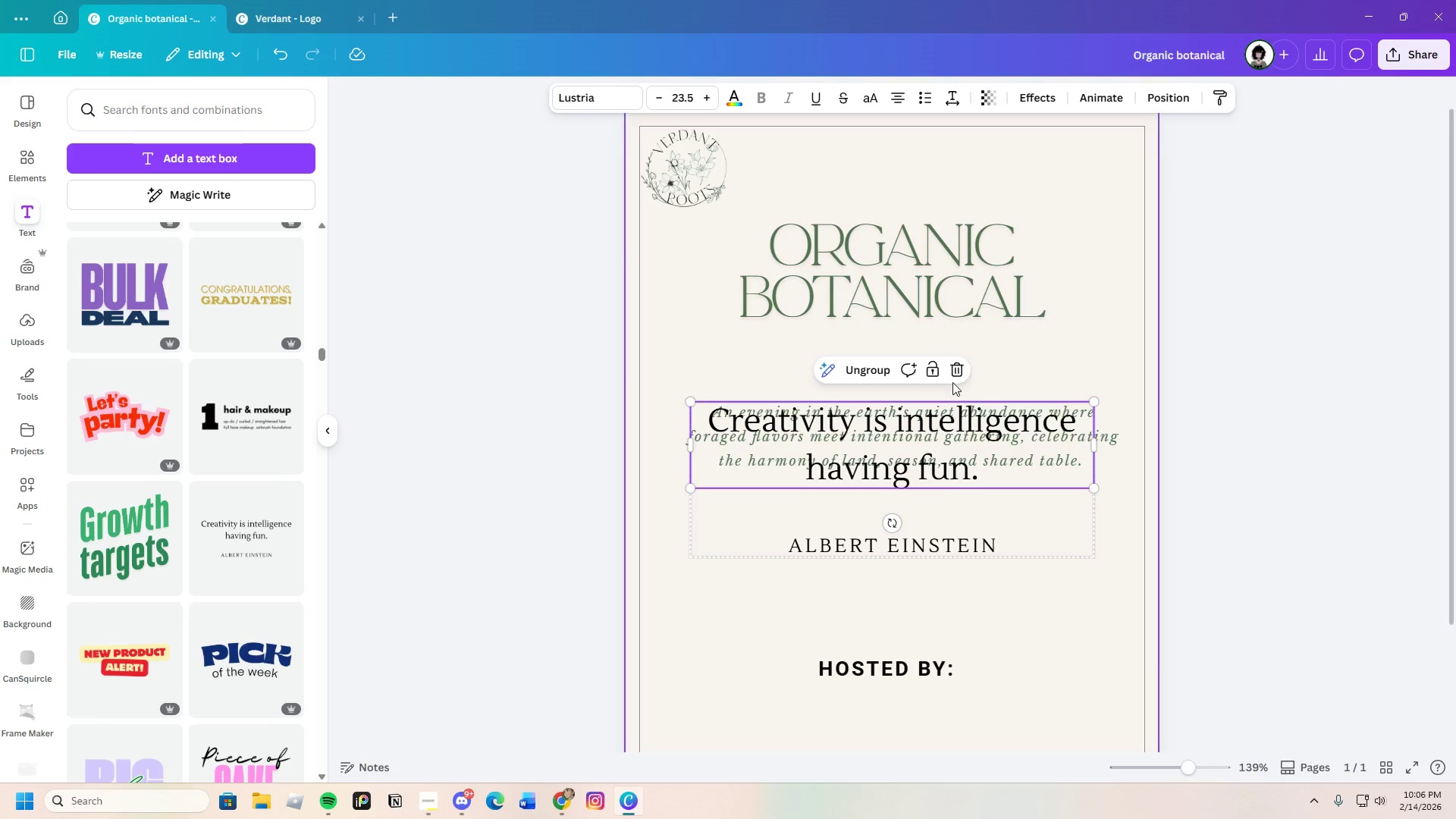 
left_click([959, 370])
 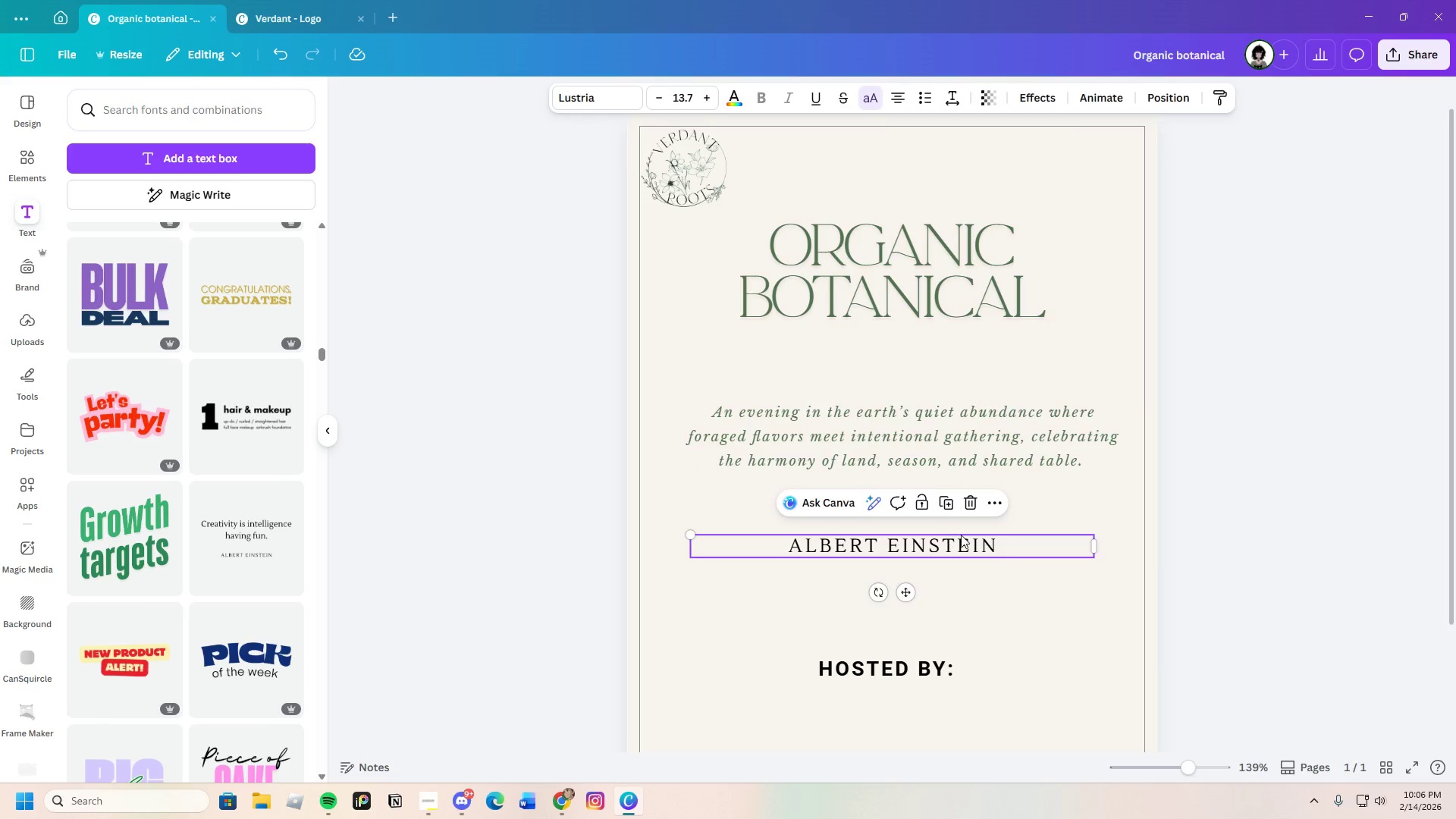 
left_click([987, 548])
 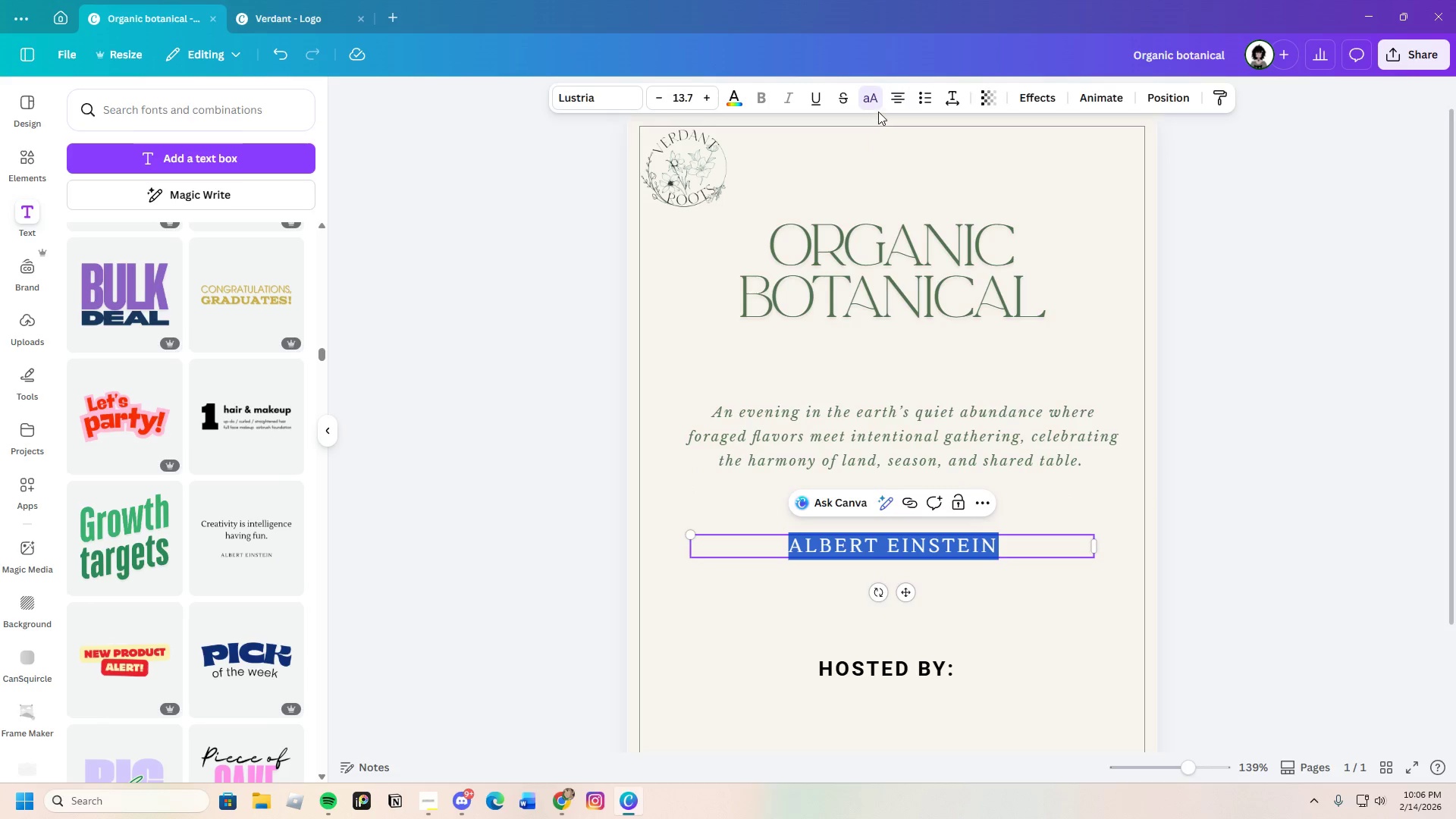 
left_click_drag(start_coordinate=[866, 101], to_coordinate=[868, 96])
 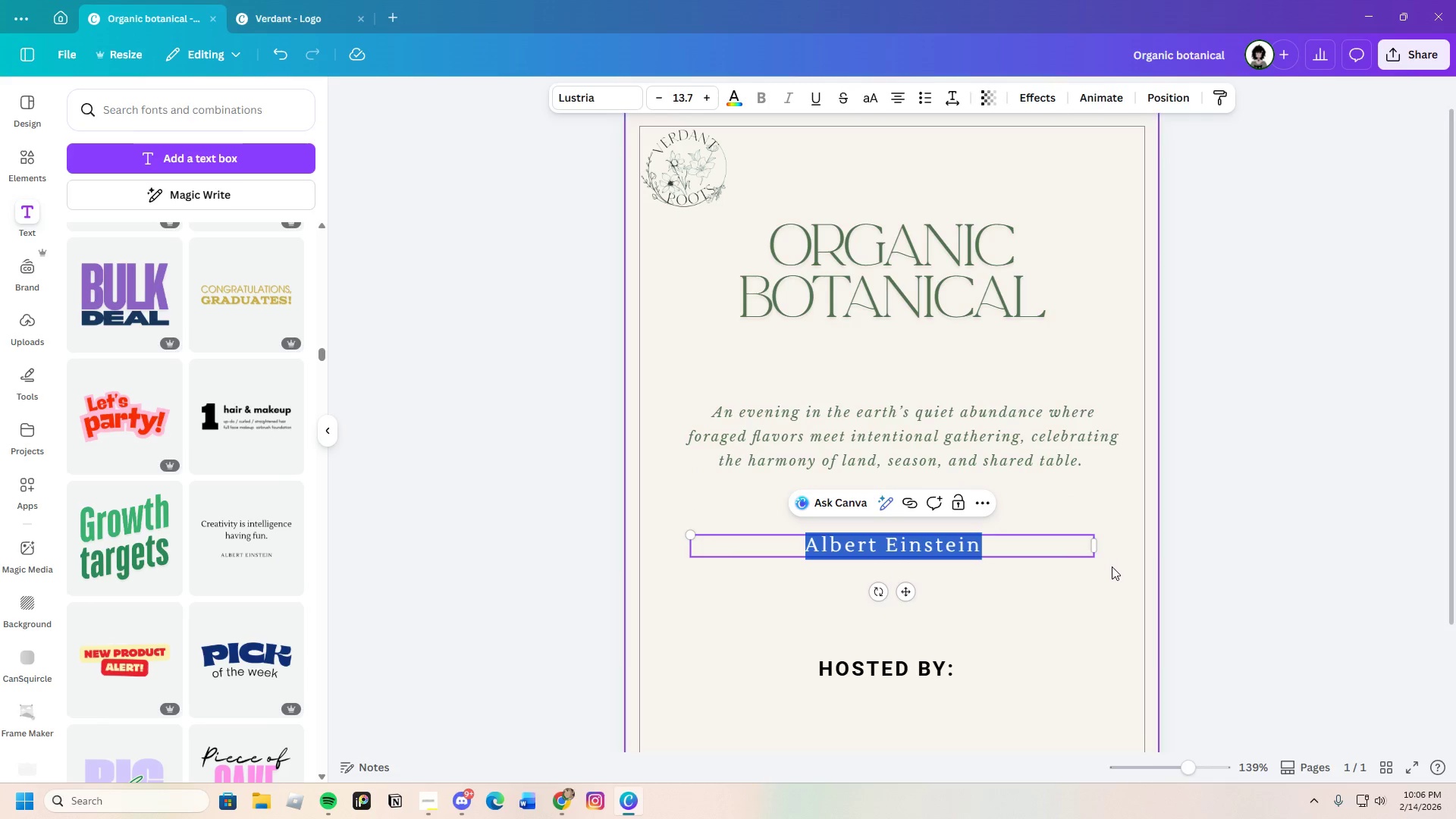 
left_click([1112, 566])
 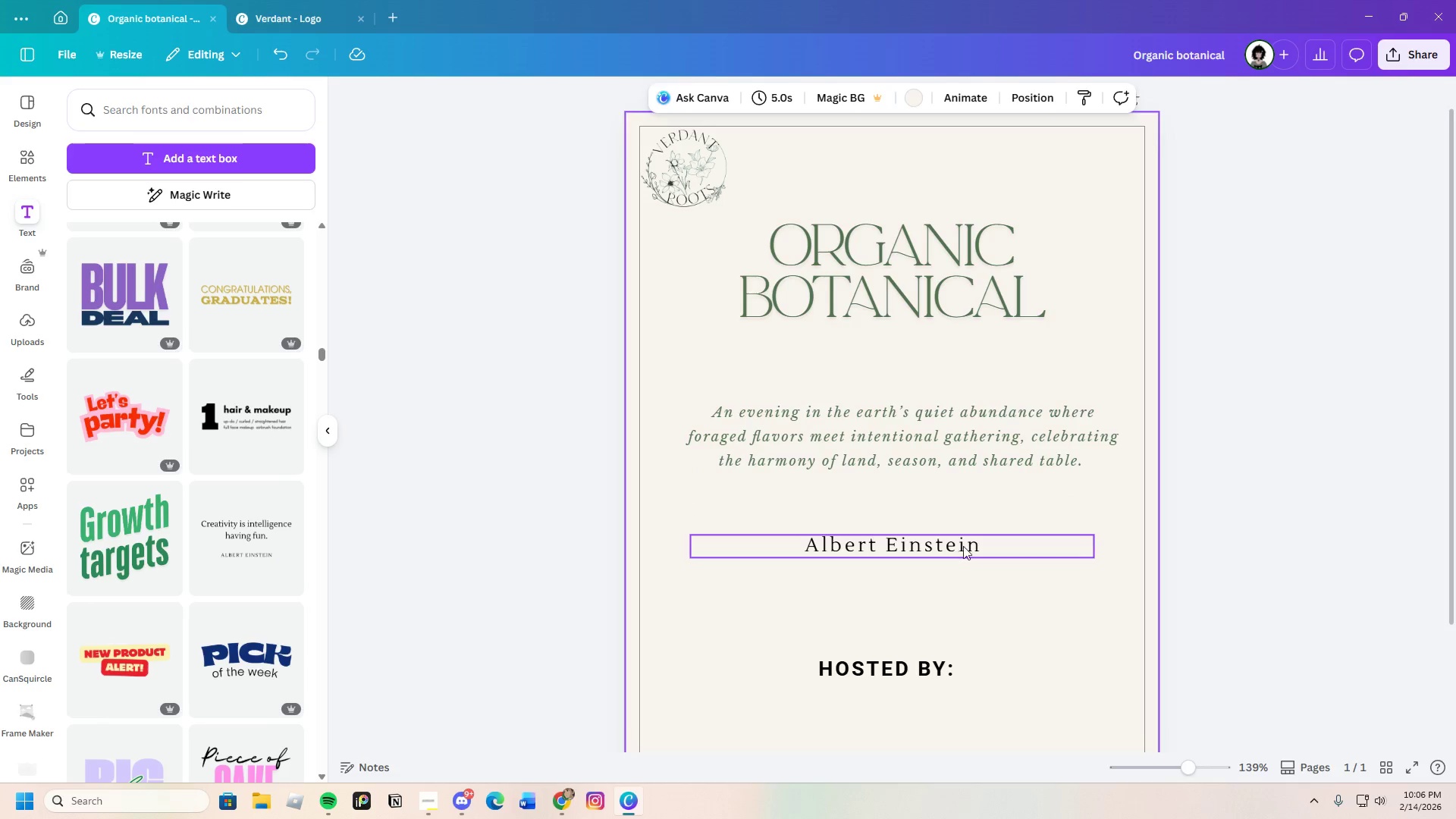 
left_click([965, 544])
 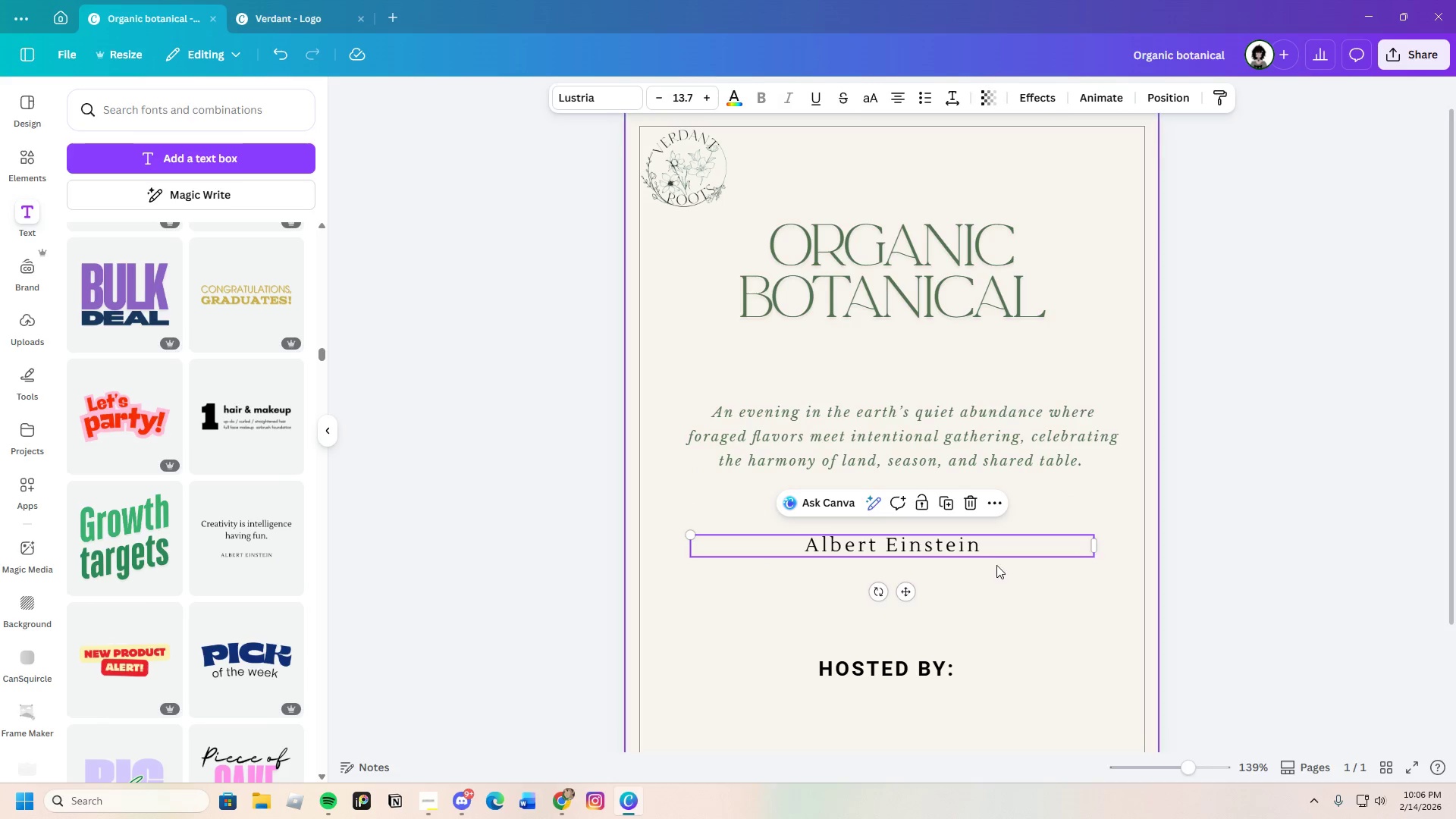 
left_click([1003, 579])
 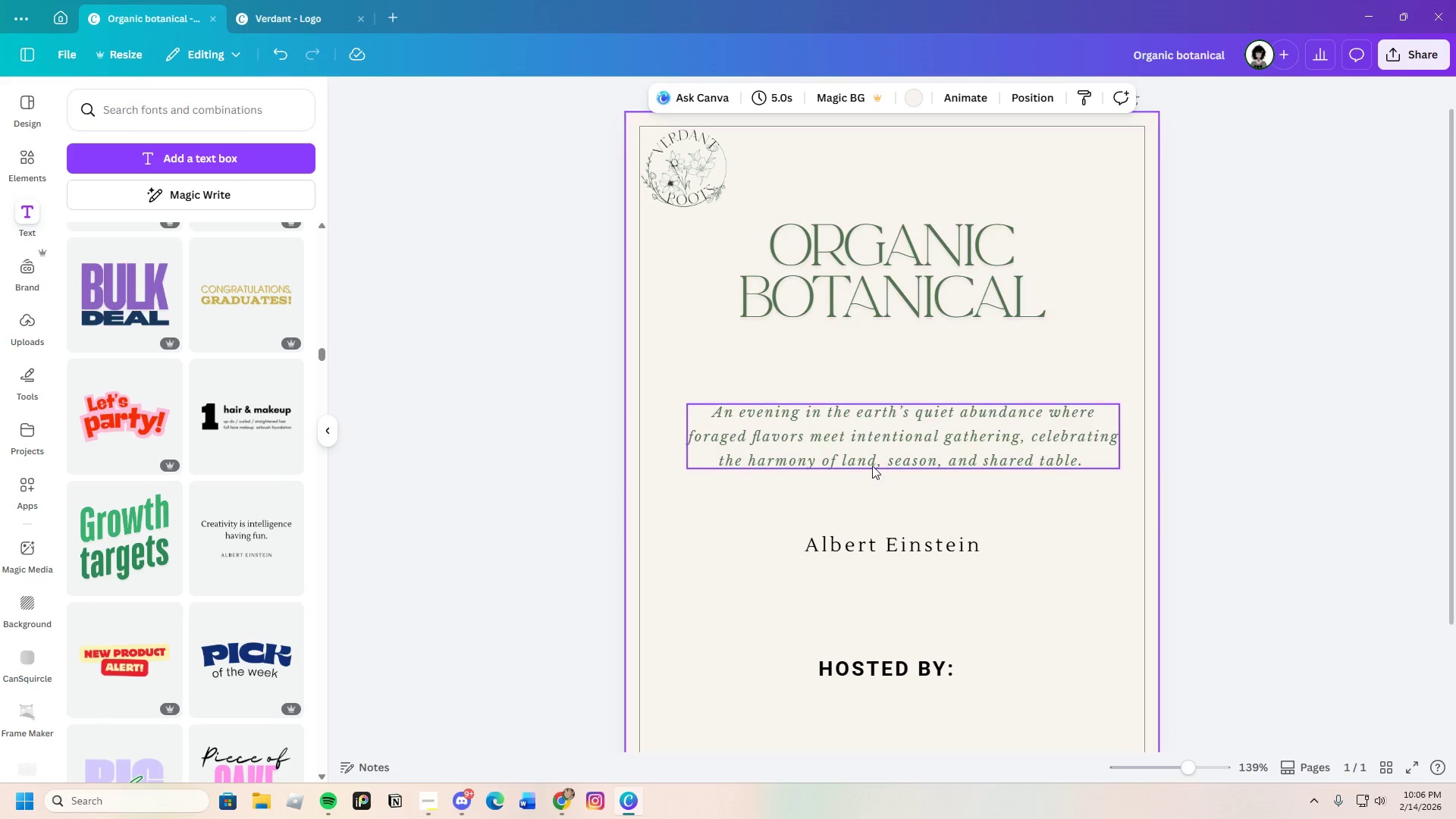 
left_click([868, 464])
 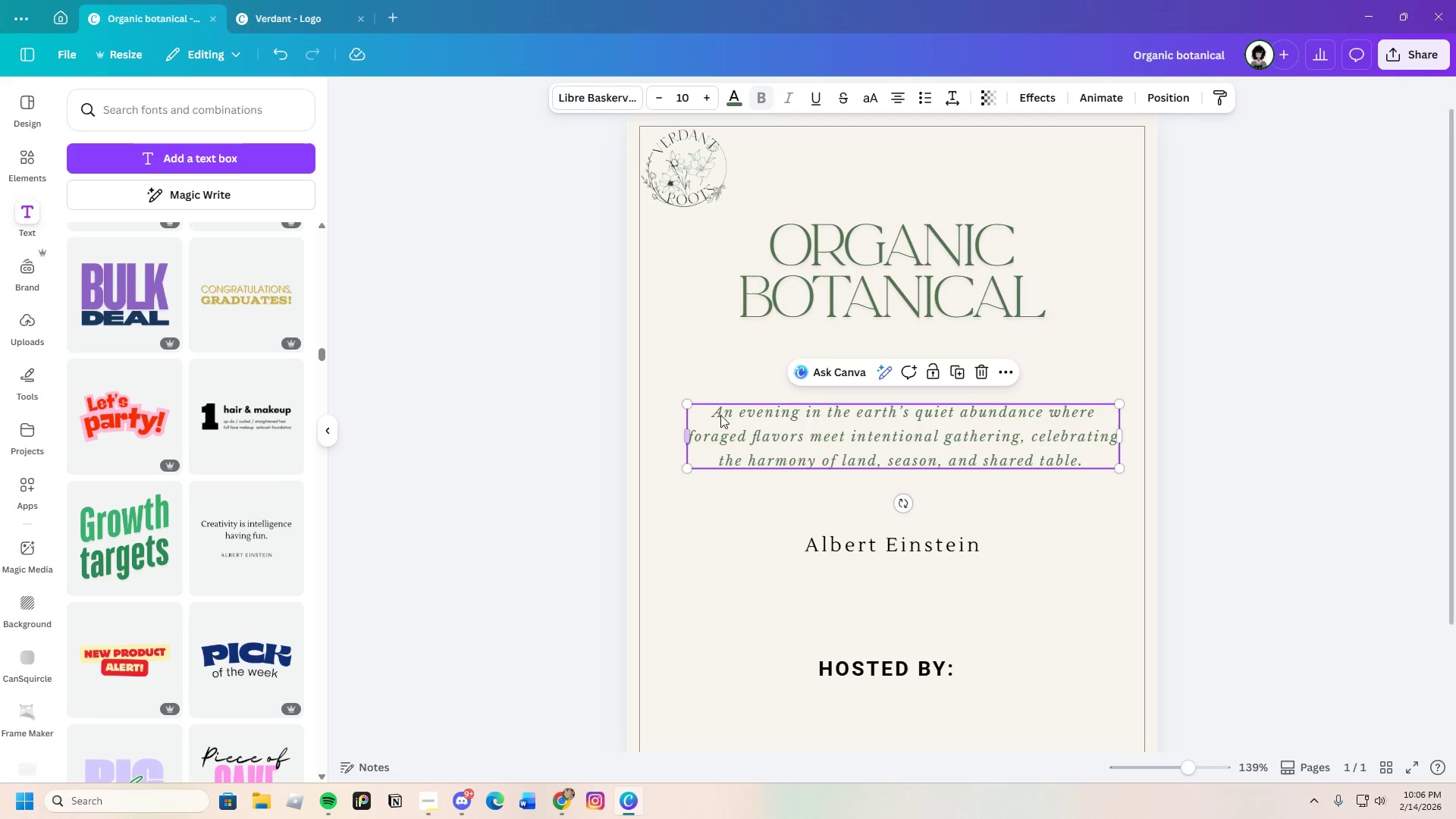 
left_click([724, 415])
 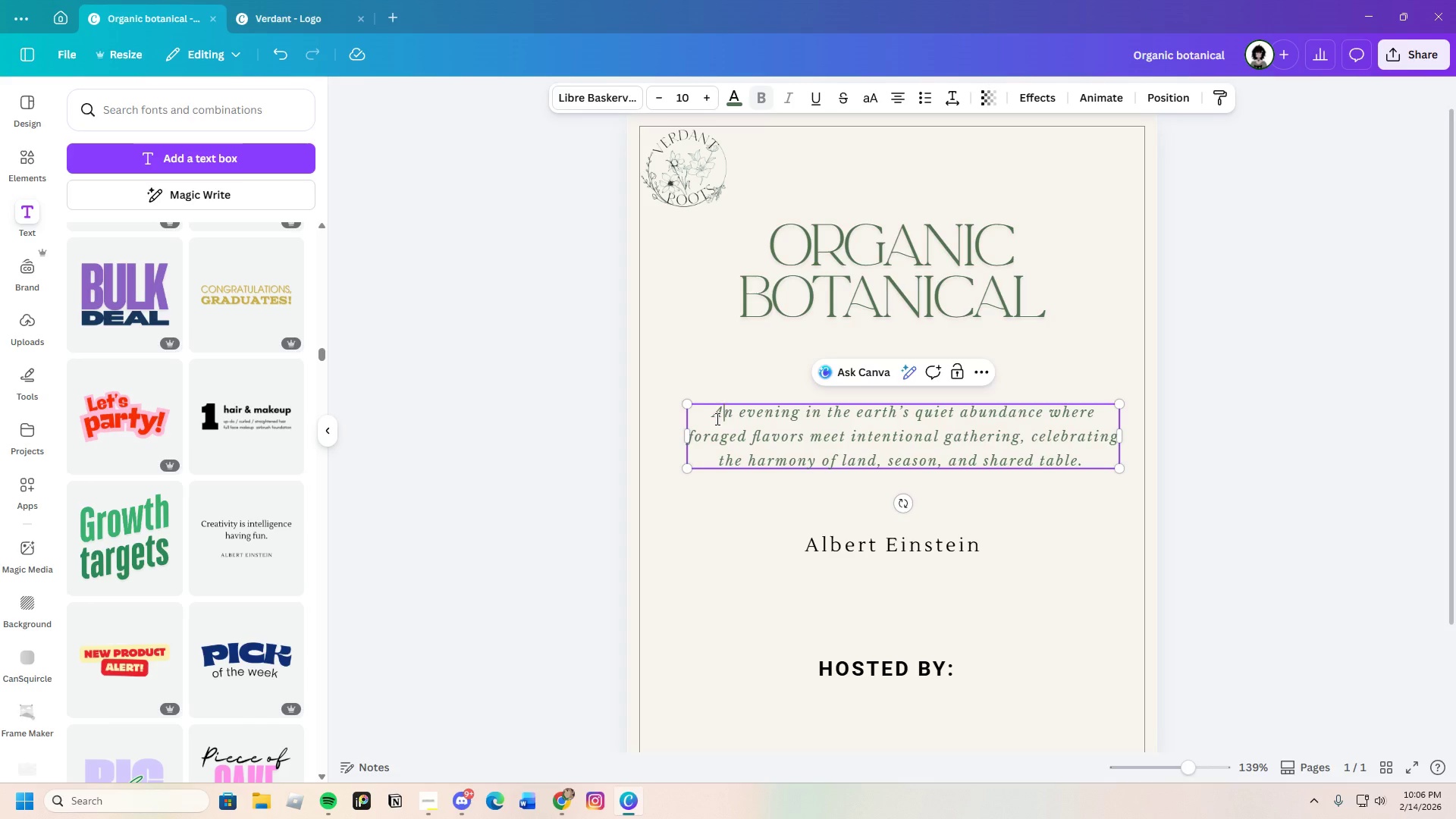 
left_click_drag(start_coordinate=[716, 419], to_coordinate=[1126, 454])
 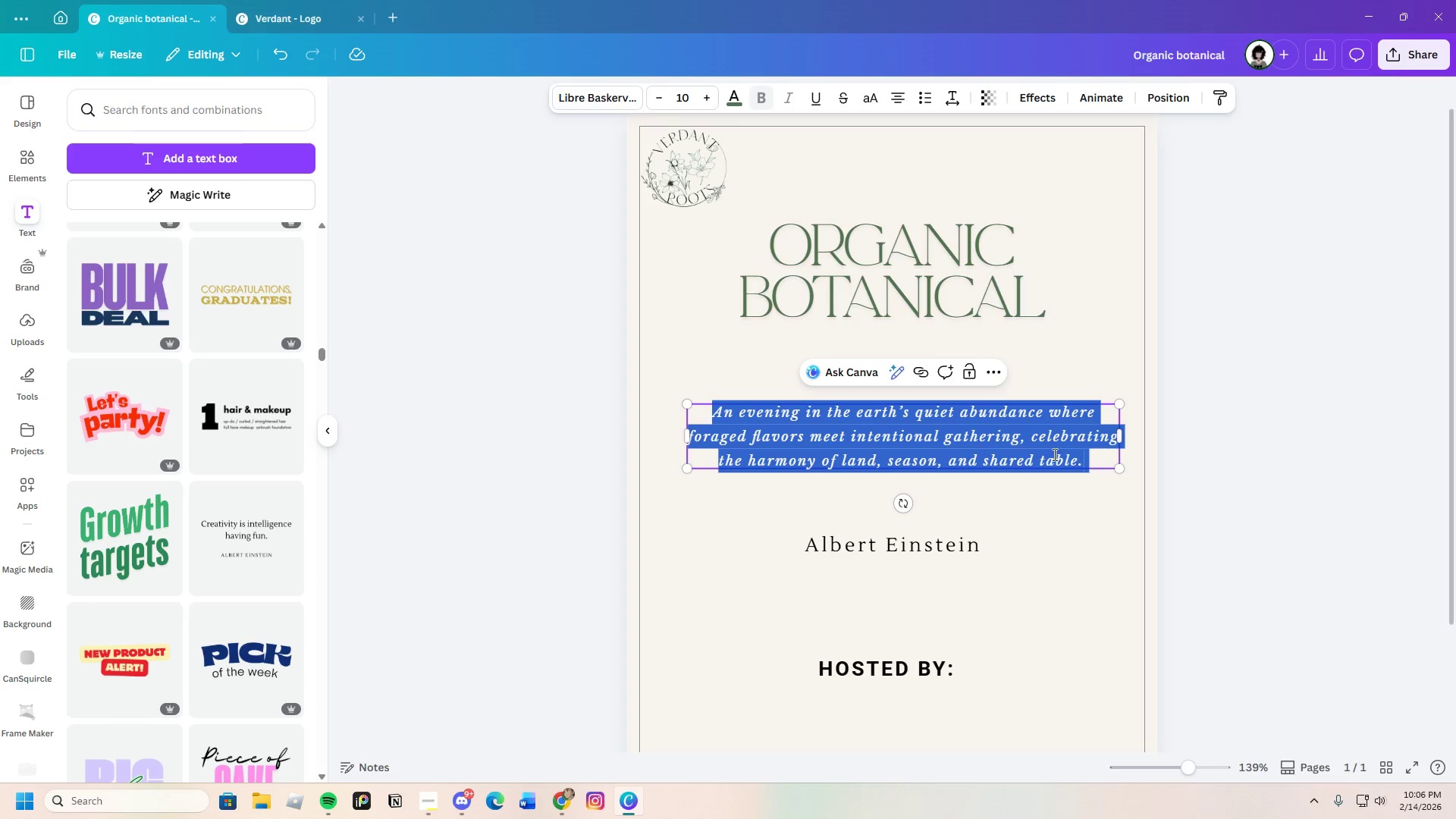 
right_click([1053, 454])
 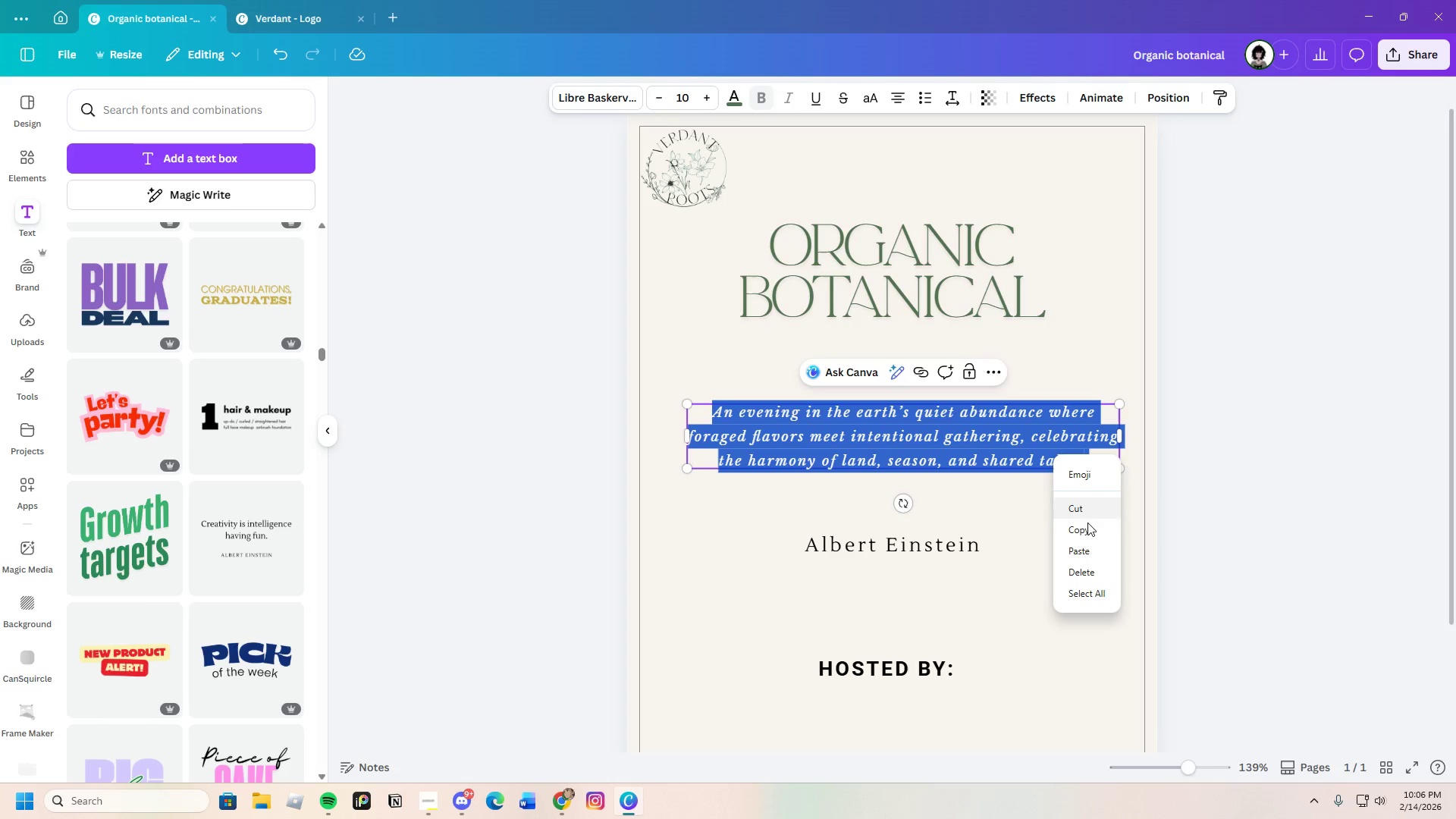 
left_click([1087, 529])
 